 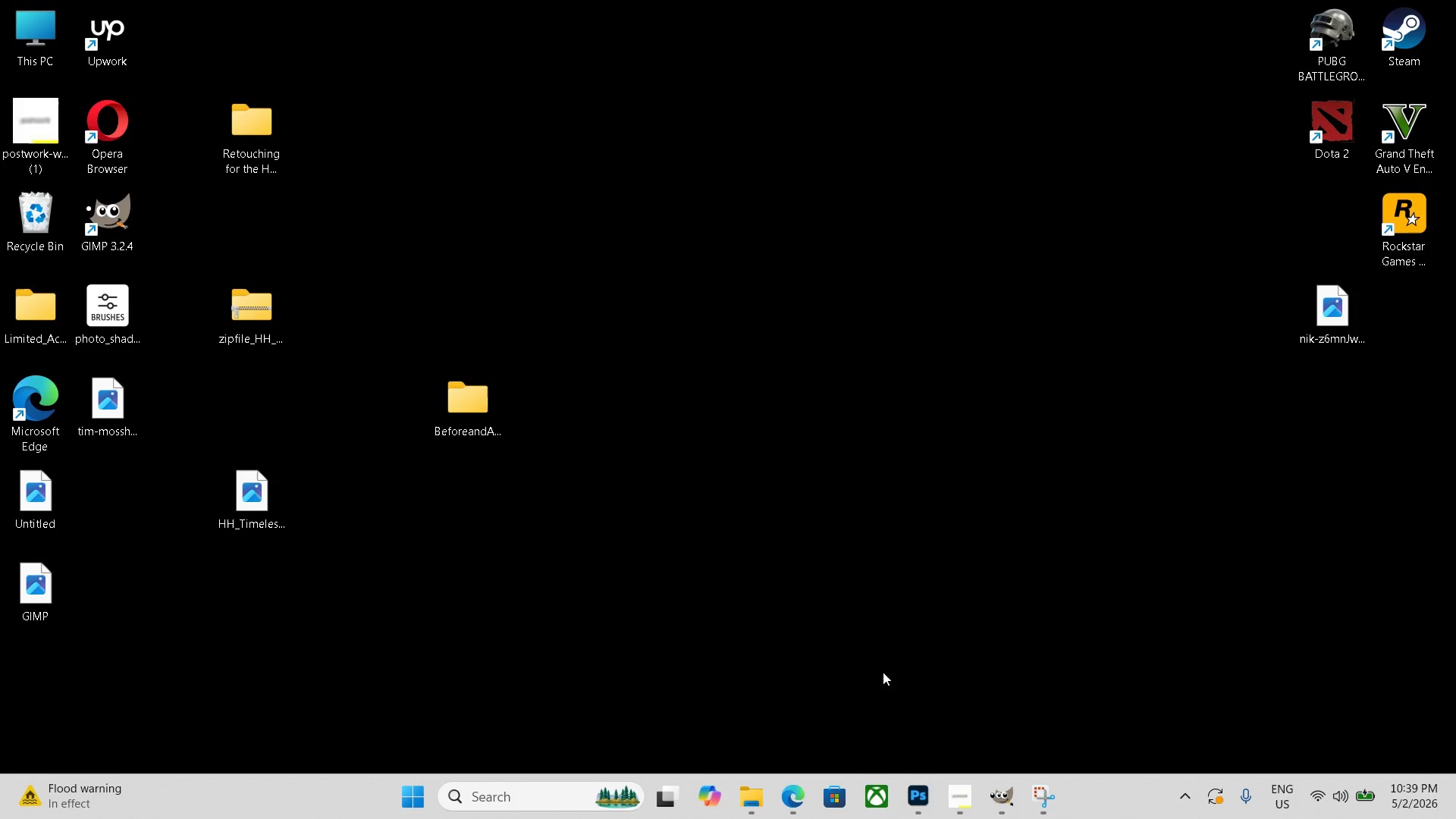 
left_click([782, 799])
 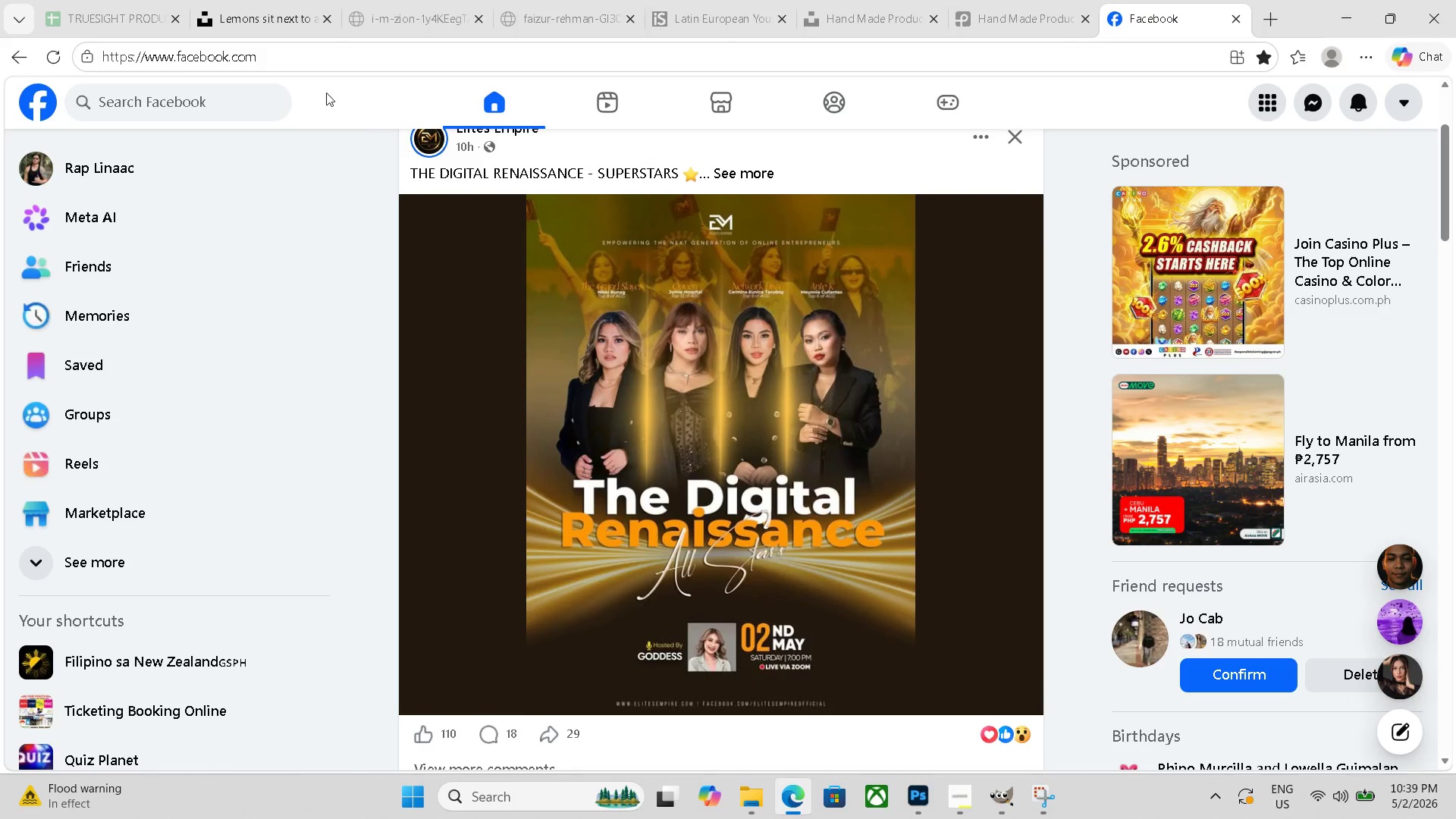 
left_click([276, 31])
 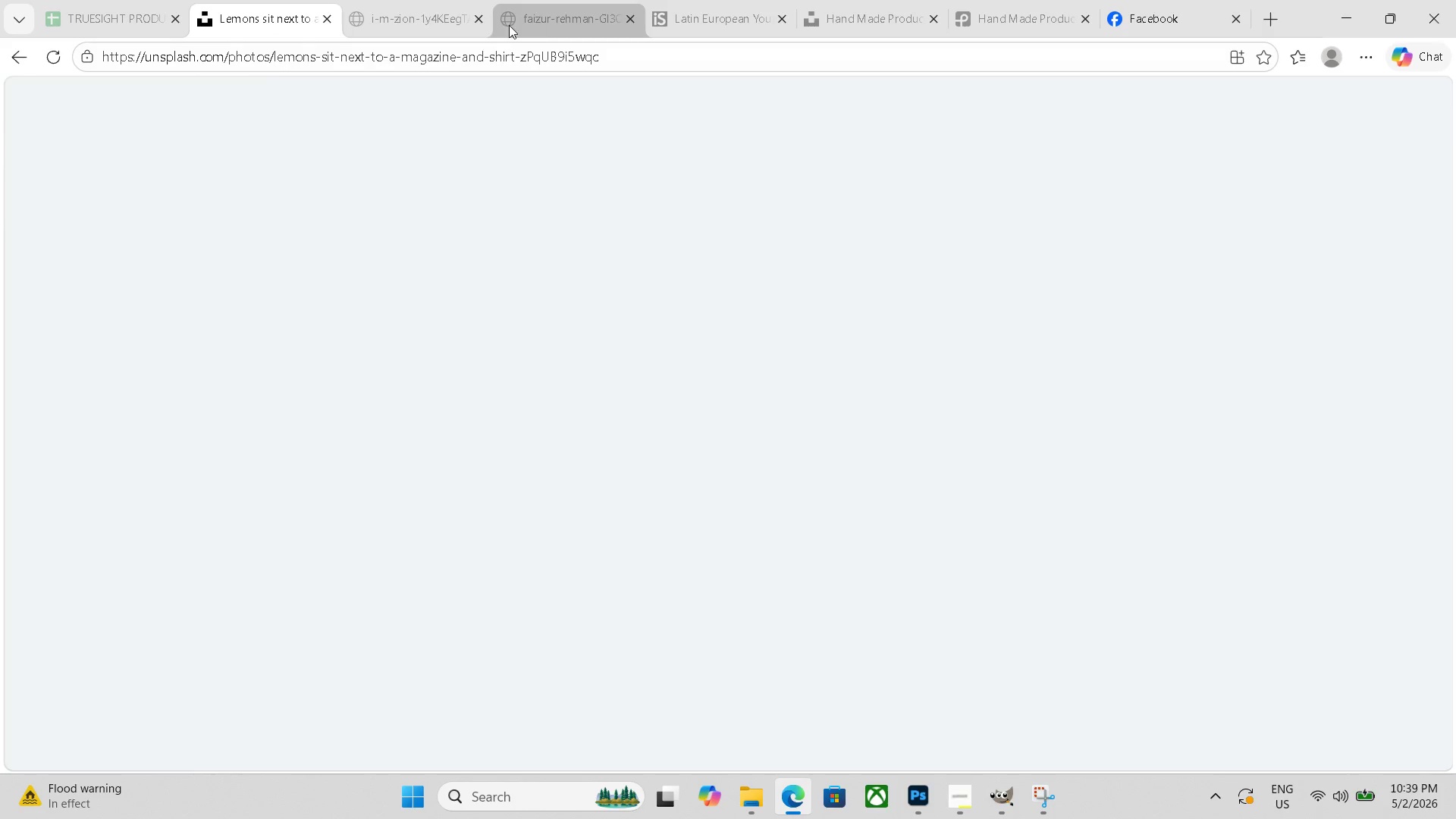 
left_click([436, 11])
 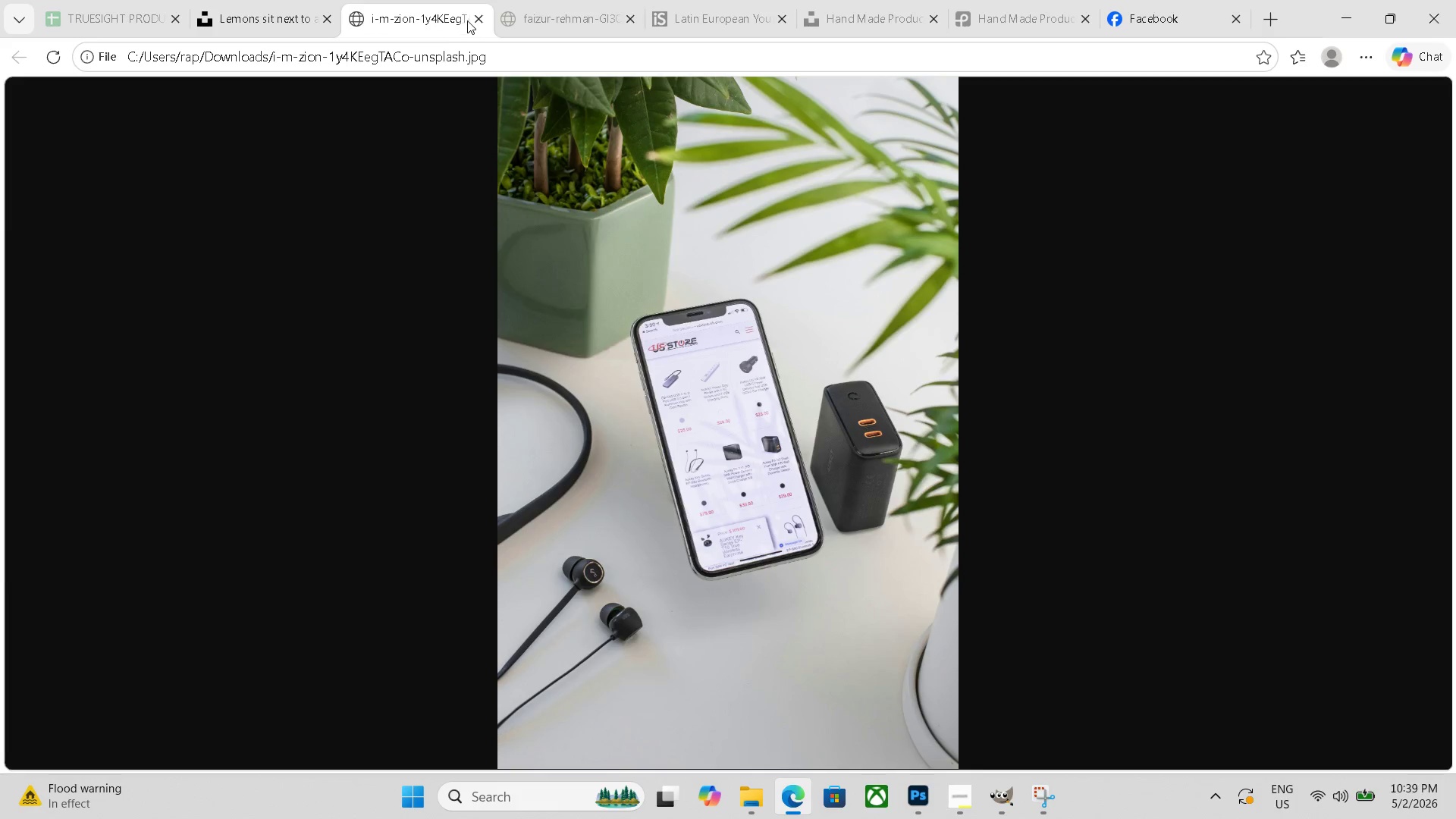 
left_click([472, 19])
 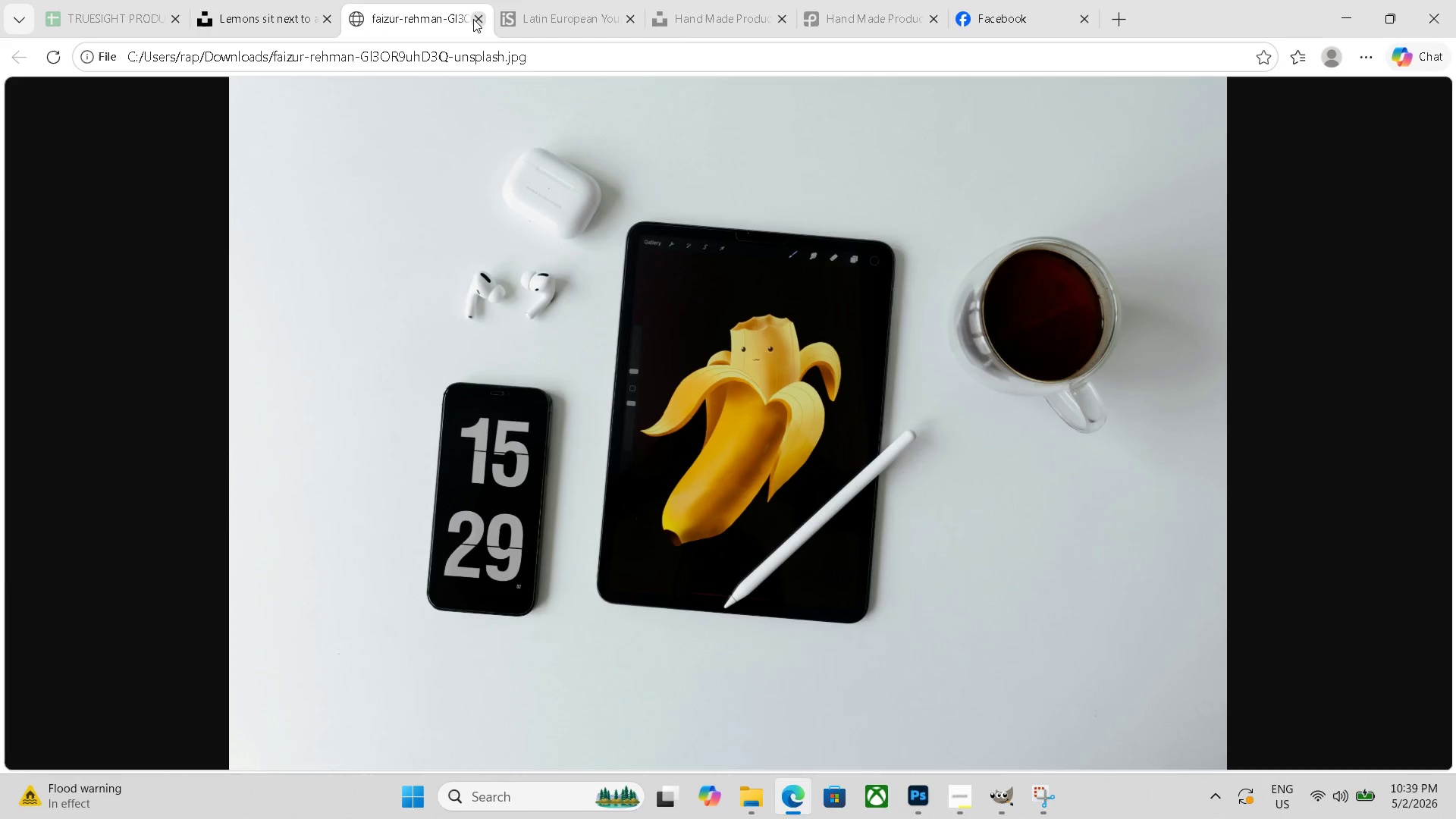 
left_click([473, 19])
 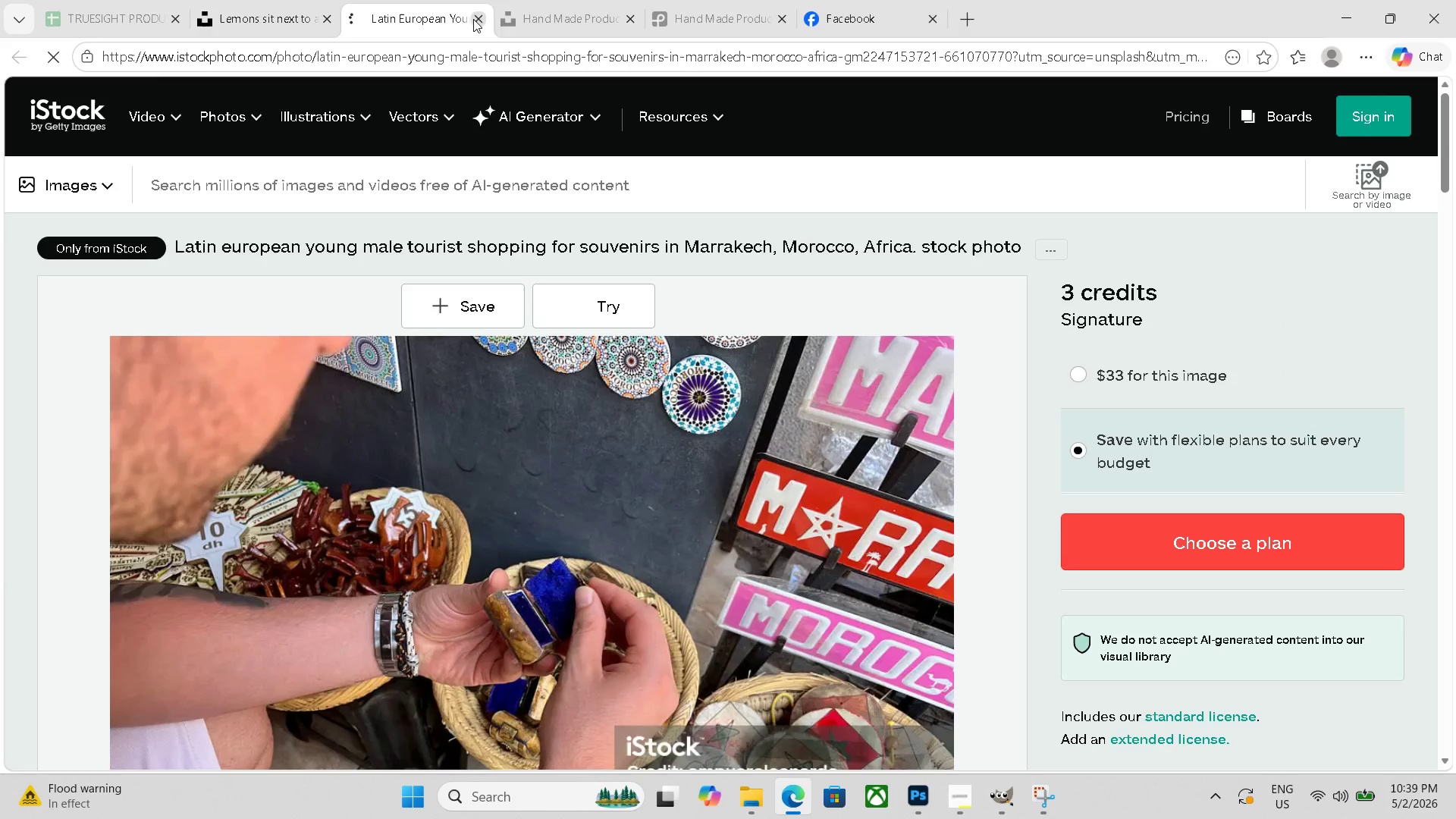 
left_click([473, 19])
 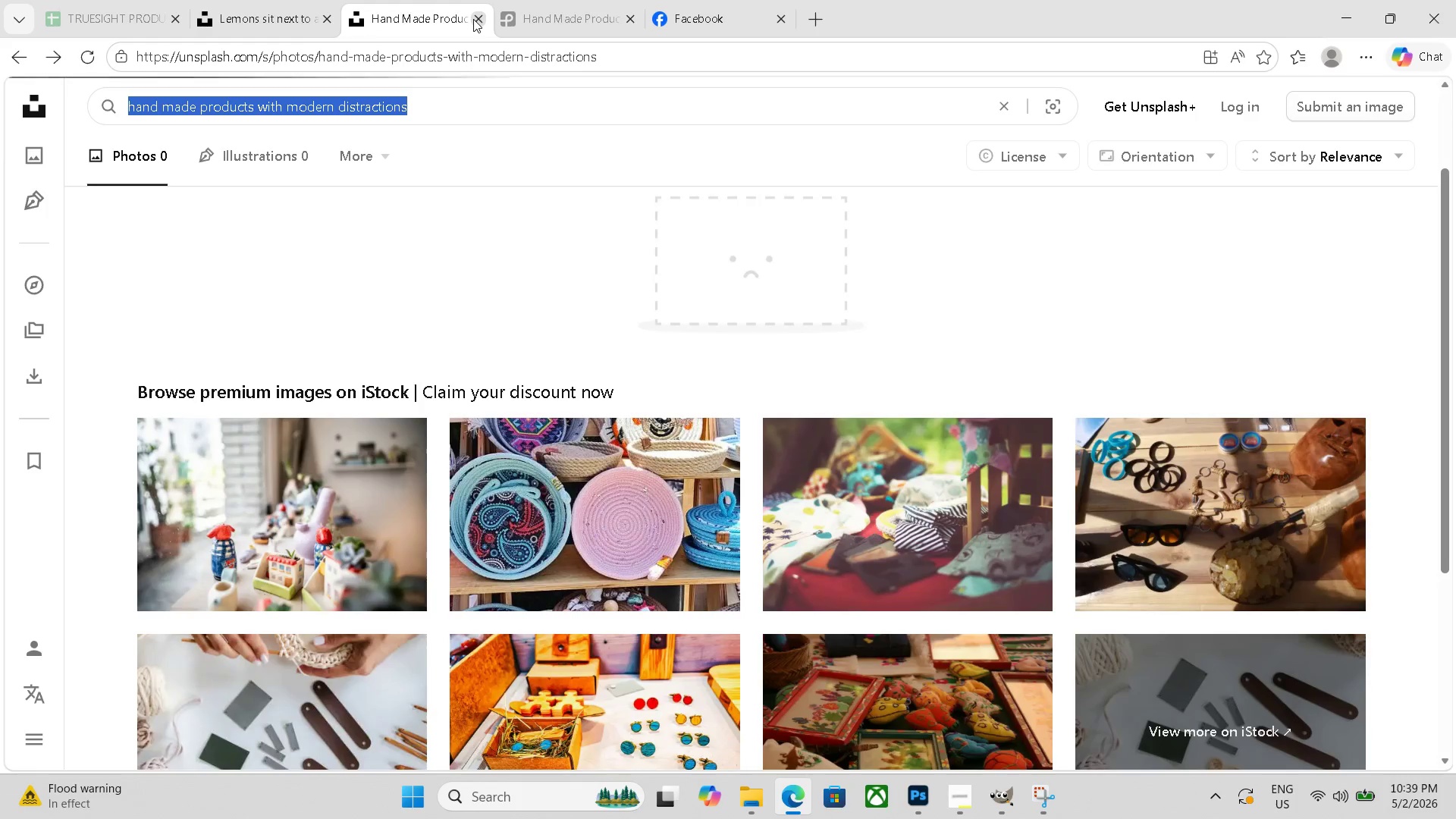 
left_click([473, 19])
 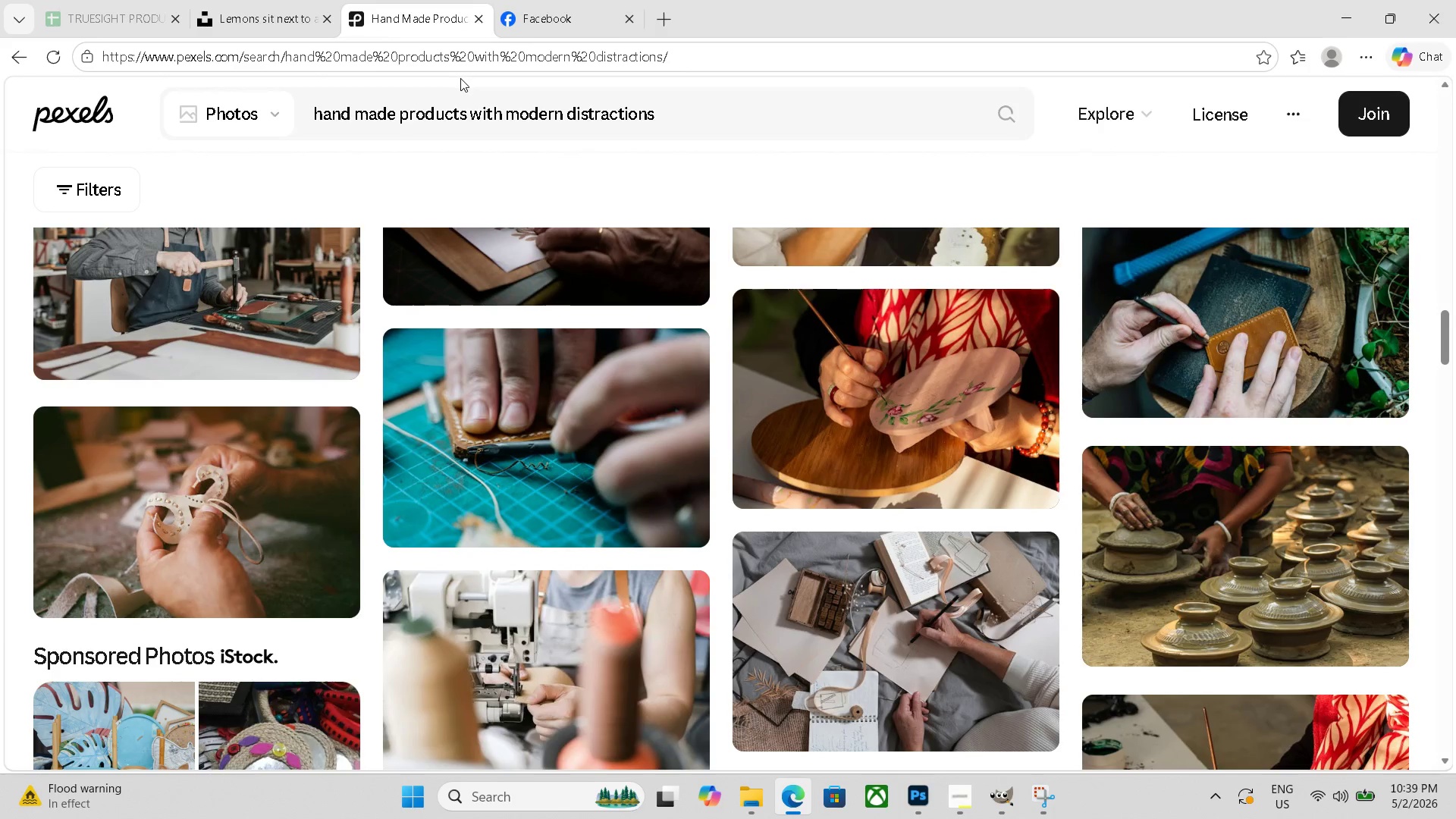 
left_click([481, 20])
 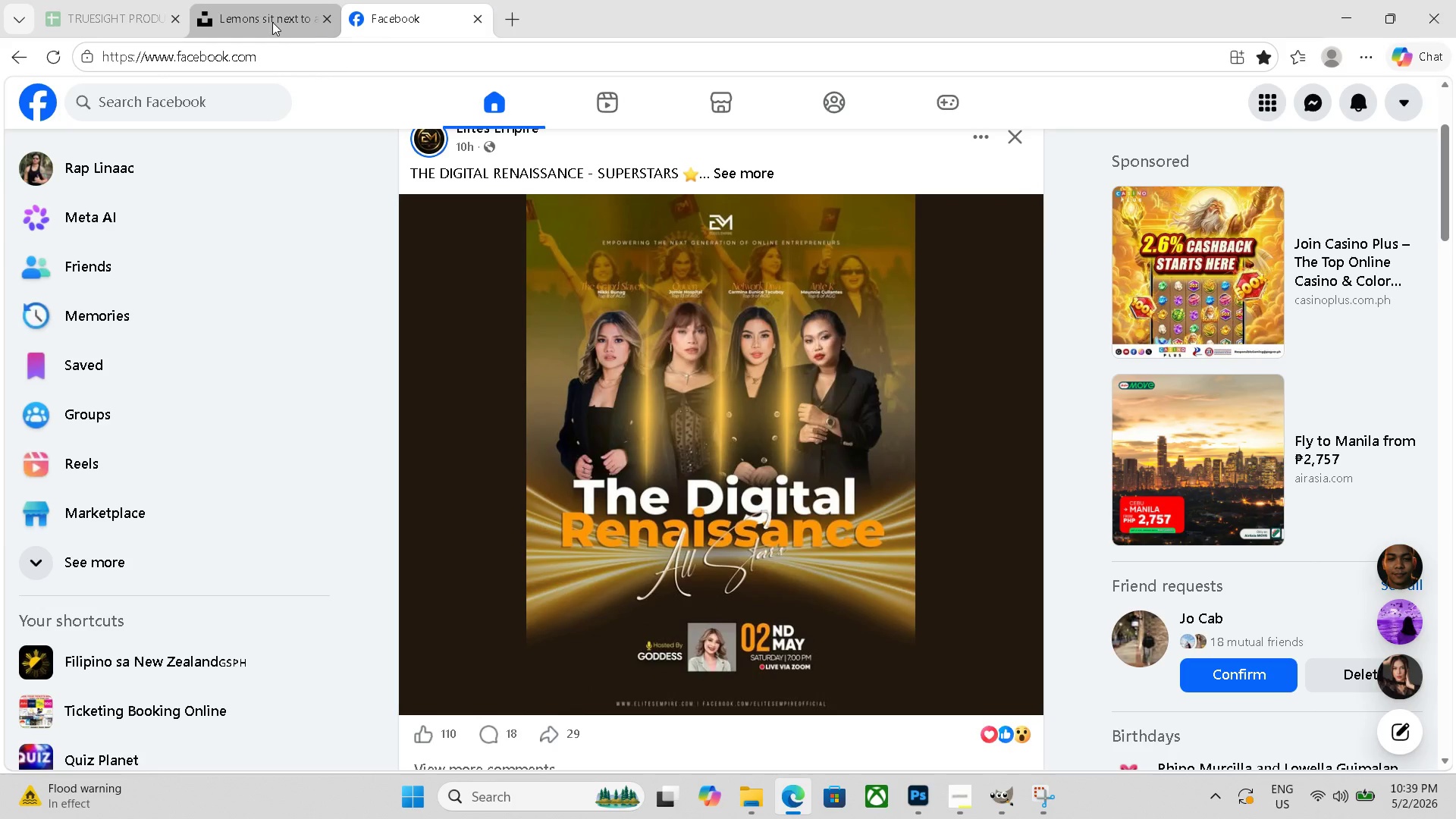 
left_click([271, 22])
 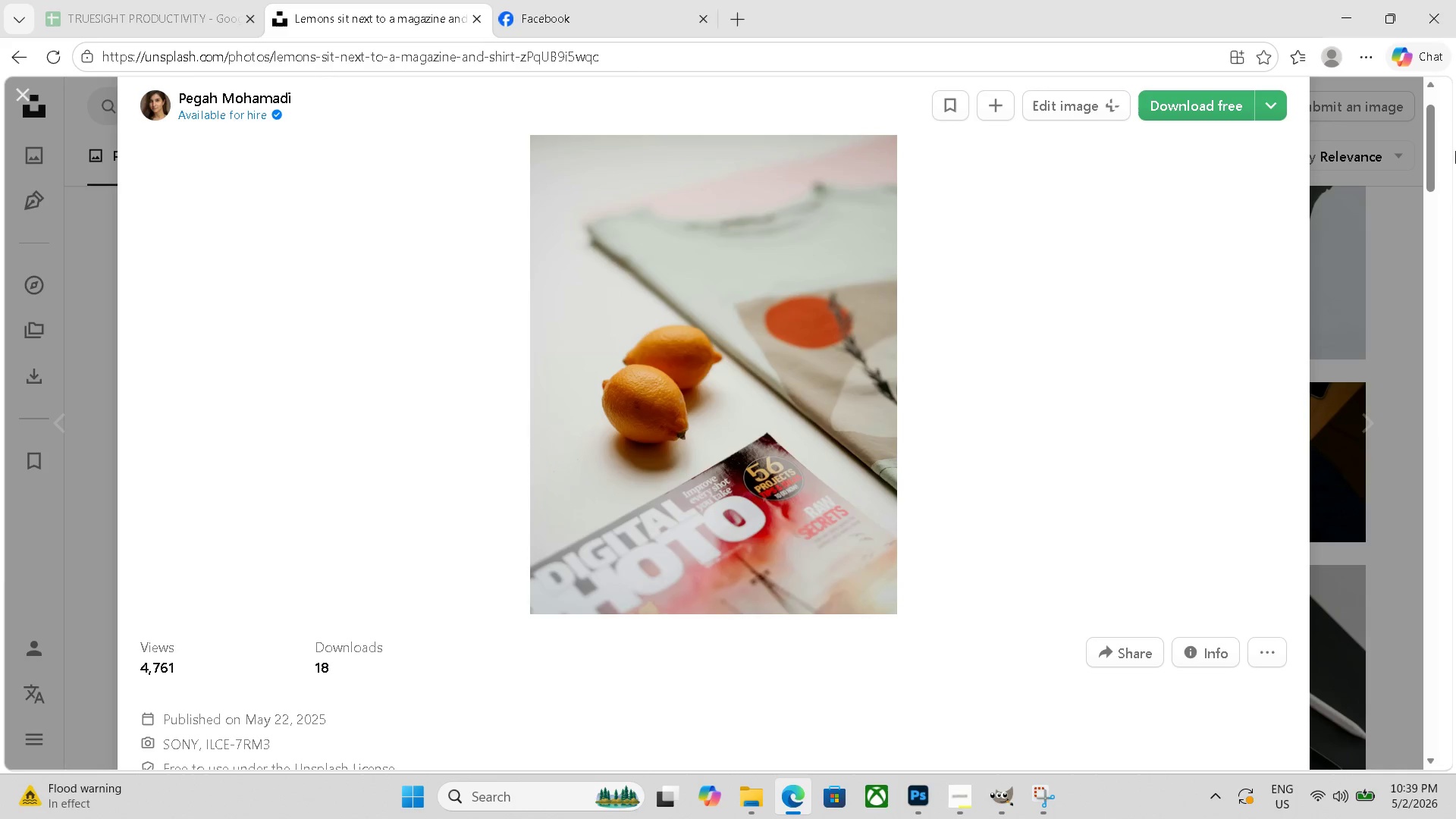 
left_click([1401, 281])
 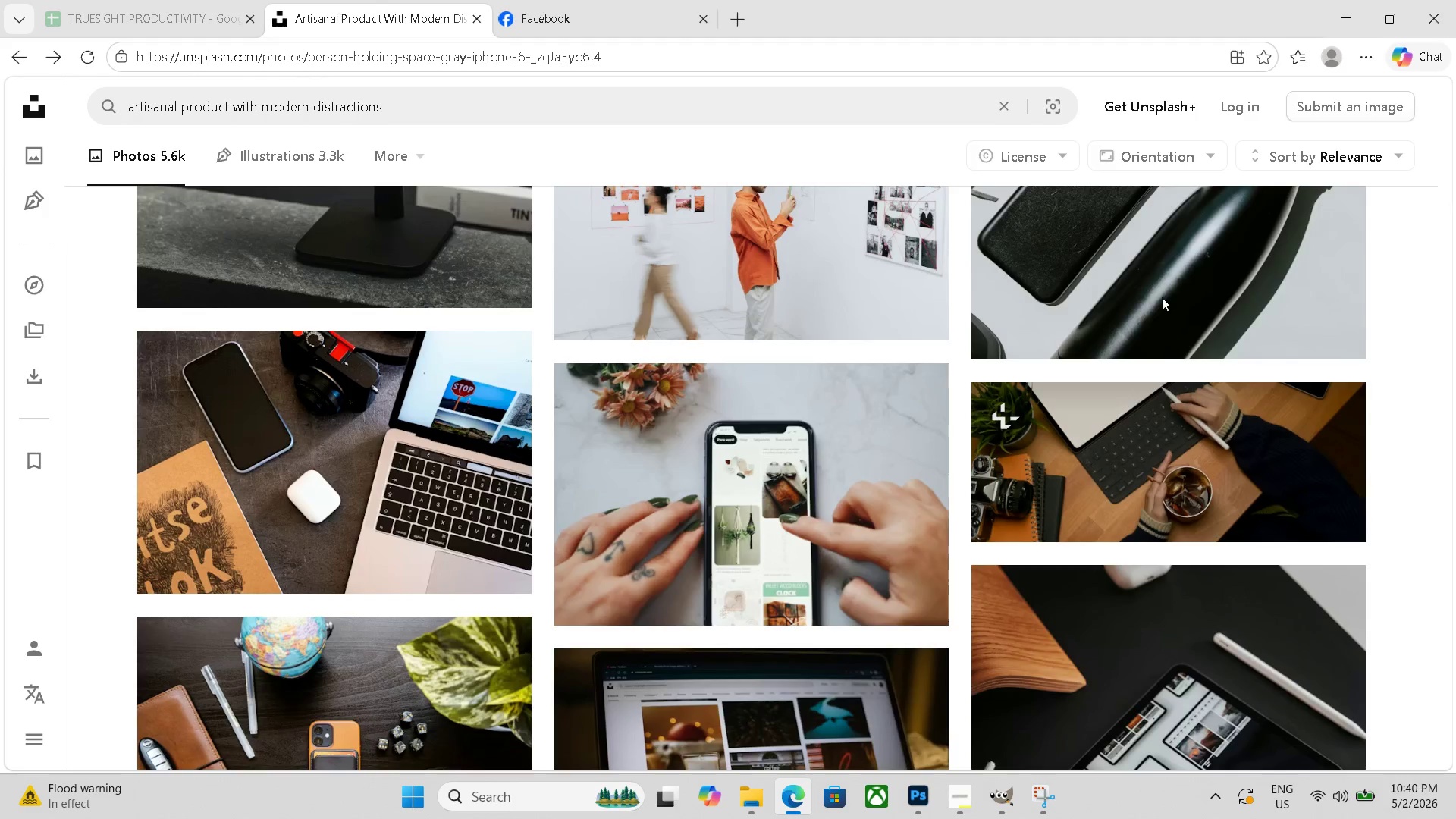 
scroll: coordinate [777, 315], scroll_direction: up, amount: 6.0
 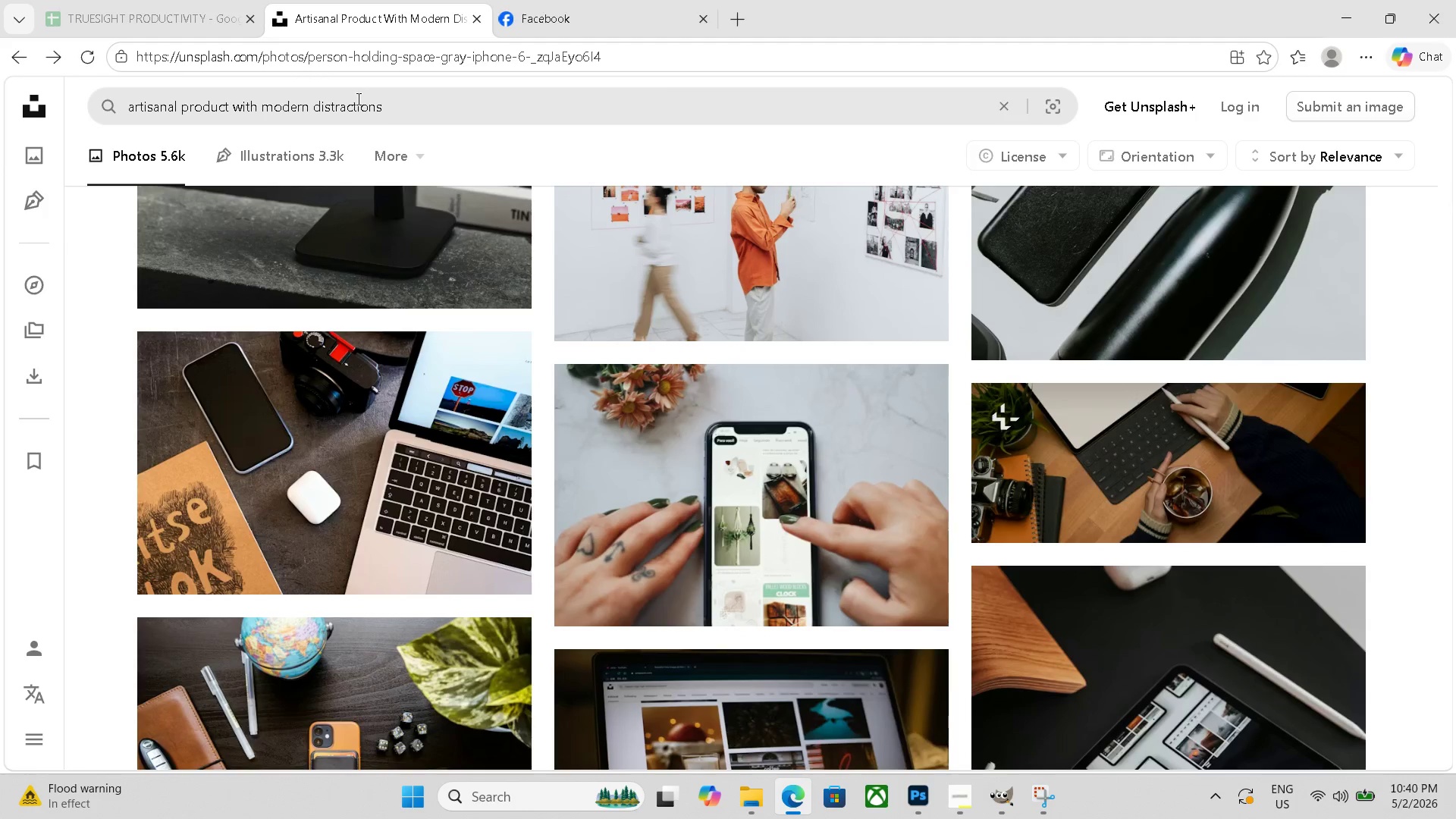 
left_click([359, 108])
 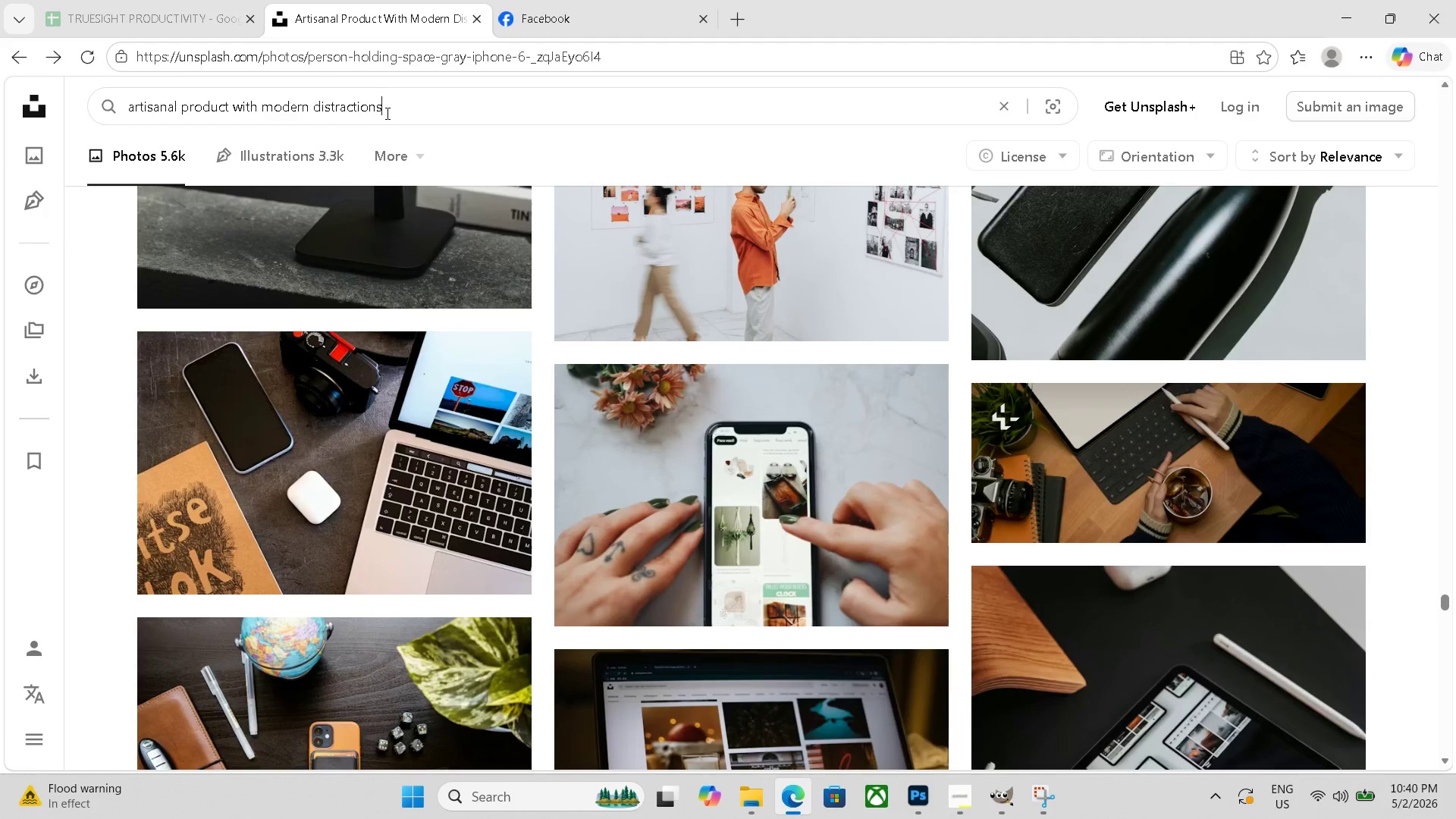 
double_click([388, 114])
 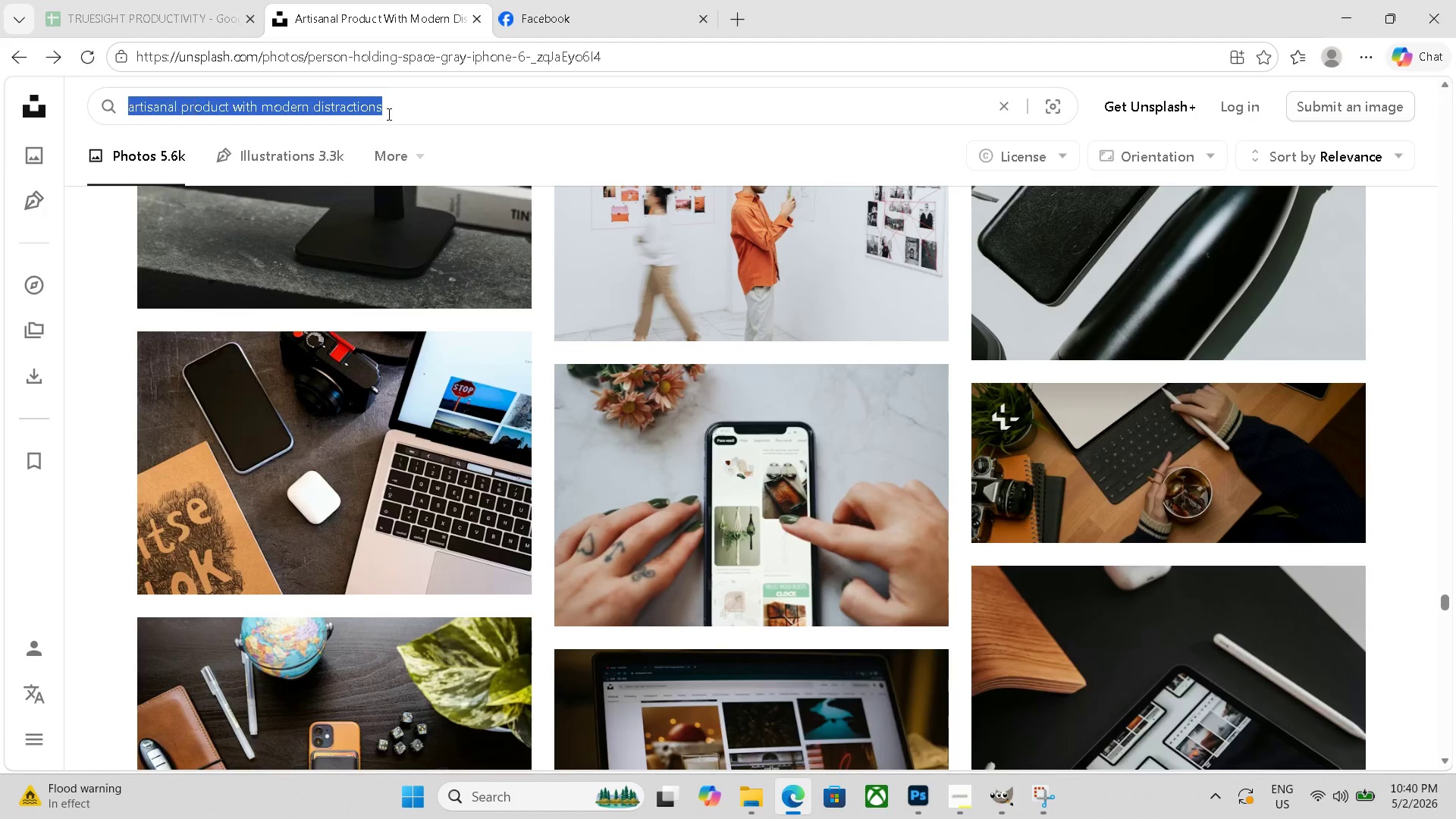 
triple_click([388, 114])
 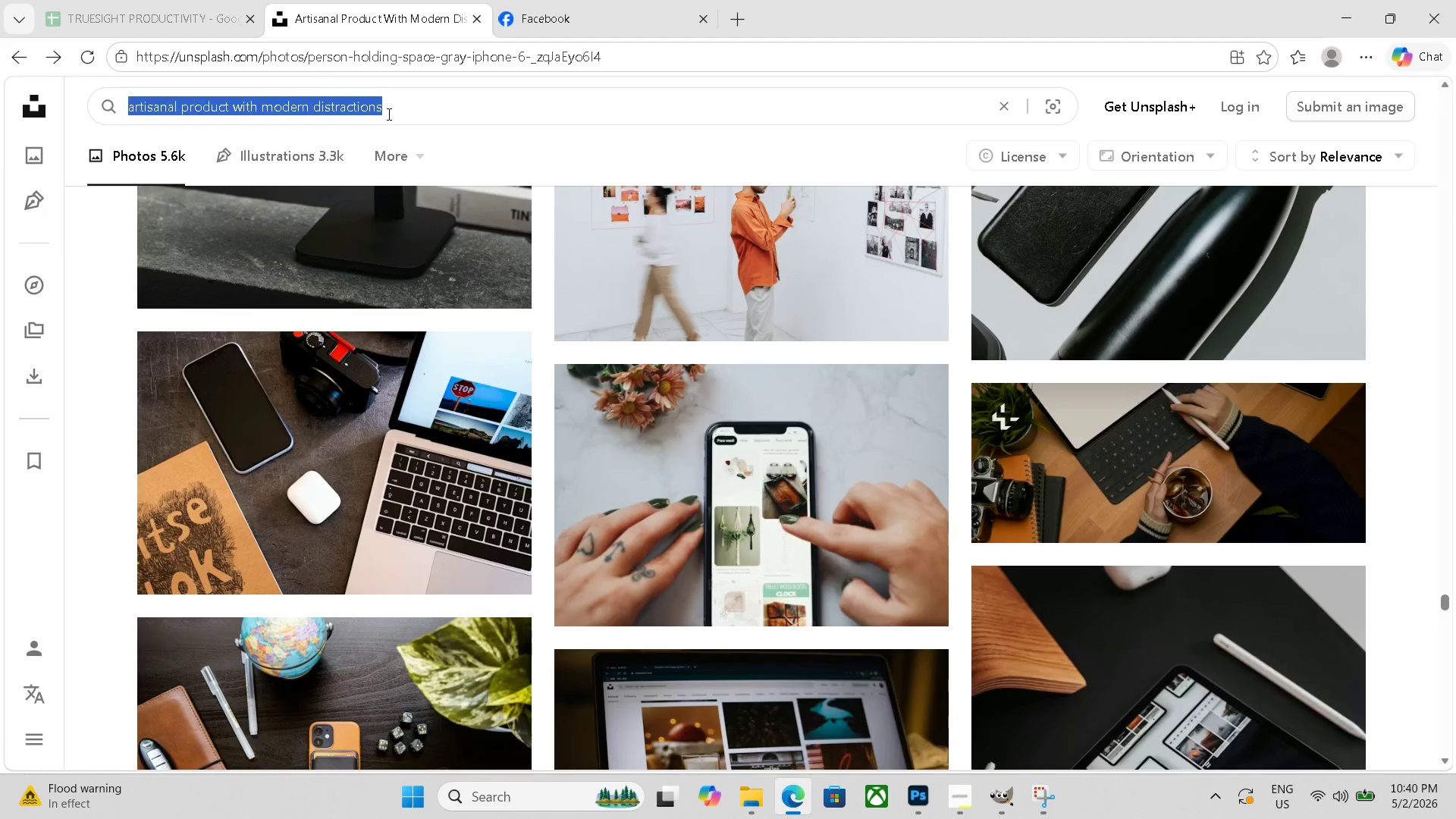 
triple_click([388, 114])
 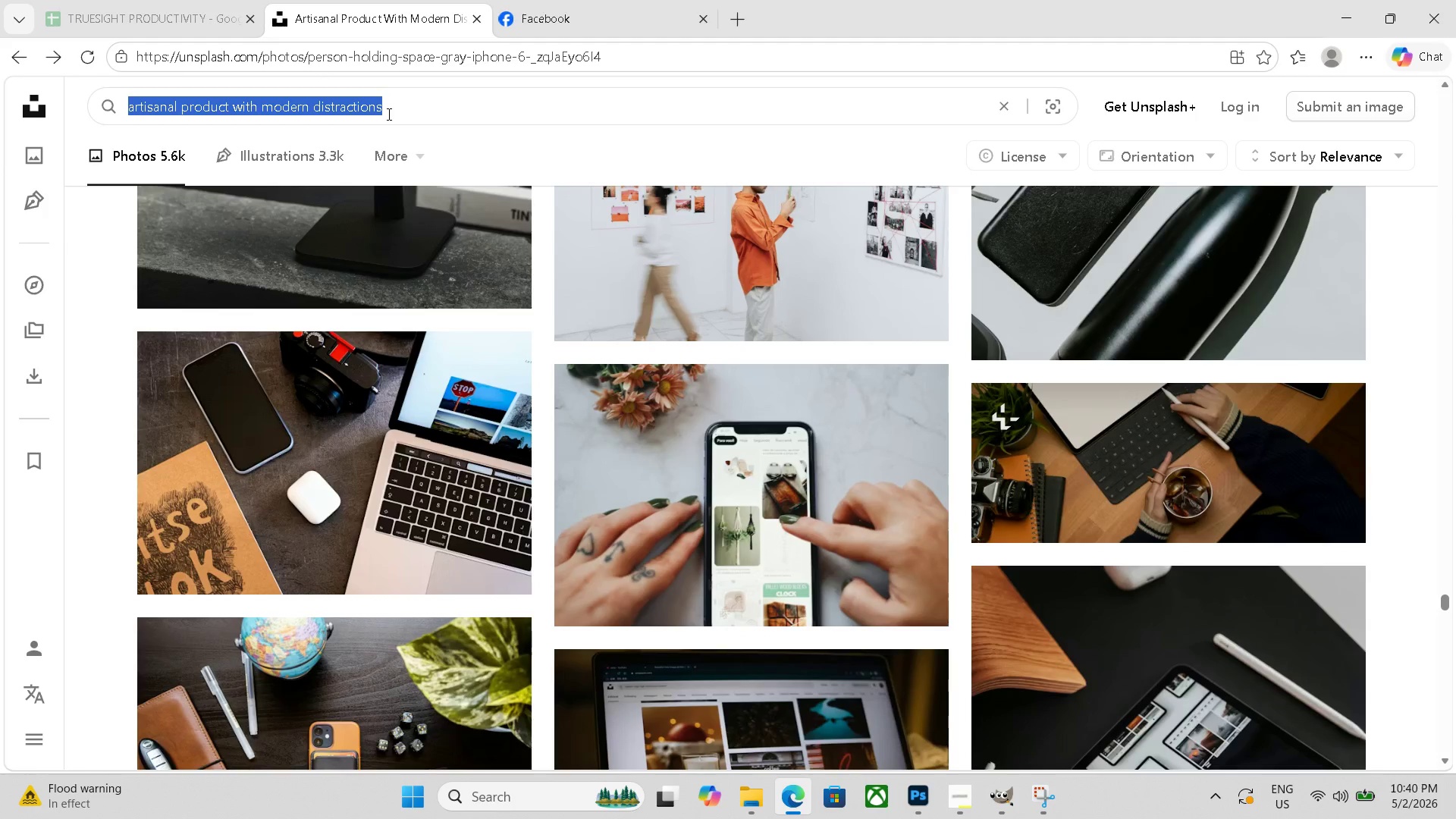 
triple_click([388, 114])
 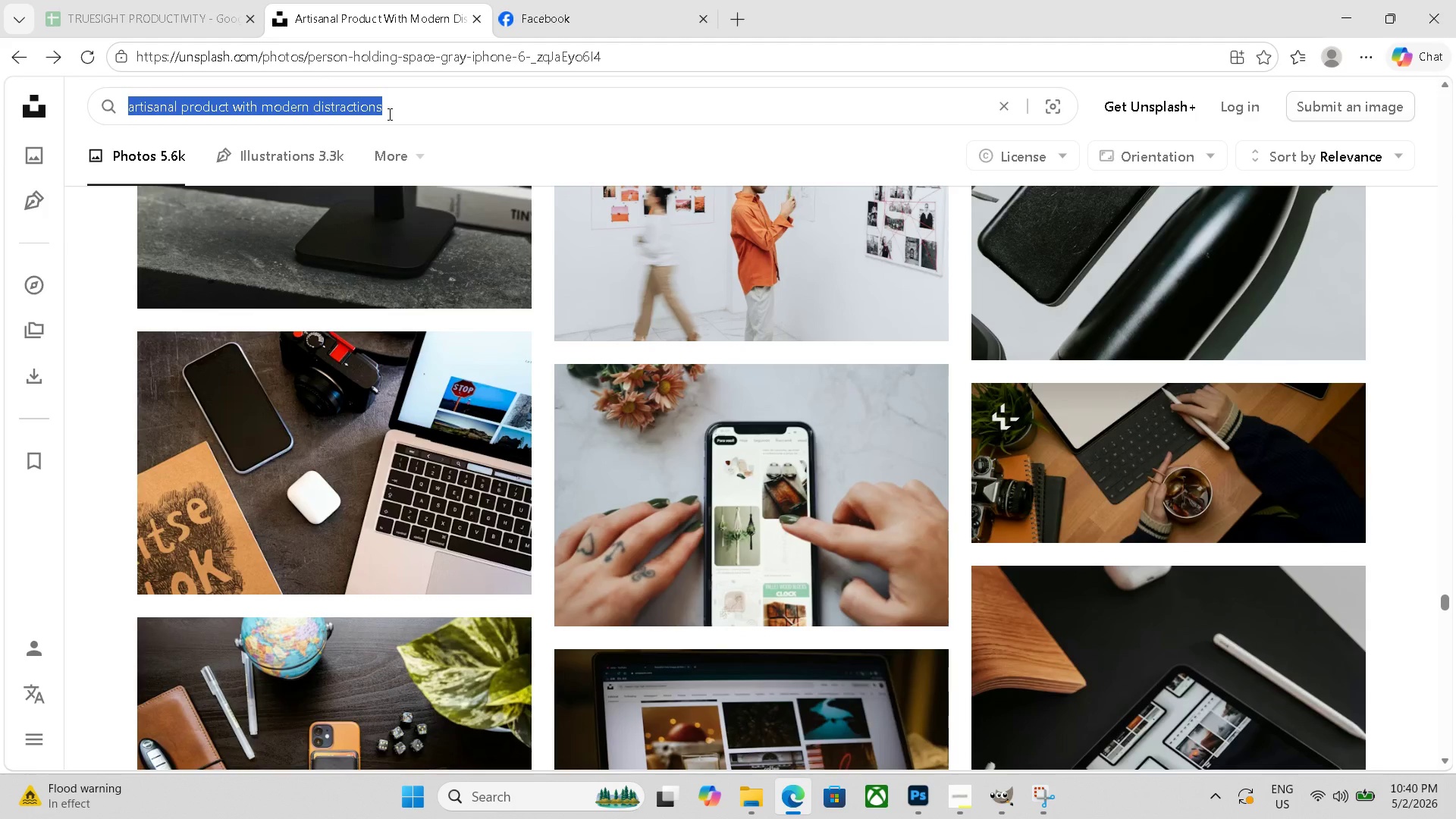 
type(botanical)
 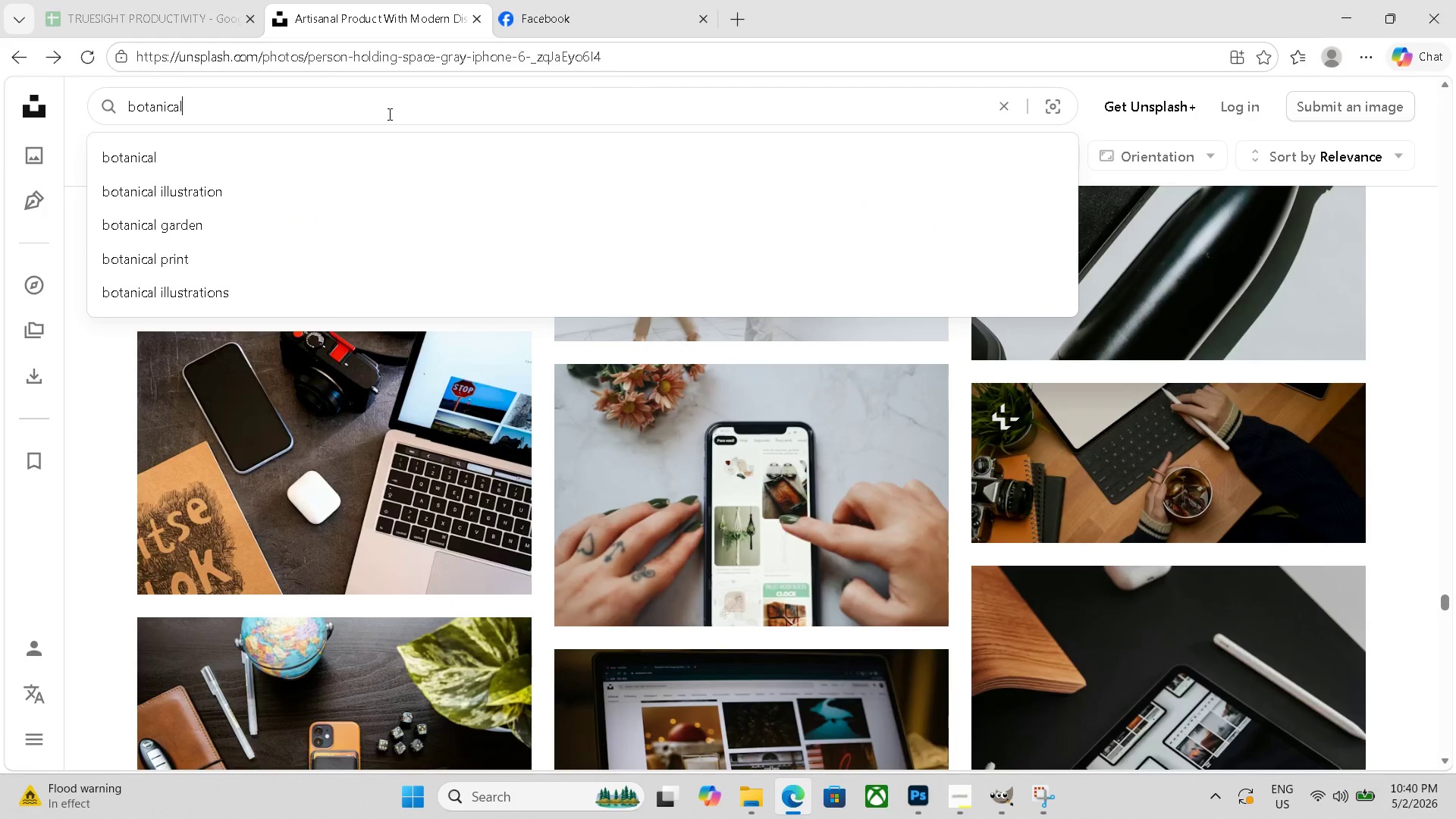 
key(Enter)
 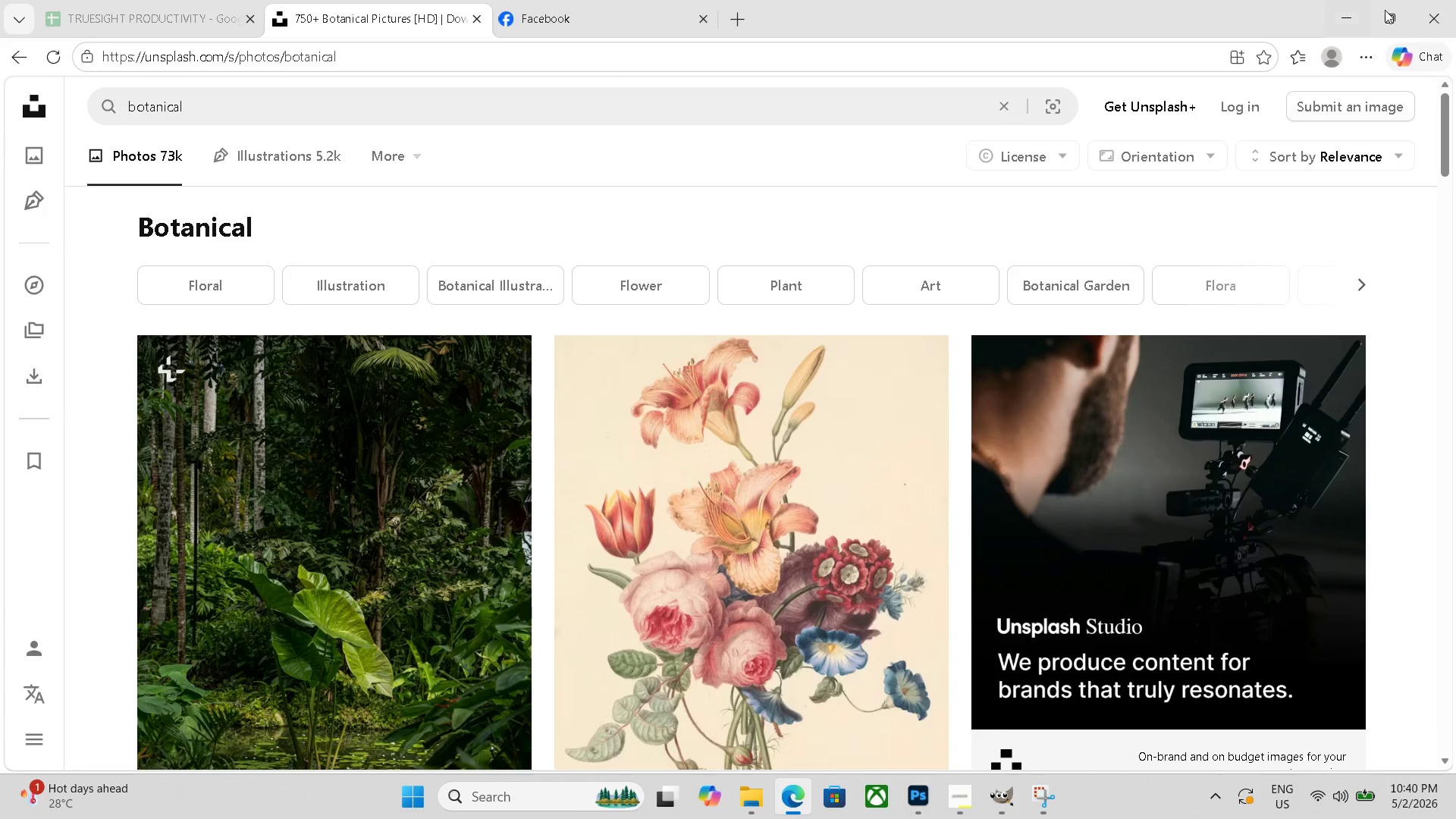 
left_click([1392, 17])
 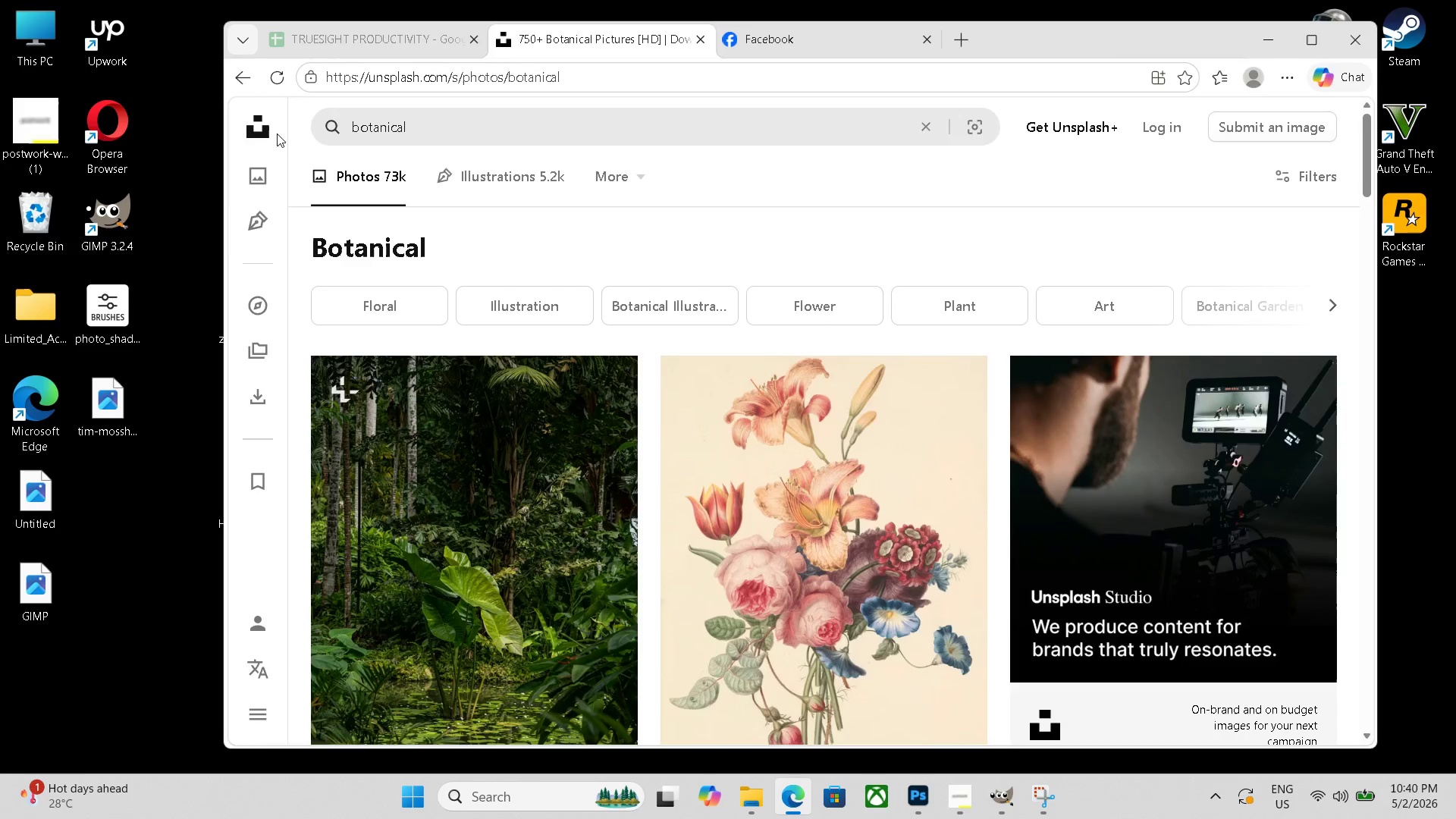 
double_click([81, 231])
 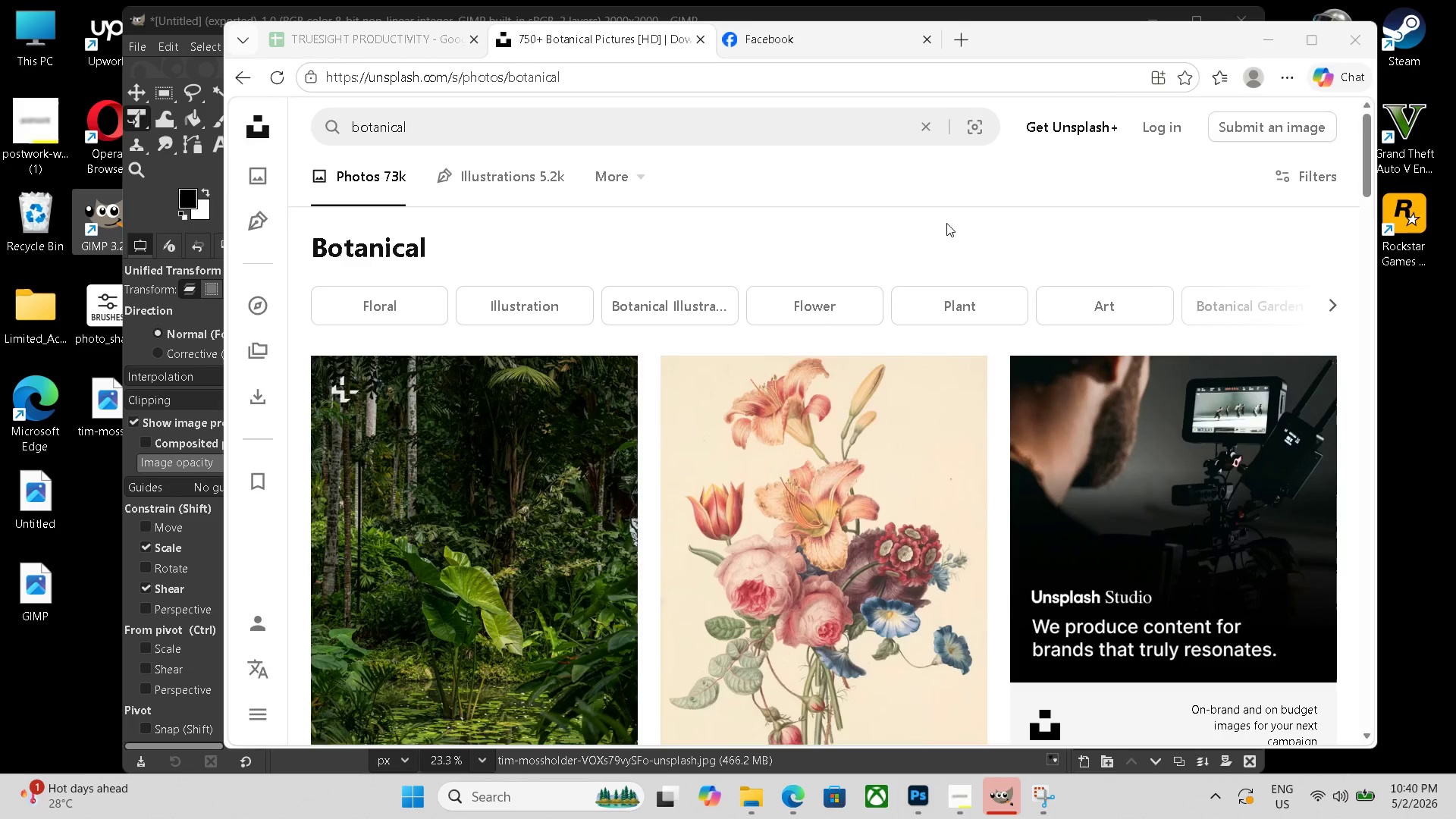 
wait(17.11)
 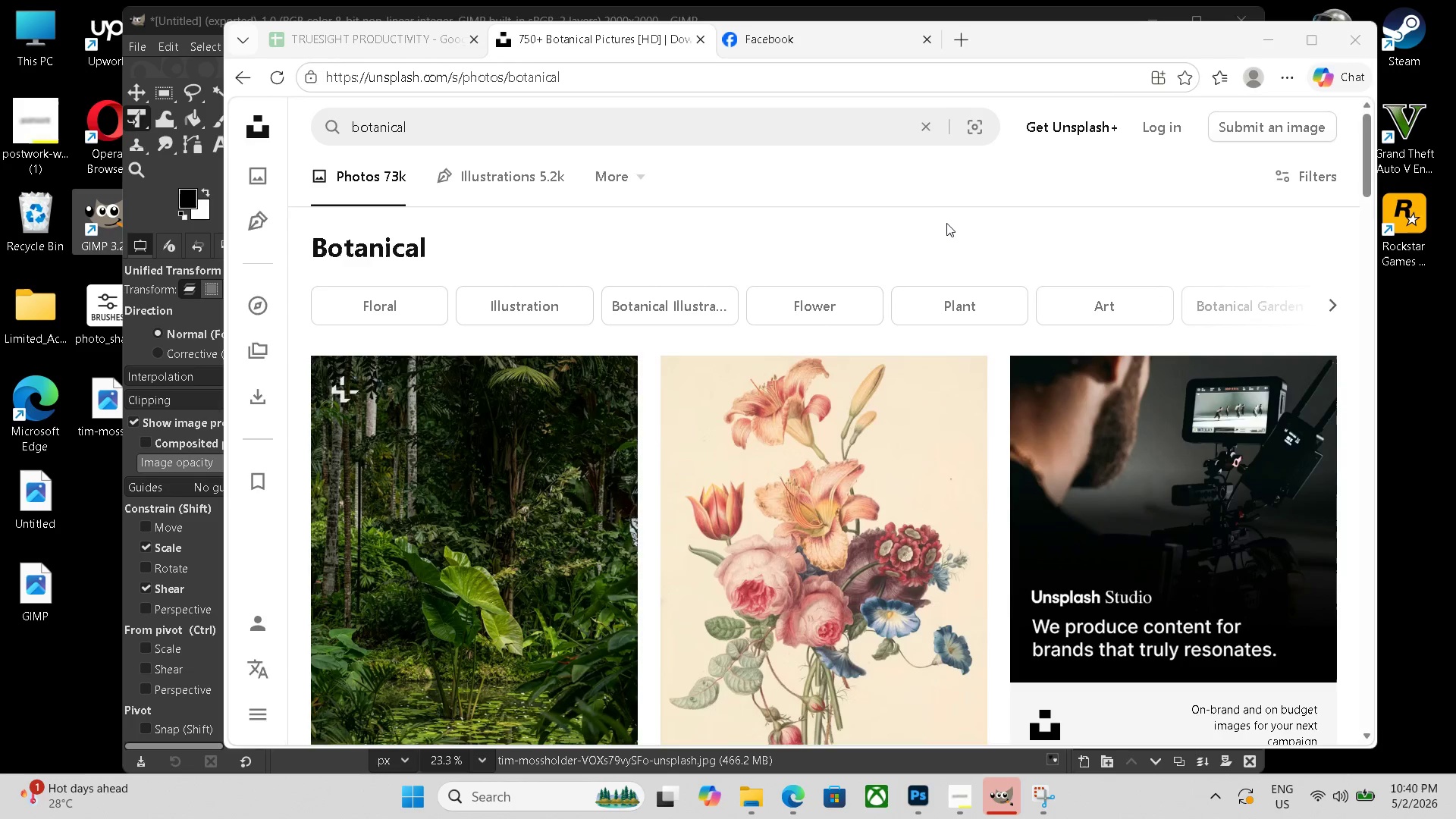 
key(Delete)
 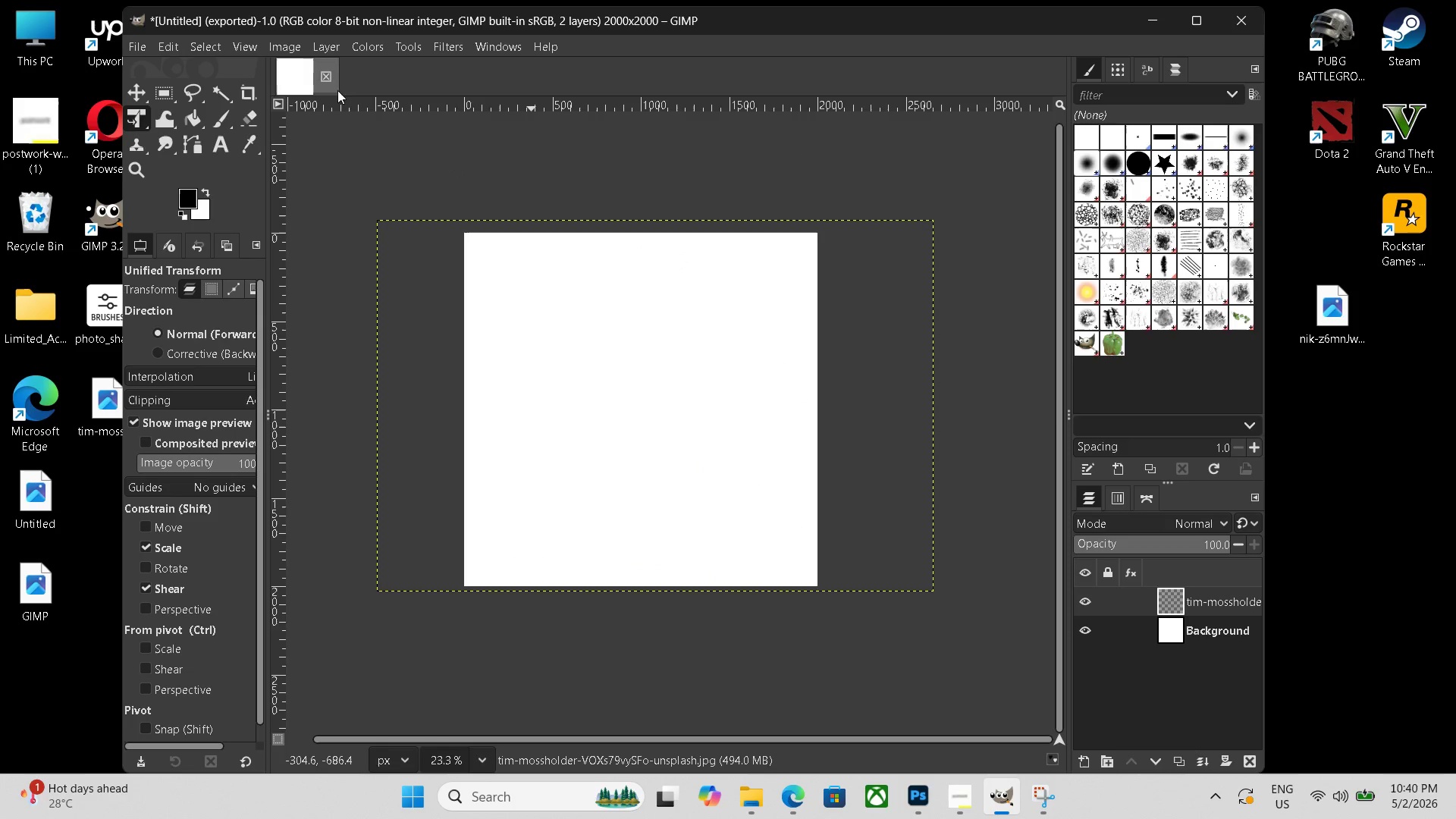 
left_click([1232, 17])
 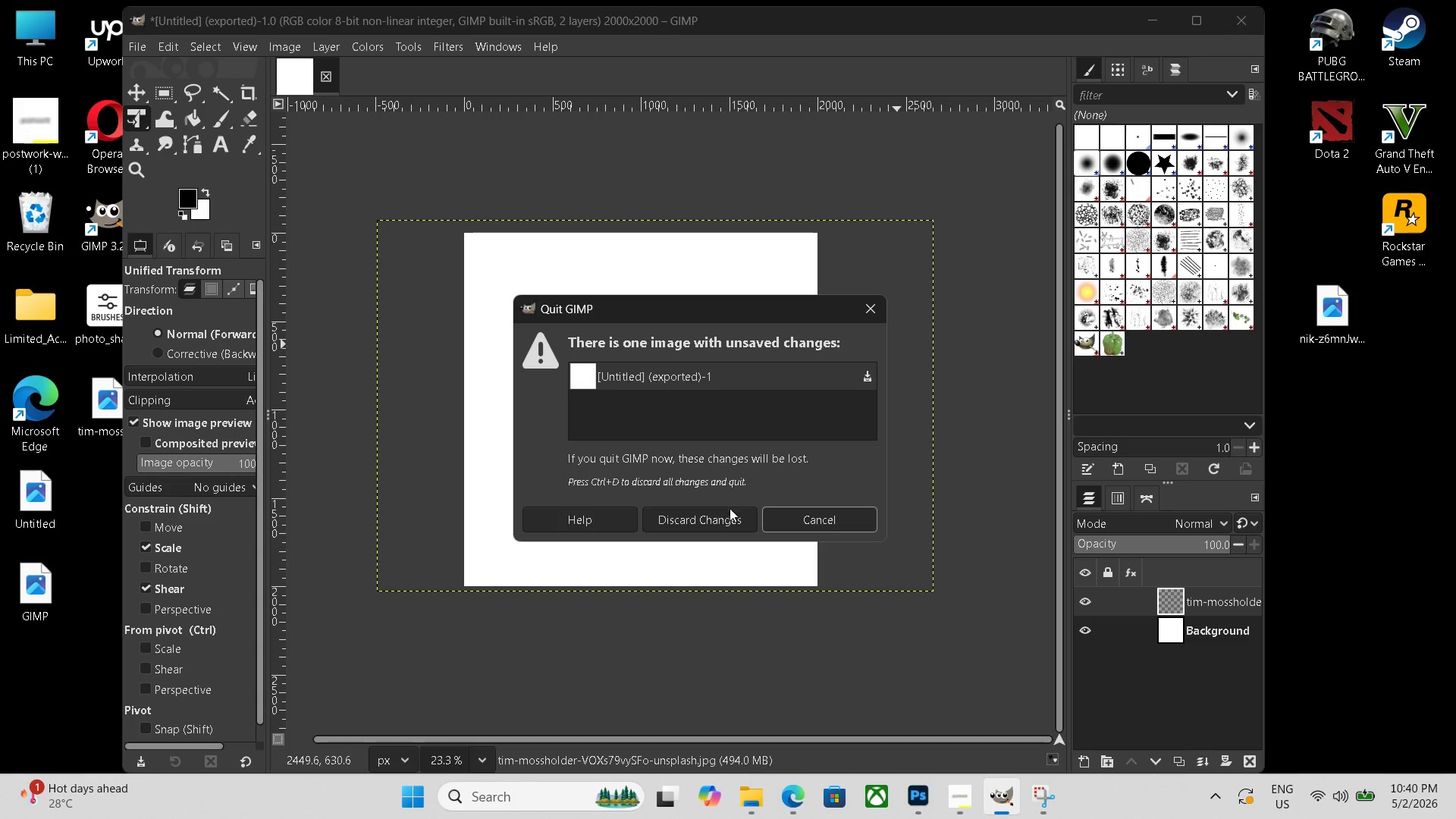 
left_click([714, 519])
 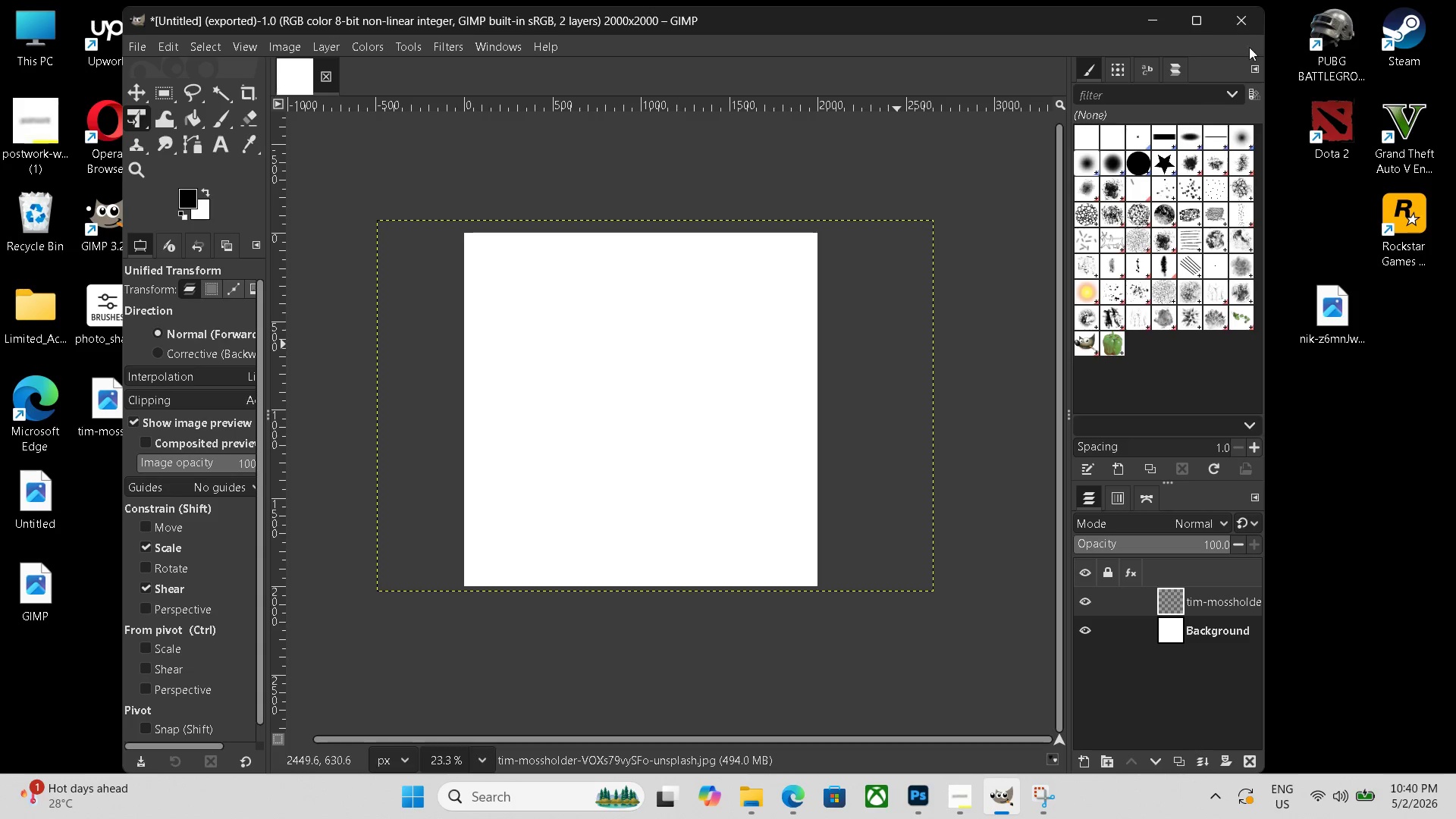 
left_click([1239, 20])
 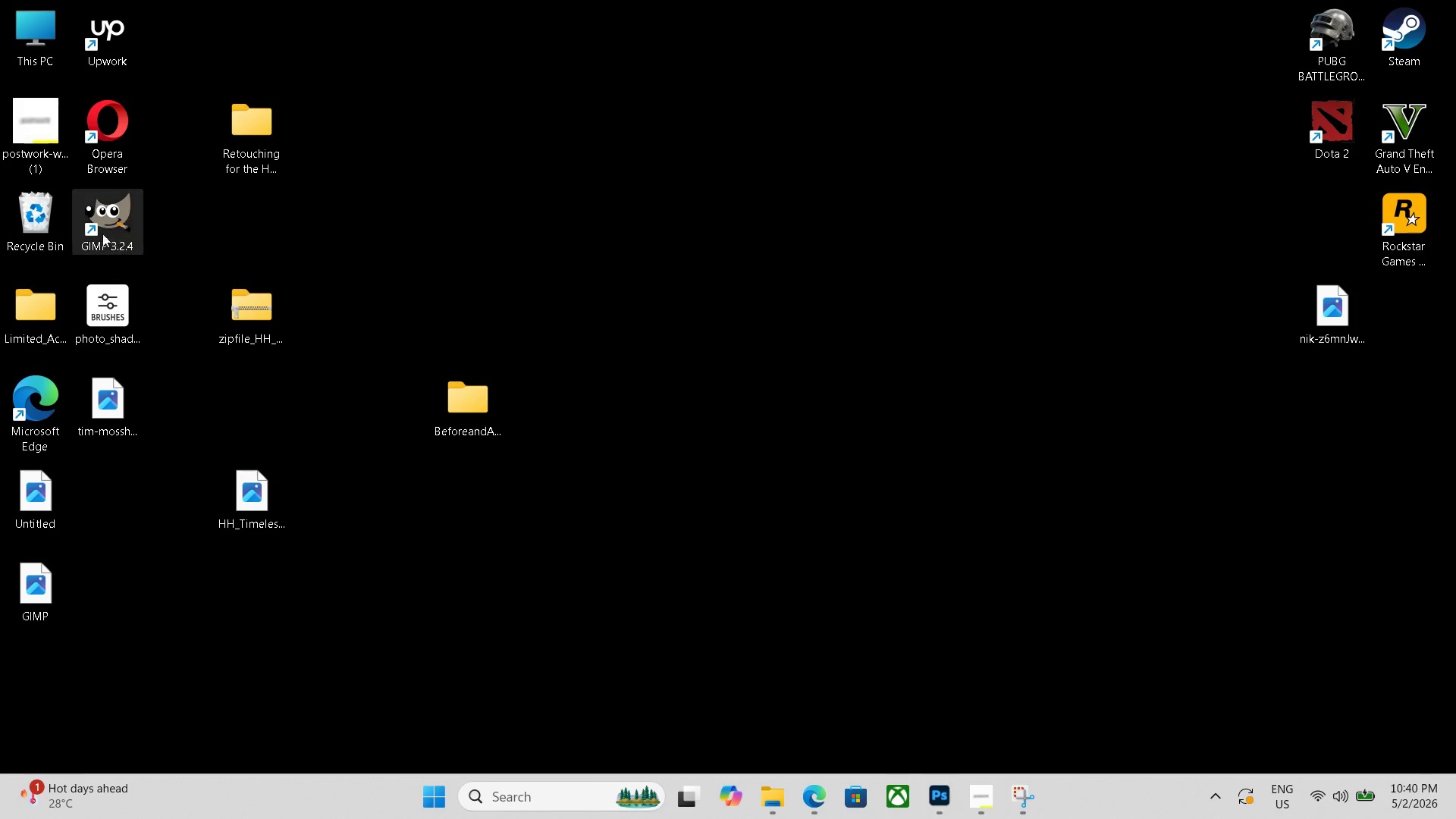 
double_click([102, 213])
 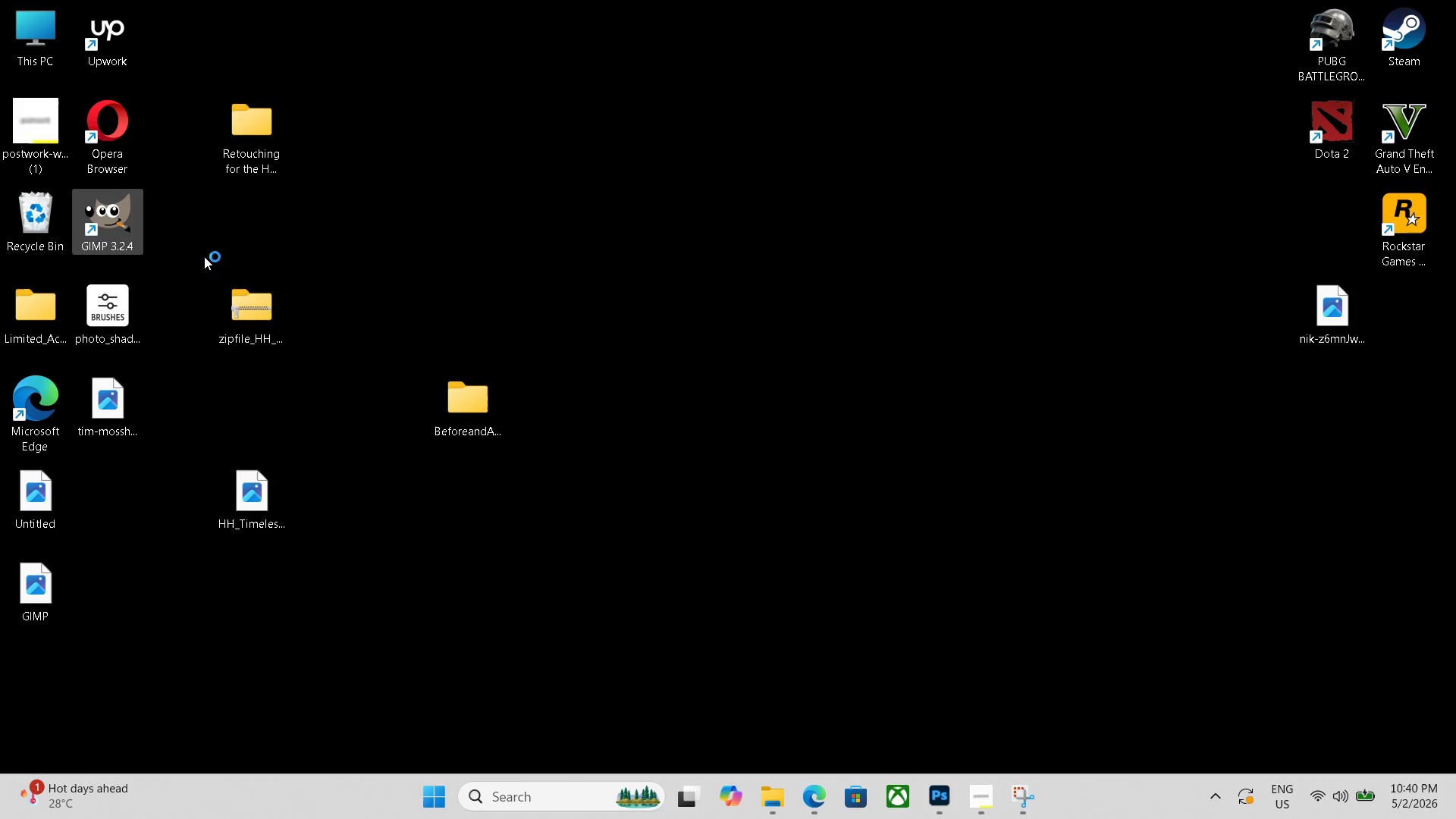 
mouse_move([281, 308])
 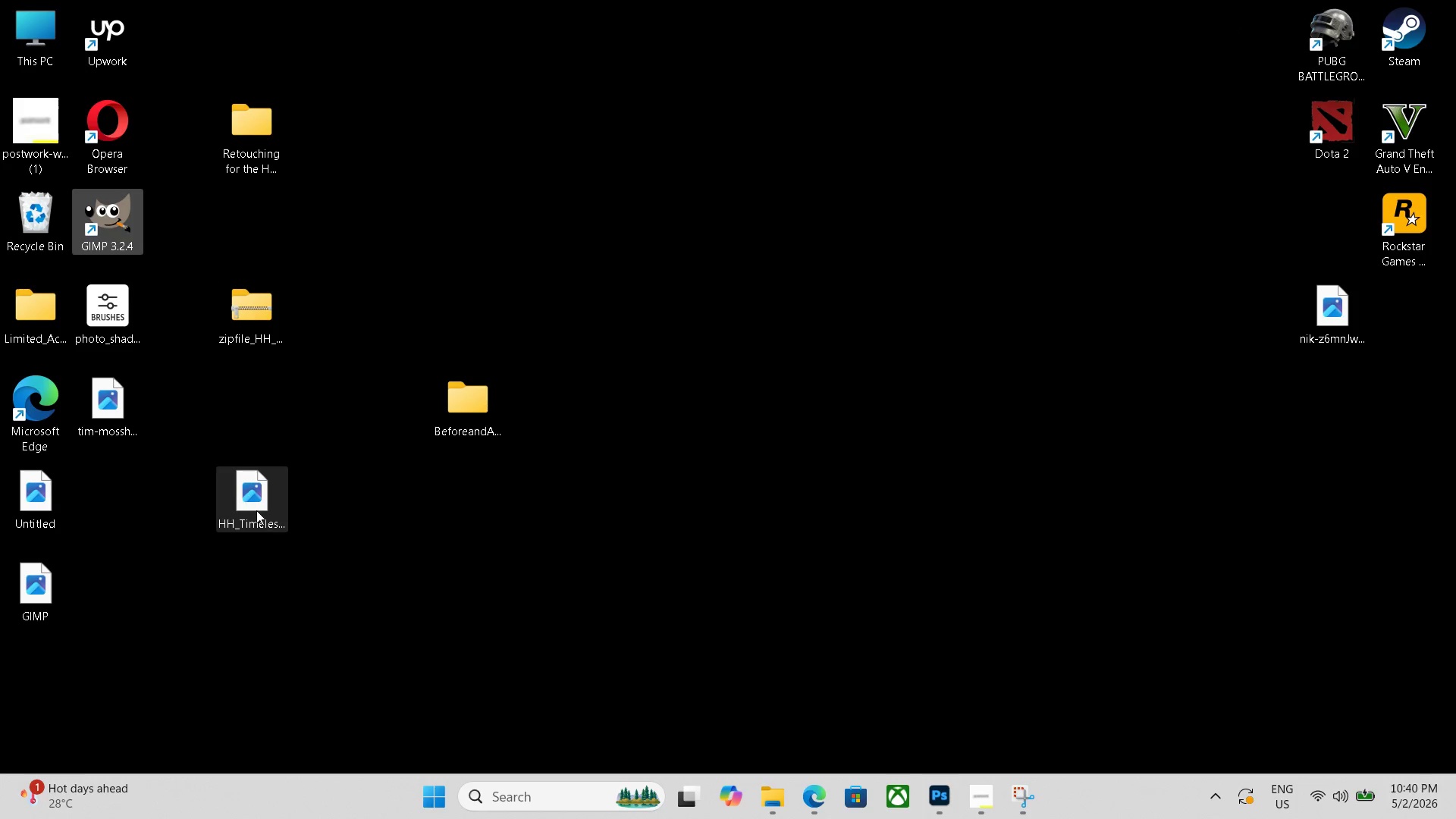 
hold_key(key=ControlLeft, duration=2.02)
double_click([127, 414])
 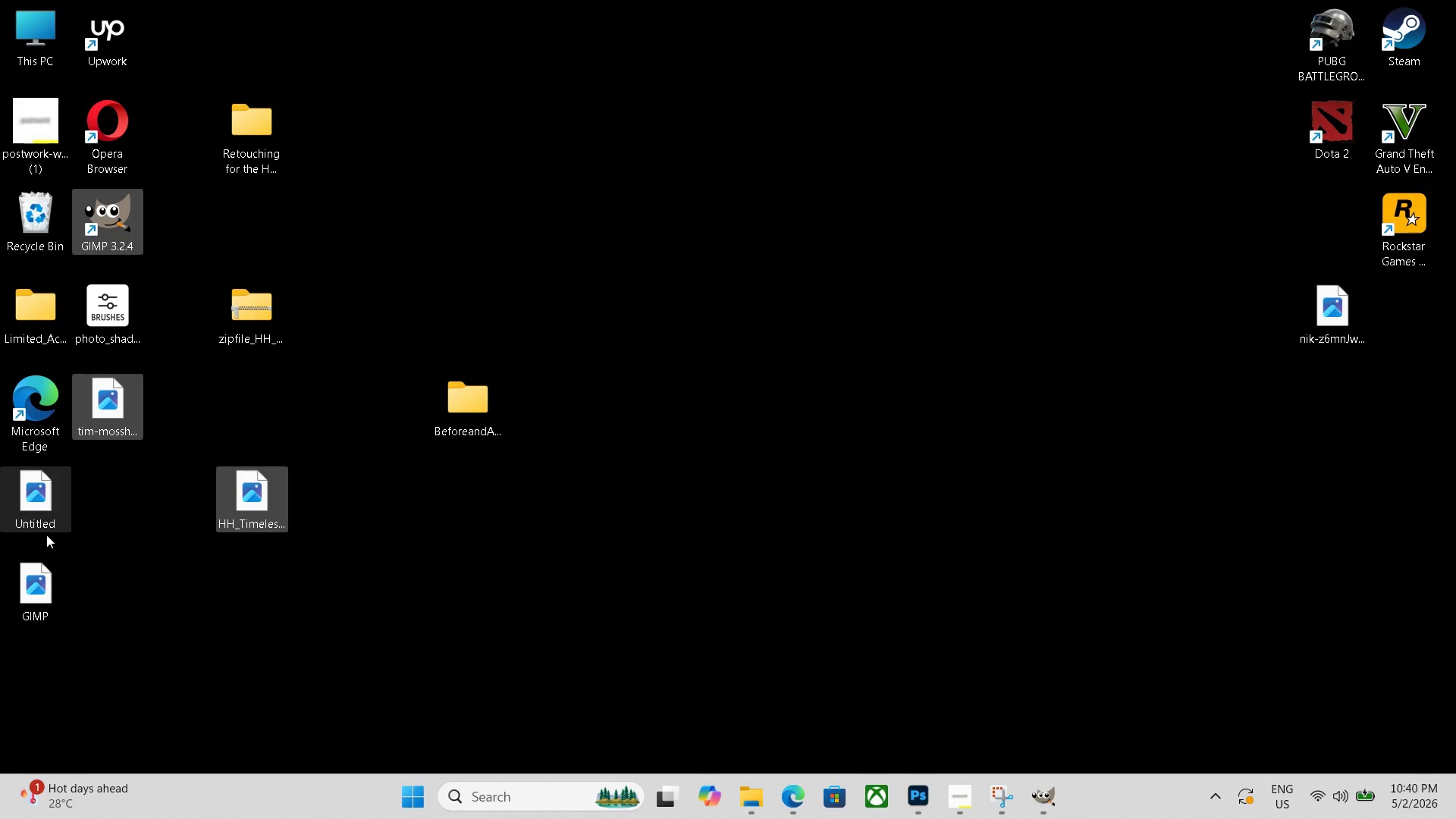 
double_click([46, 582])
 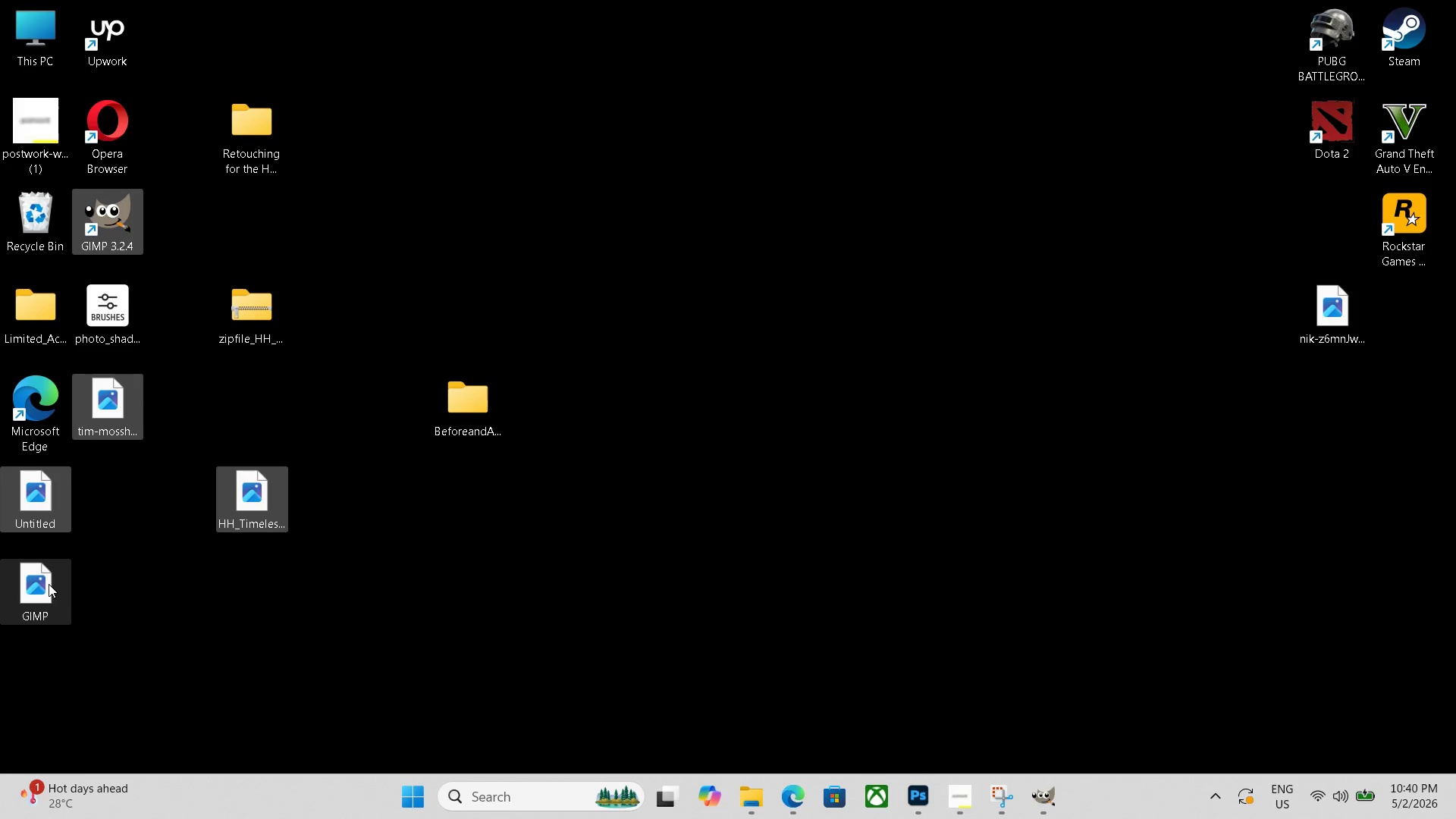 
key(Delete)
 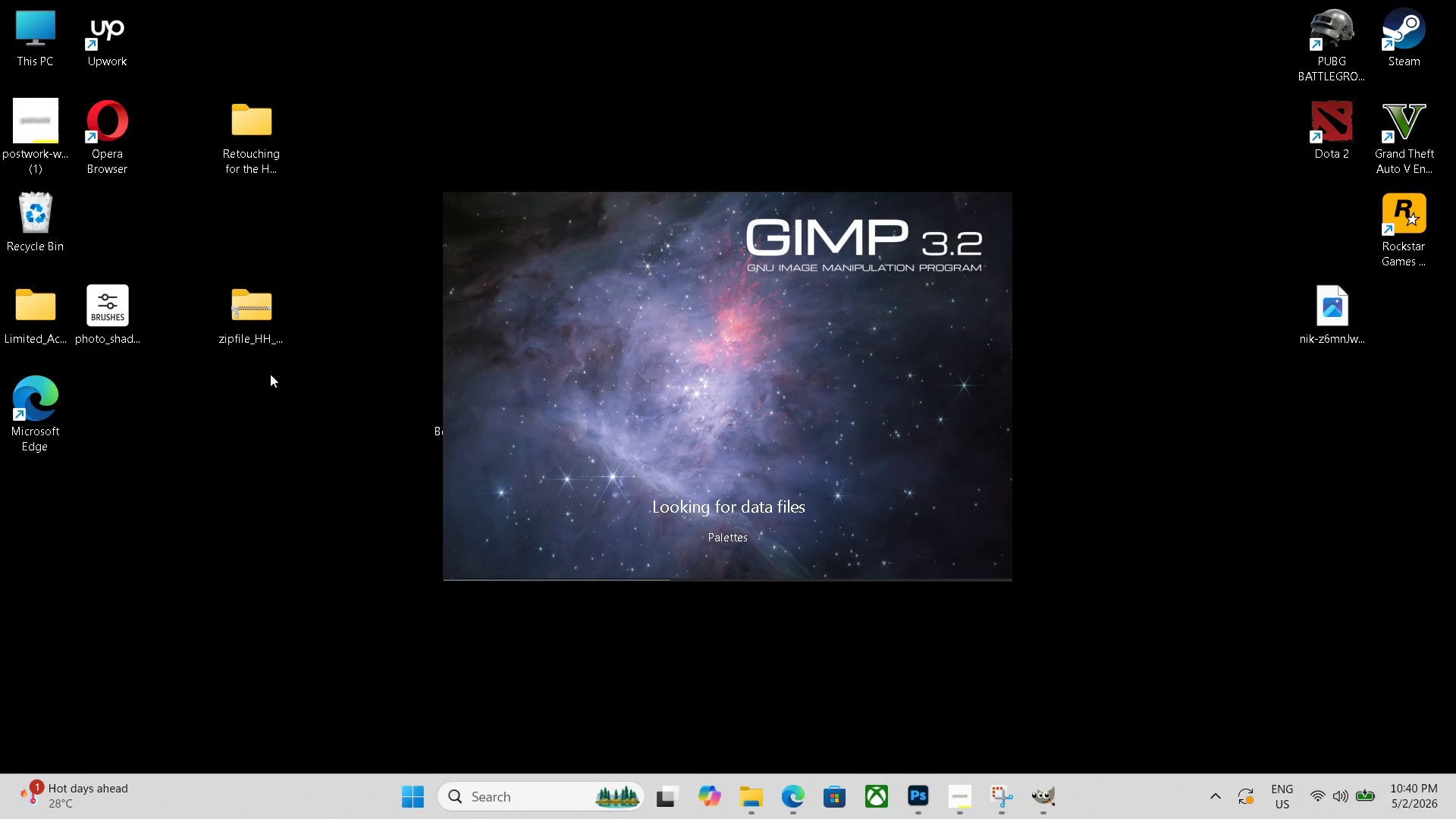 
hold_key(key=ControlLeft, duration=0.33)
 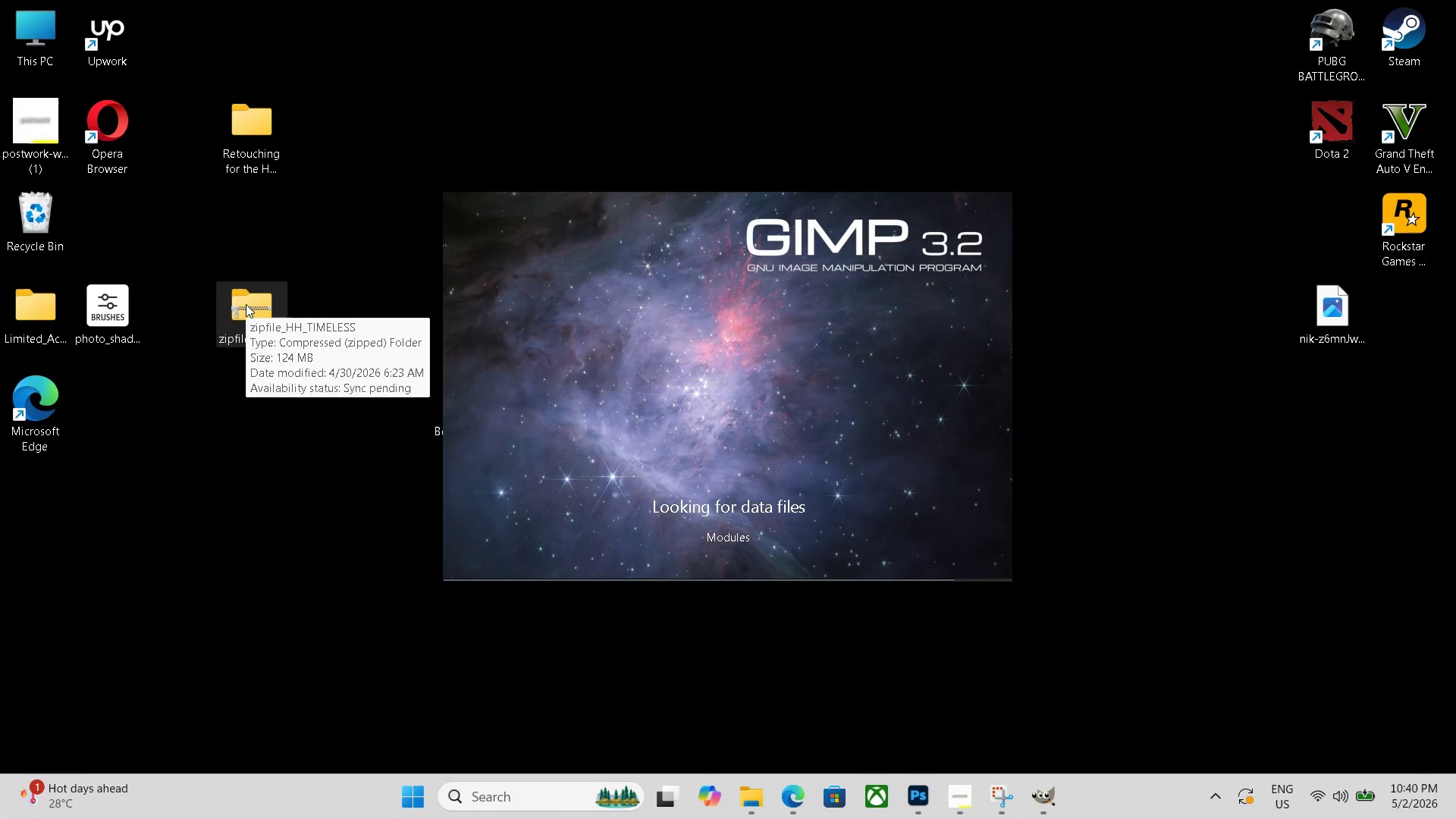 
hold_key(key=ControlLeft, duration=1.36)
left_click([246, 304])
 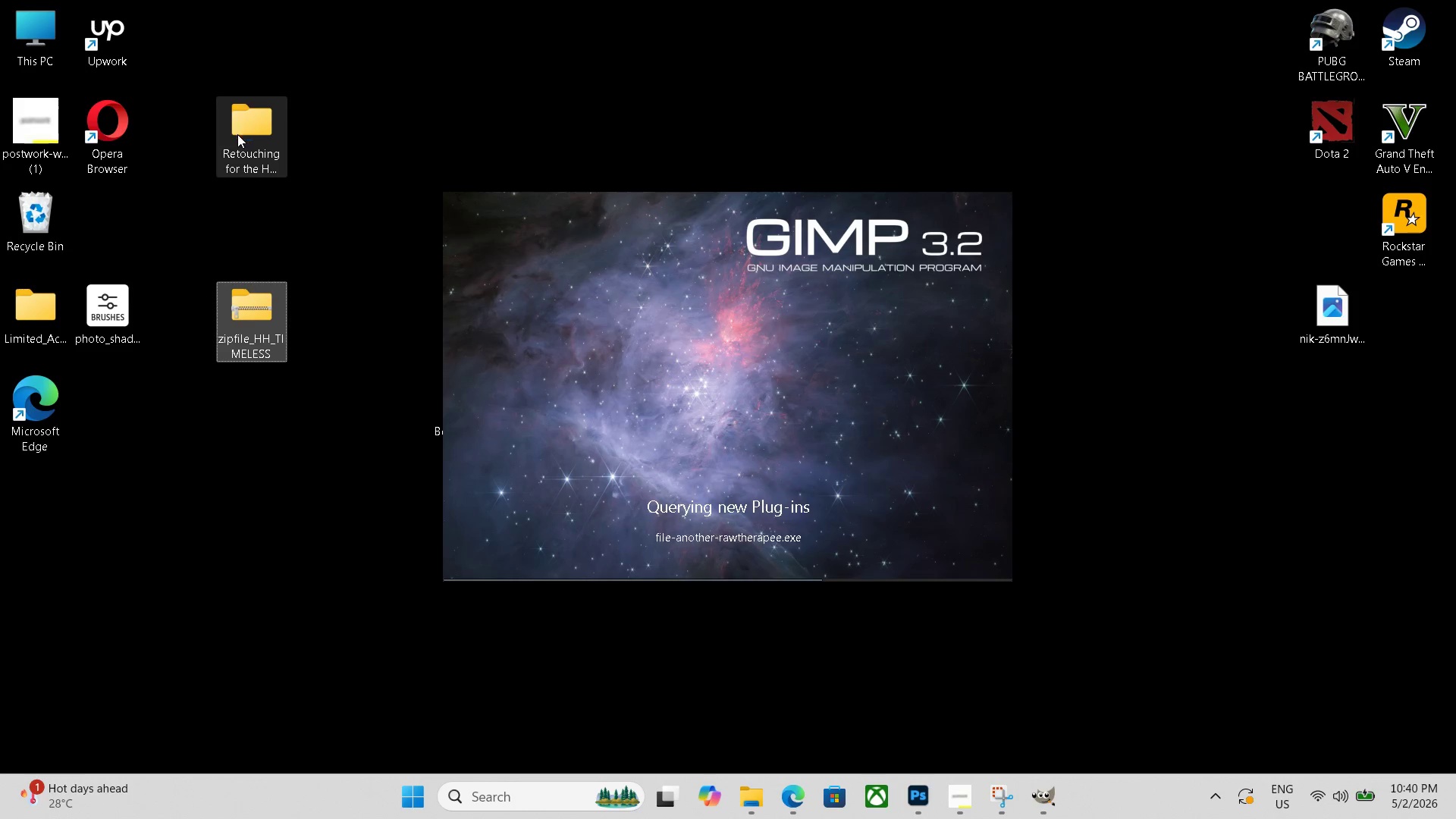 
left_click([237, 138])
 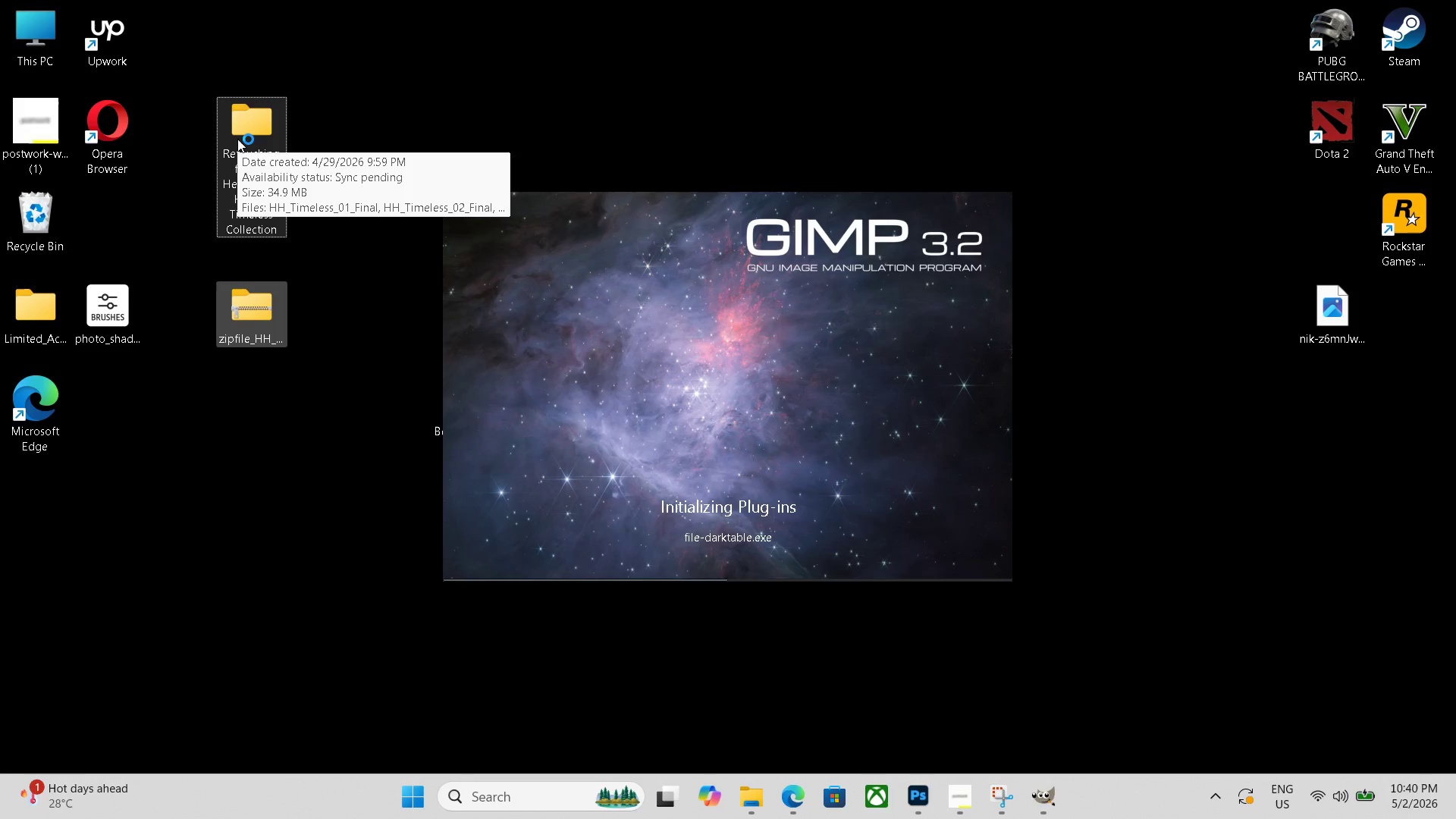 
key(Delete)
 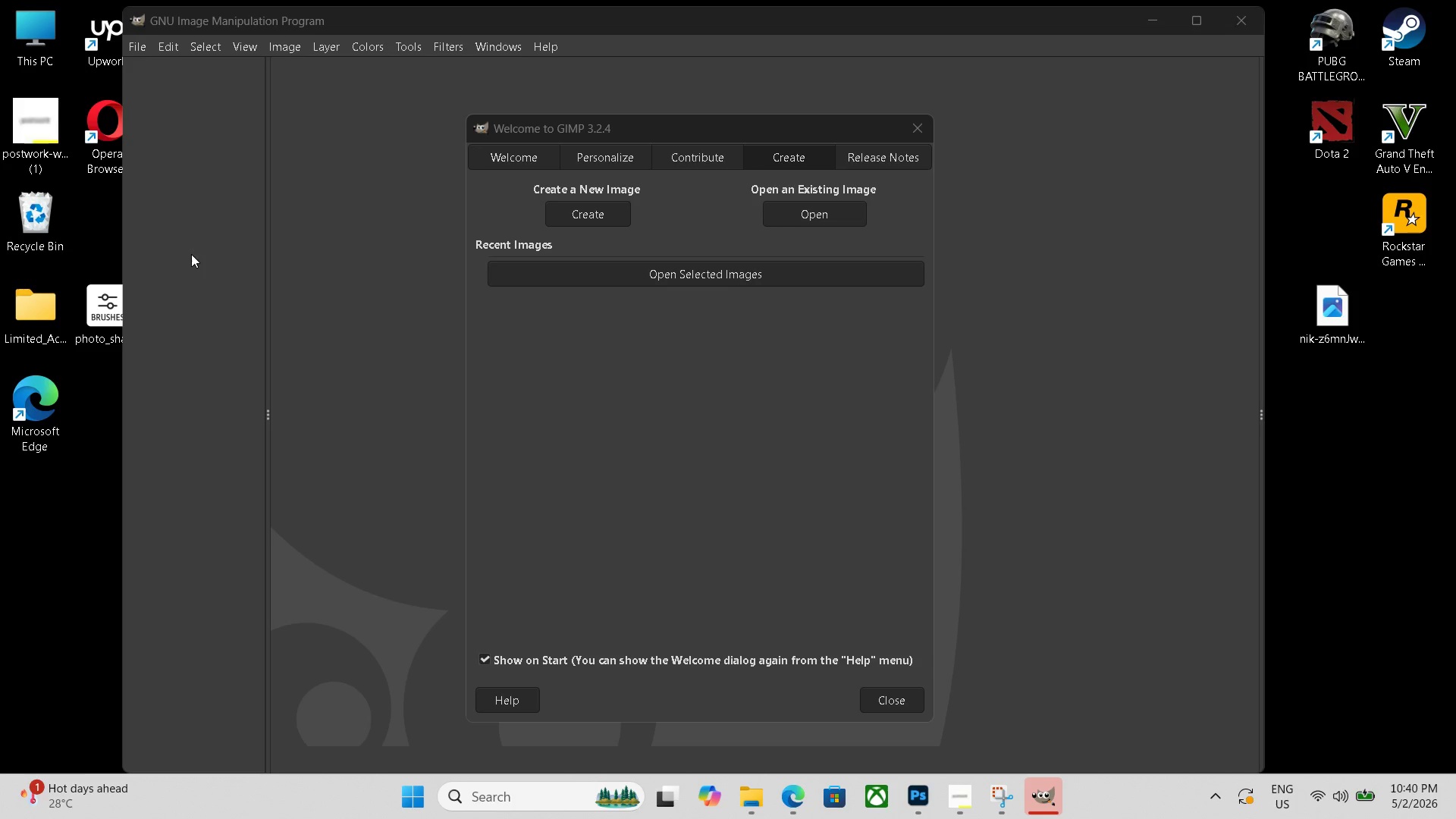 
wait(8.64)
 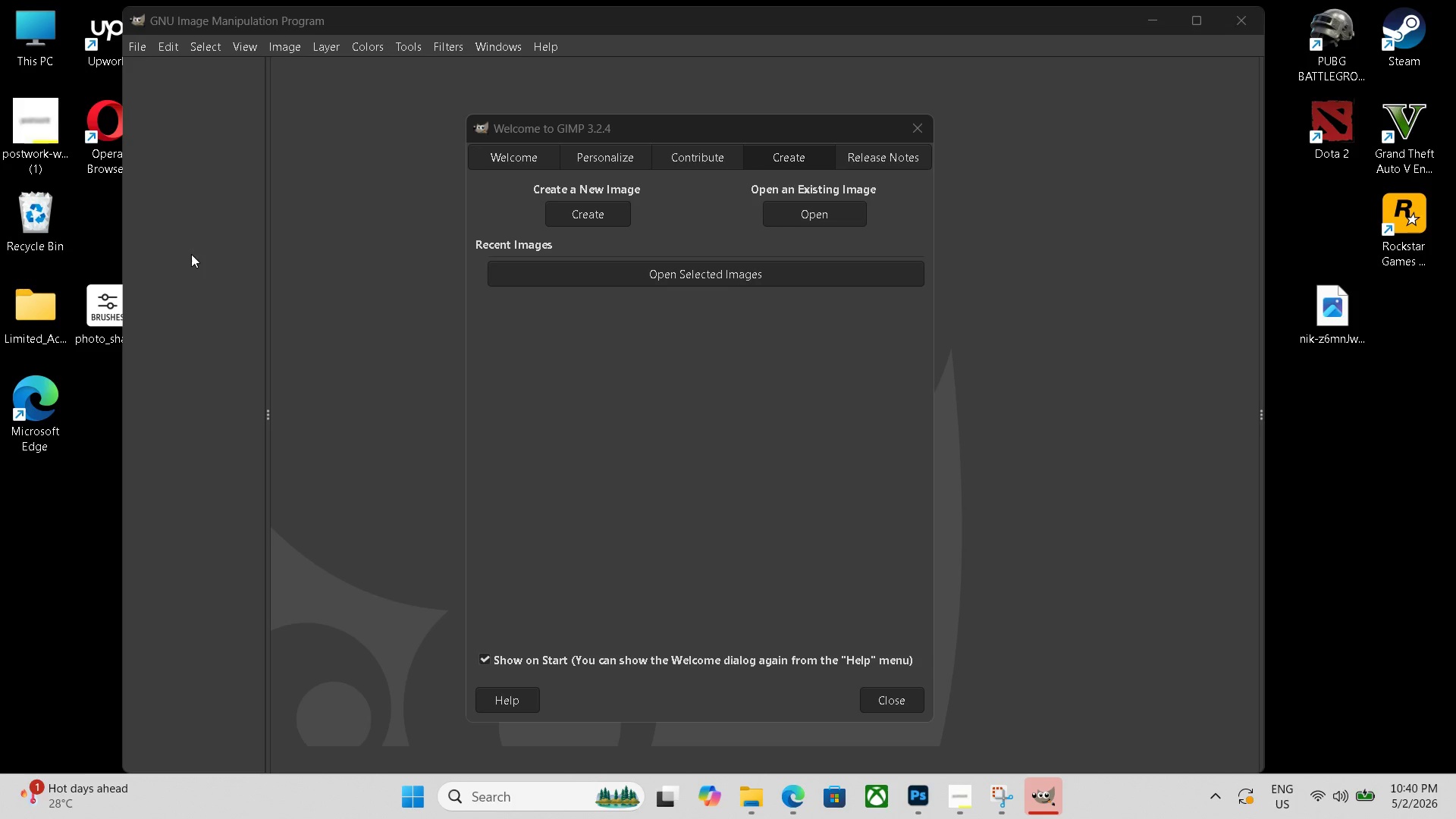 
left_click([903, 698])
 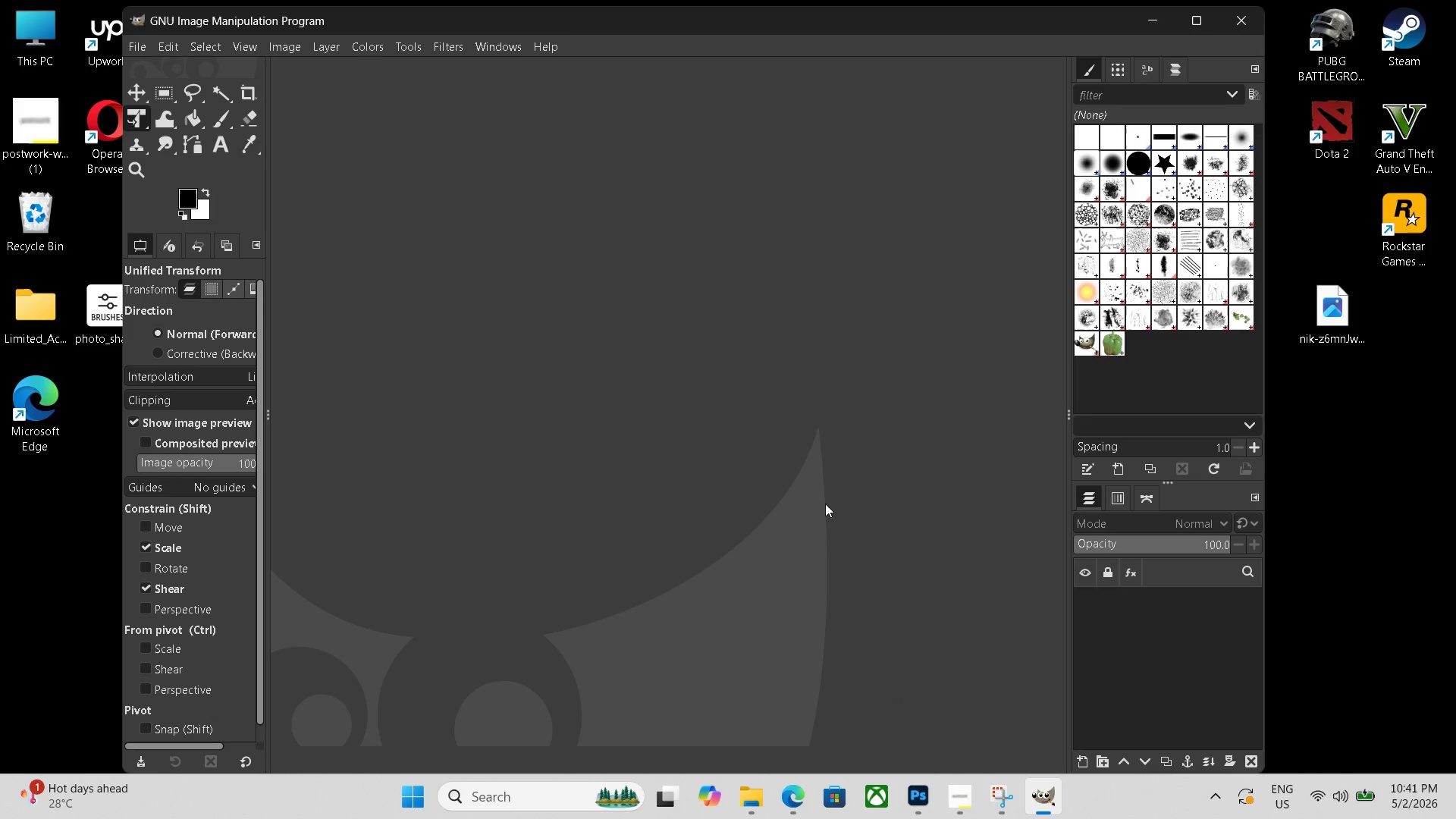 
key(Control+N)
 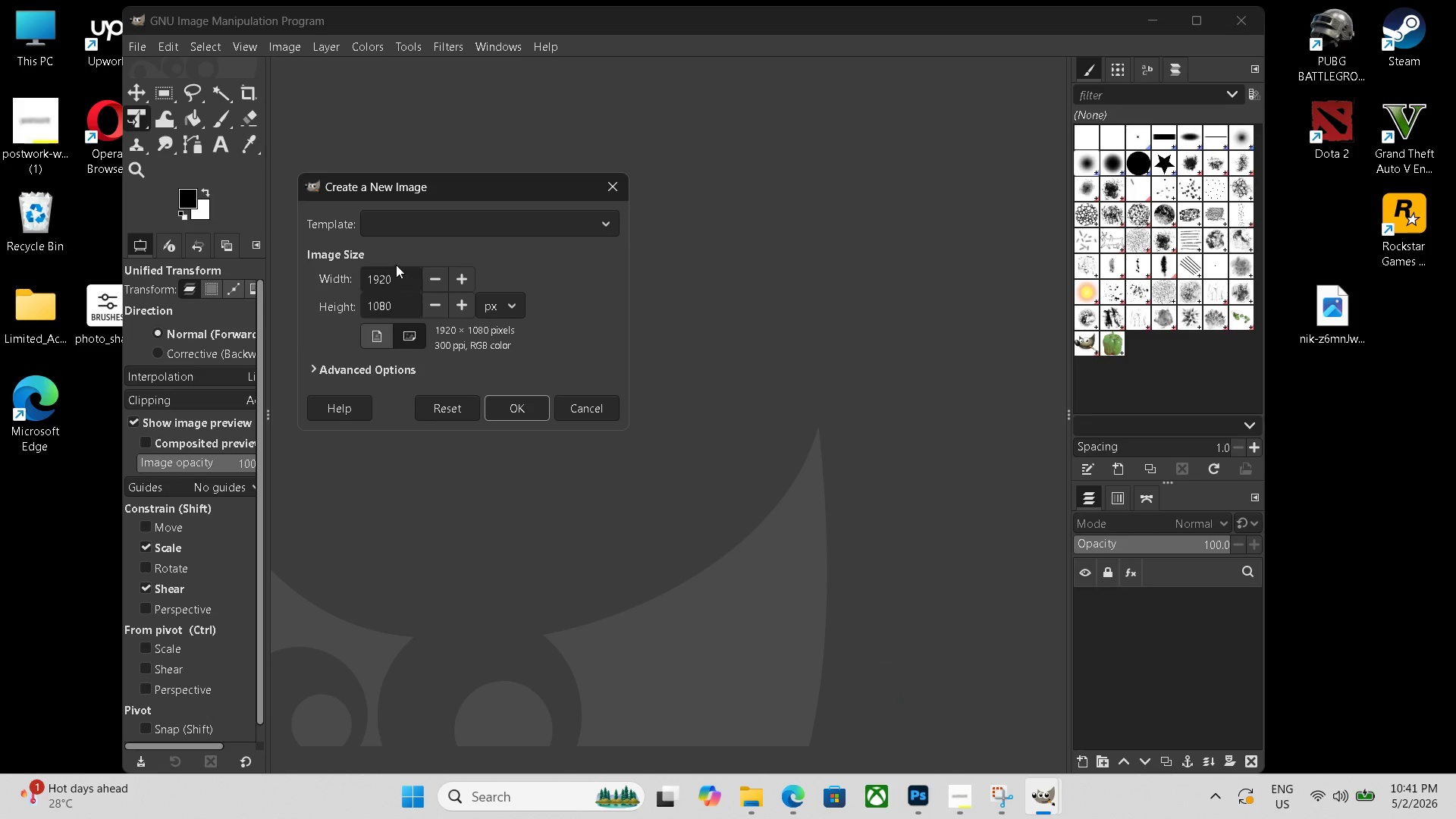 
left_click_drag(start_coordinate=[391, 275], to_coordinate=[336, 277])
 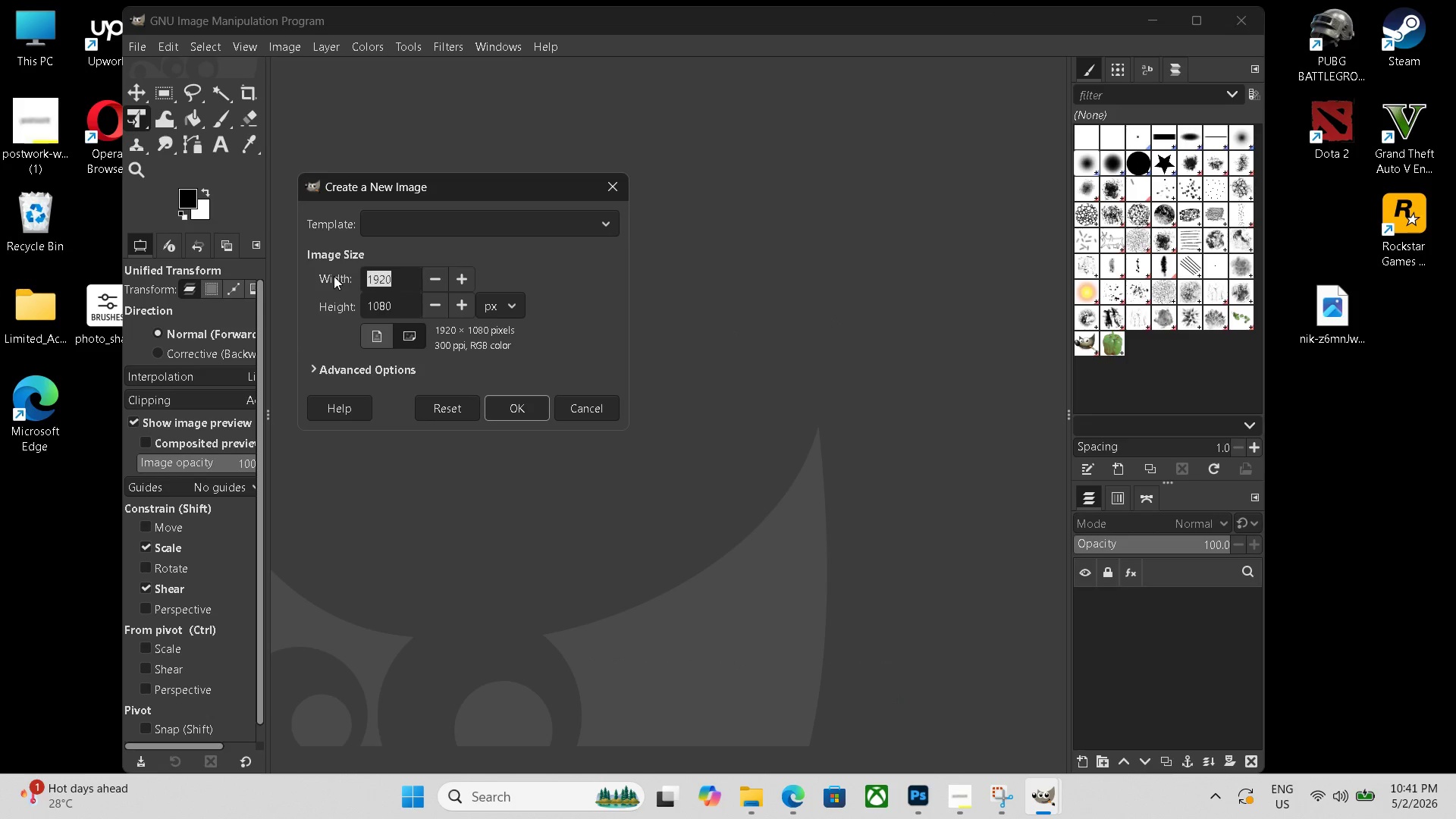 
key(Backspace)
 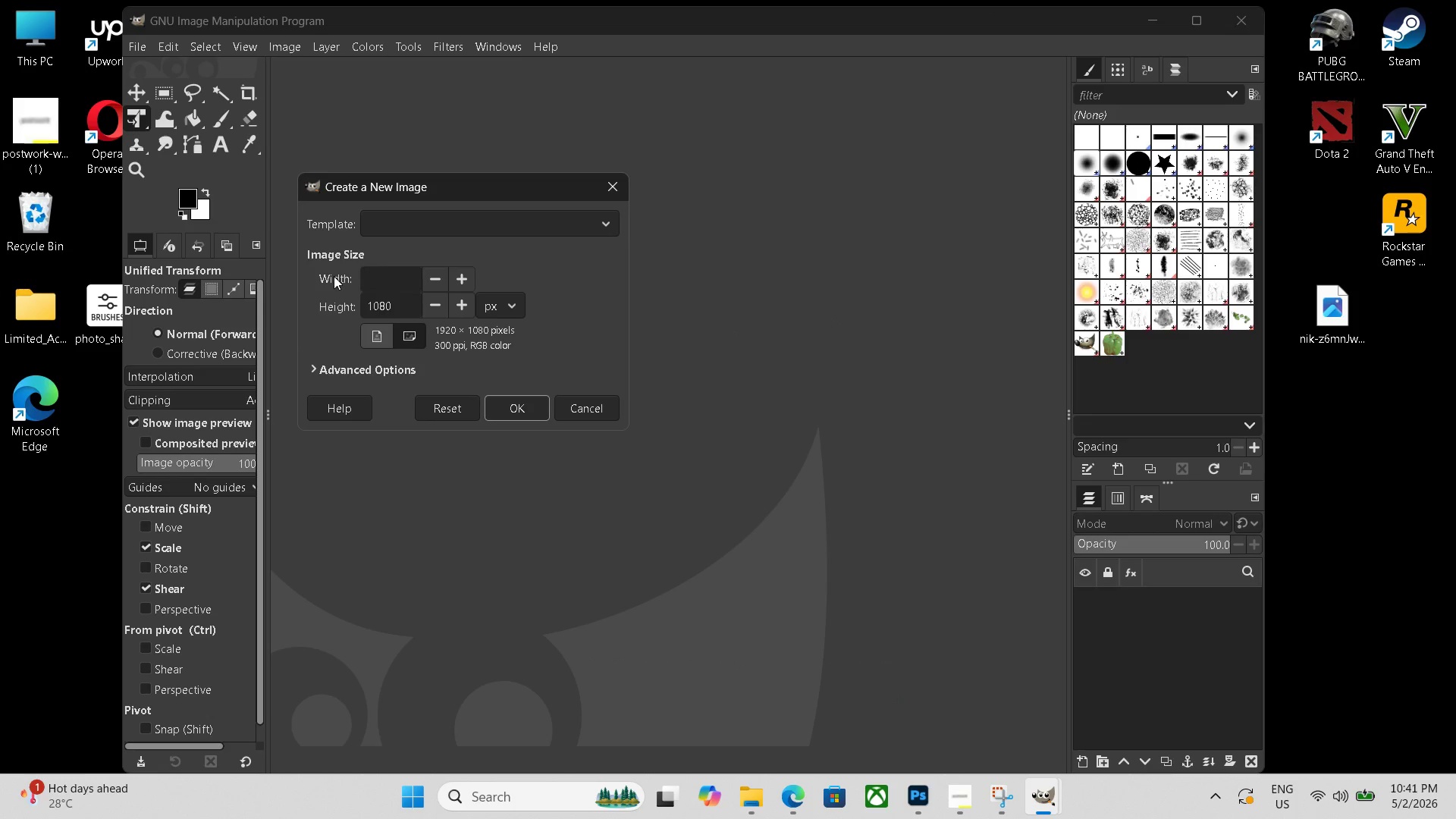 
key(Numpad1)
 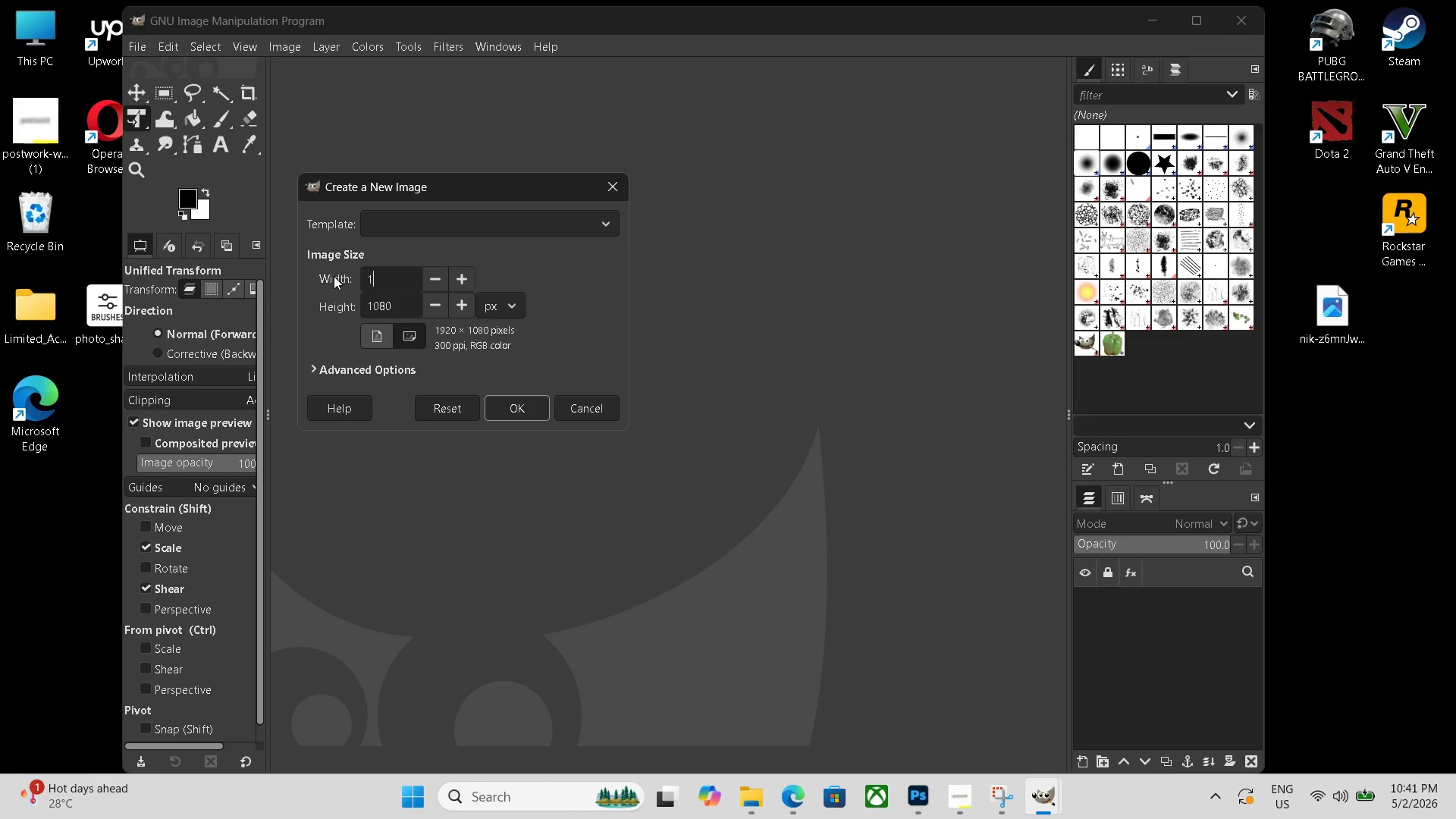 
key(Numpad0)
 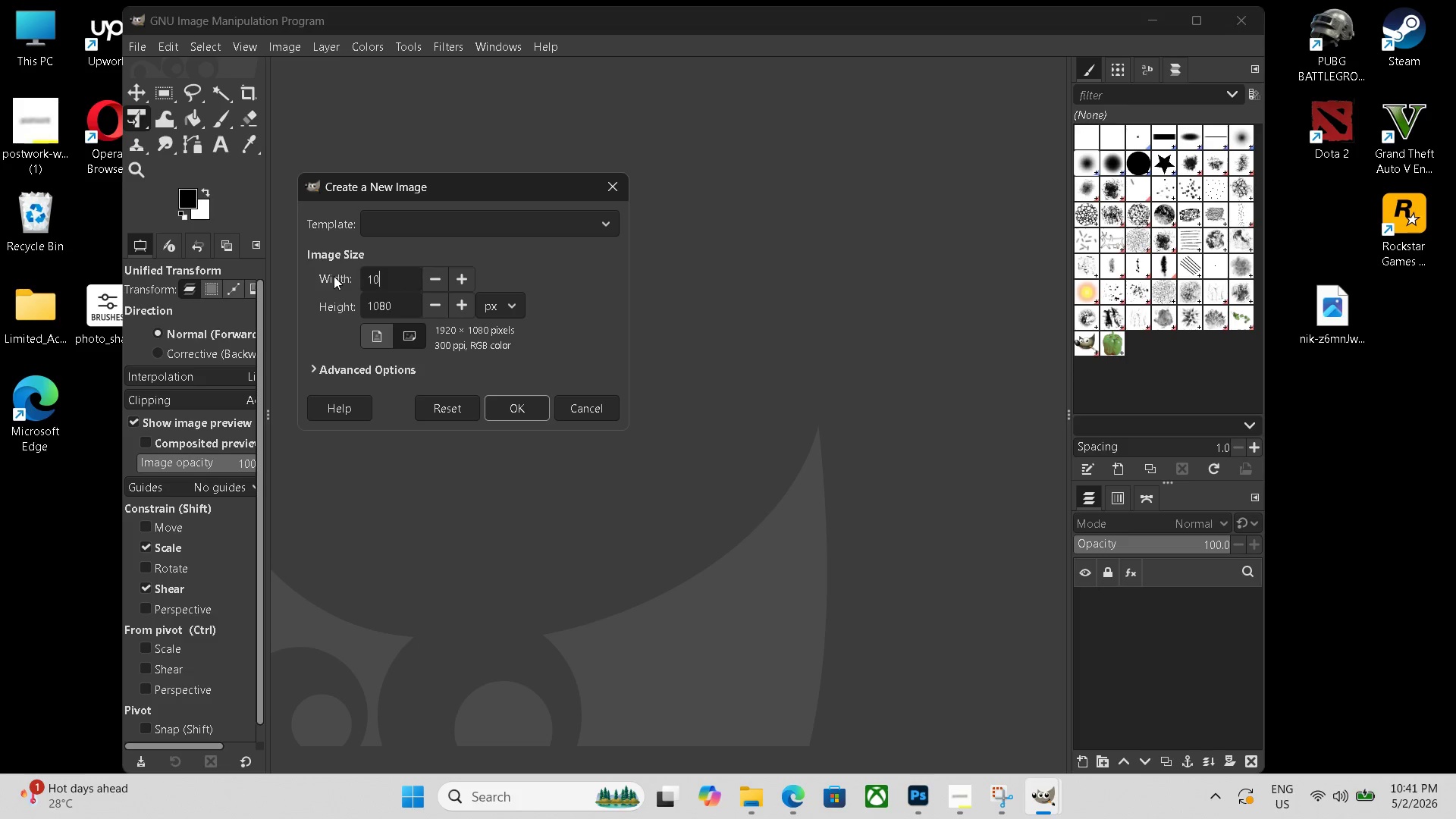 
key(Numpad8)
 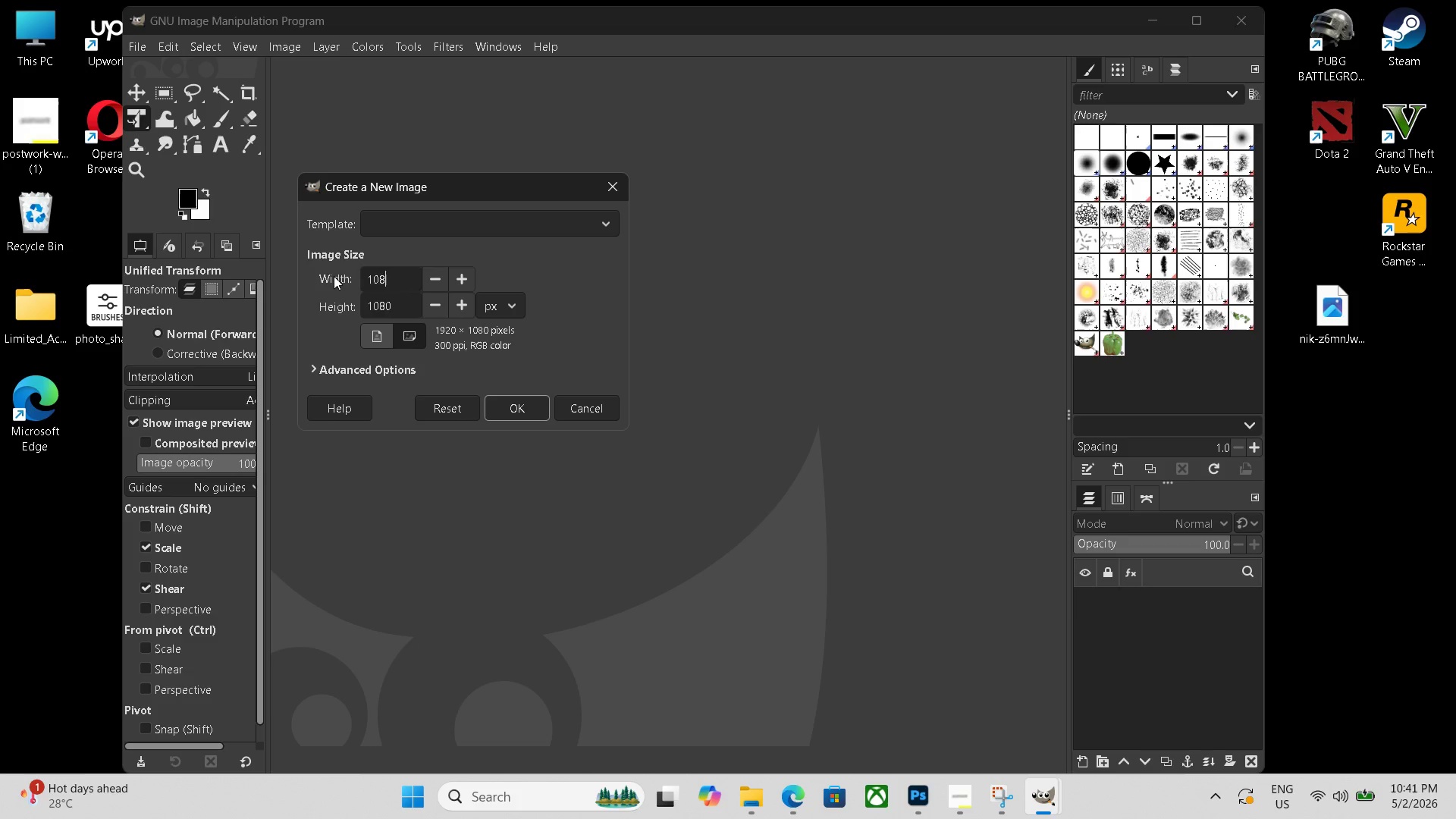 
key(Numpad0)
 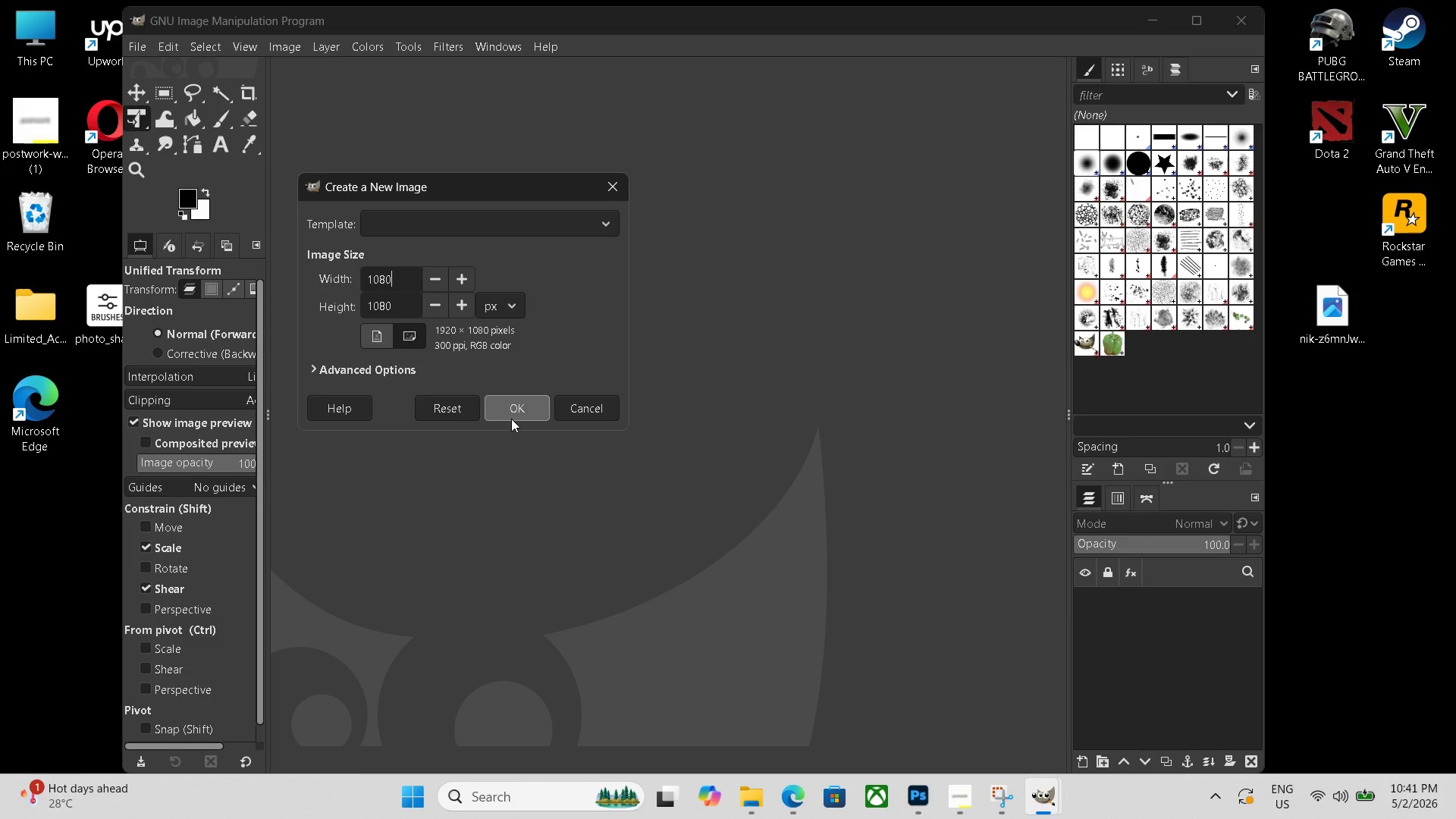 
left_click([511, 415])
 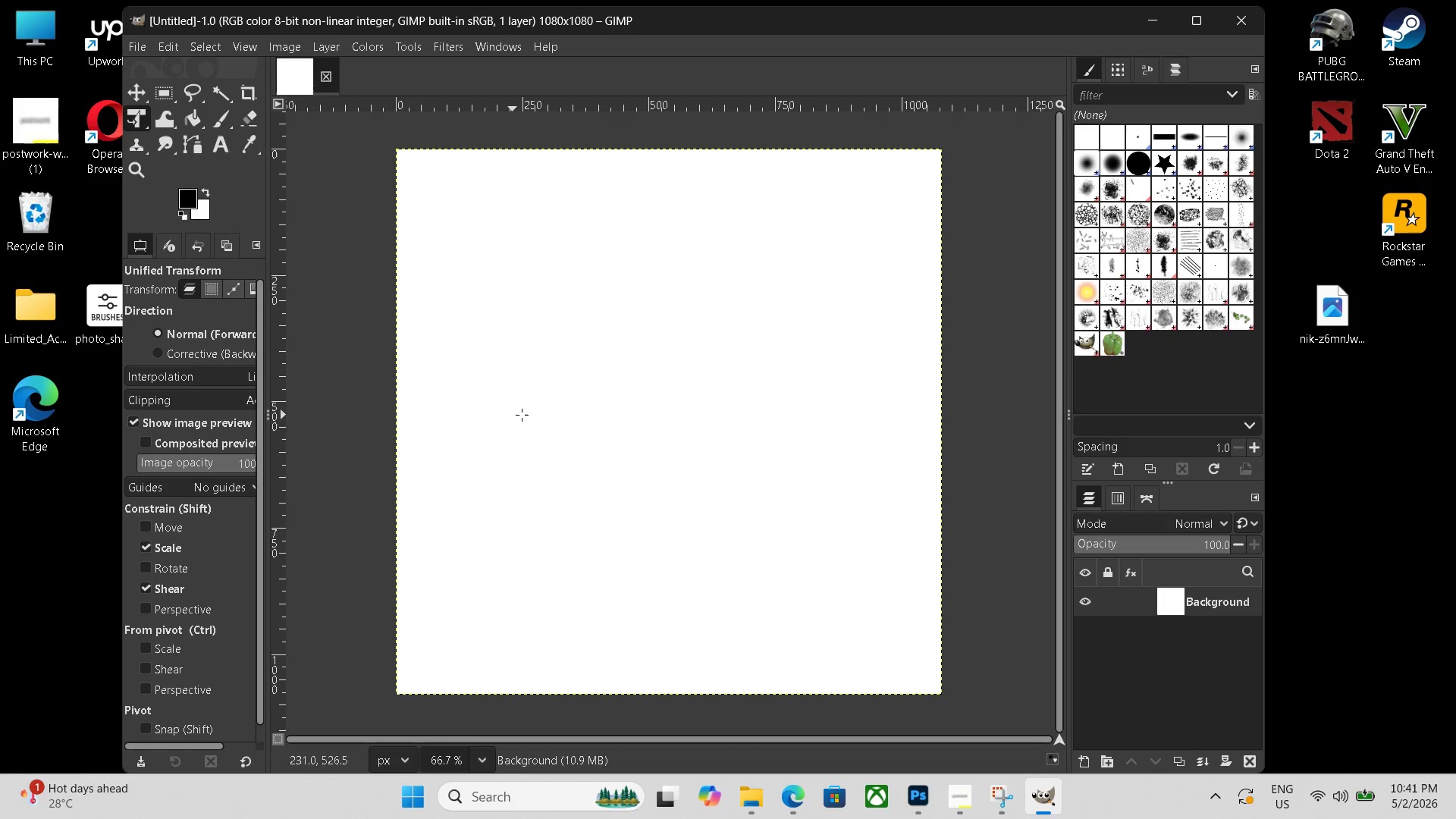 
scroll: coordinate [524, 415], scroll_direction: down, amount: 1.0
 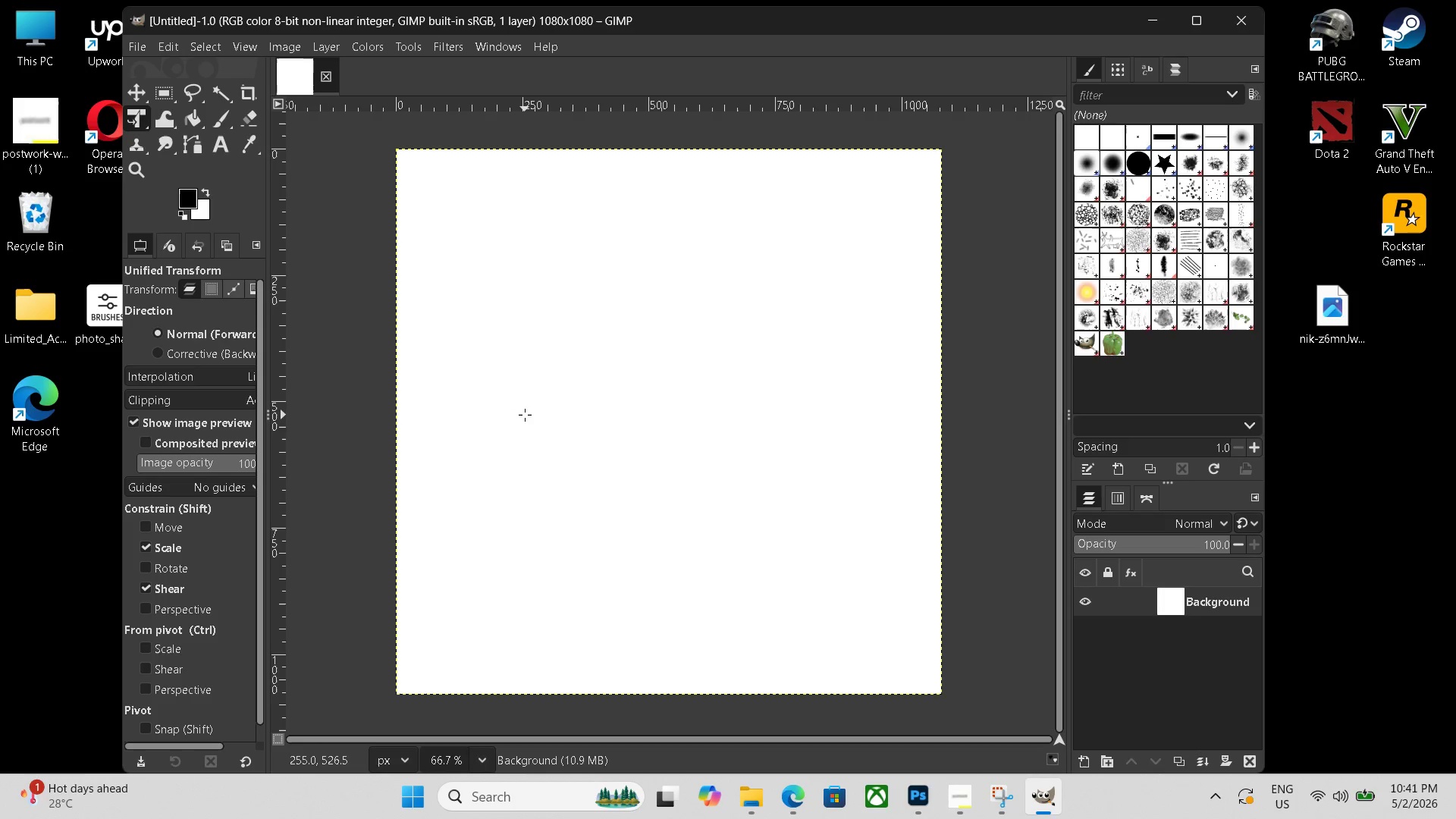 
key(Control+Minus)
 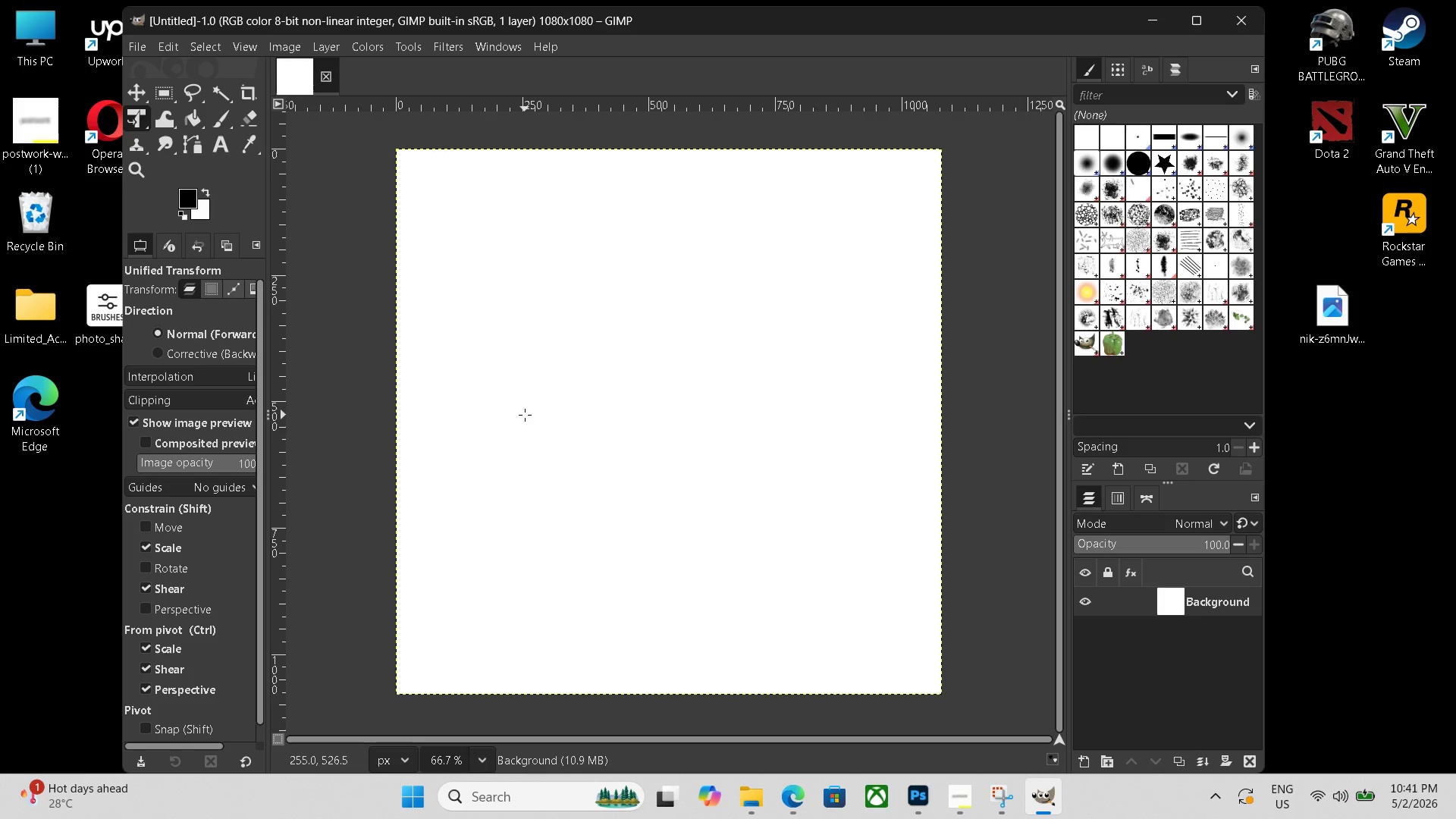 
key(Control+Minus)
 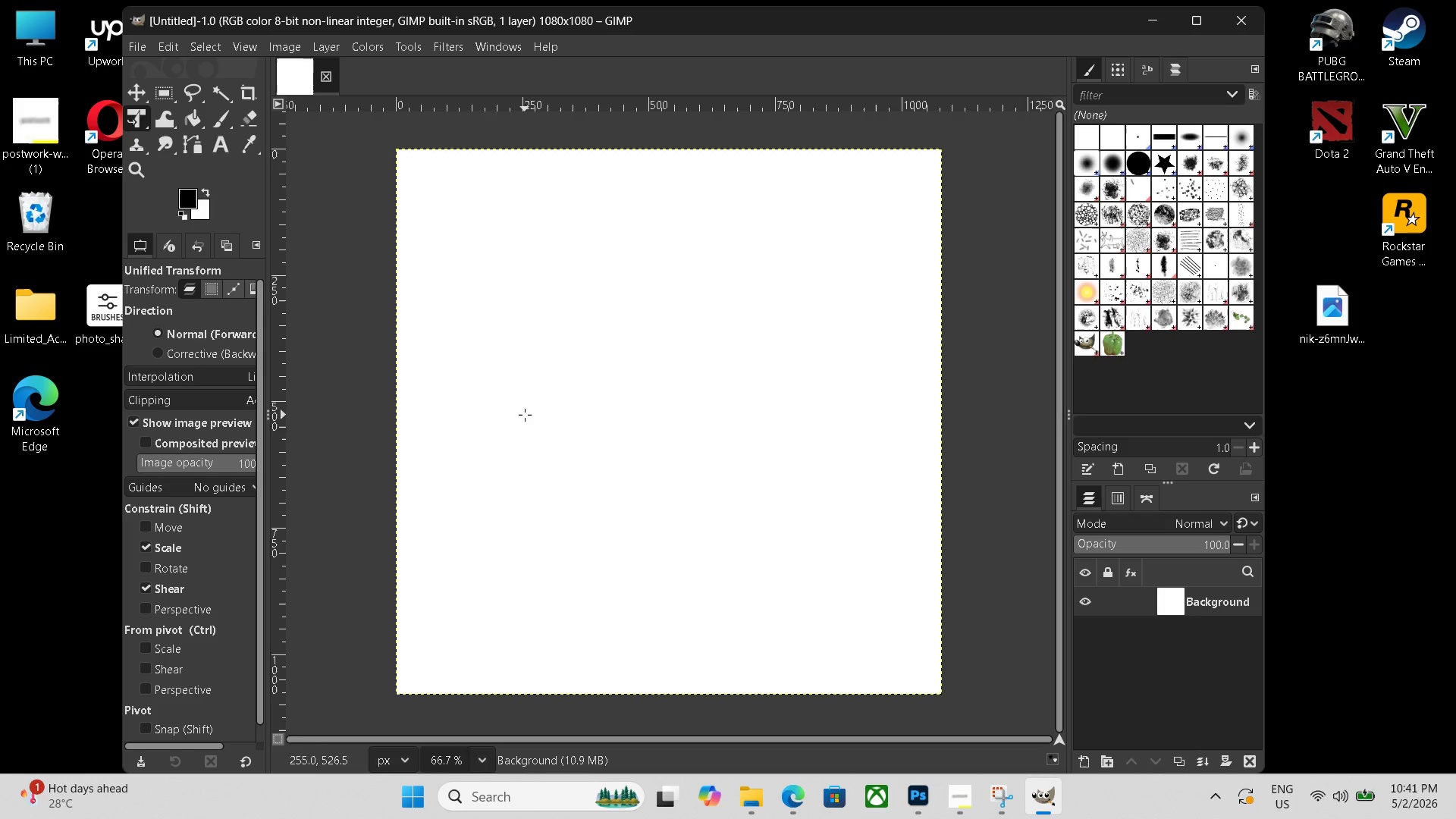 
hold_key(key=ControlLeft, duration=0.67)
scroll: coordinate [525, 415], scroll_direction: down, amount: 2.0
 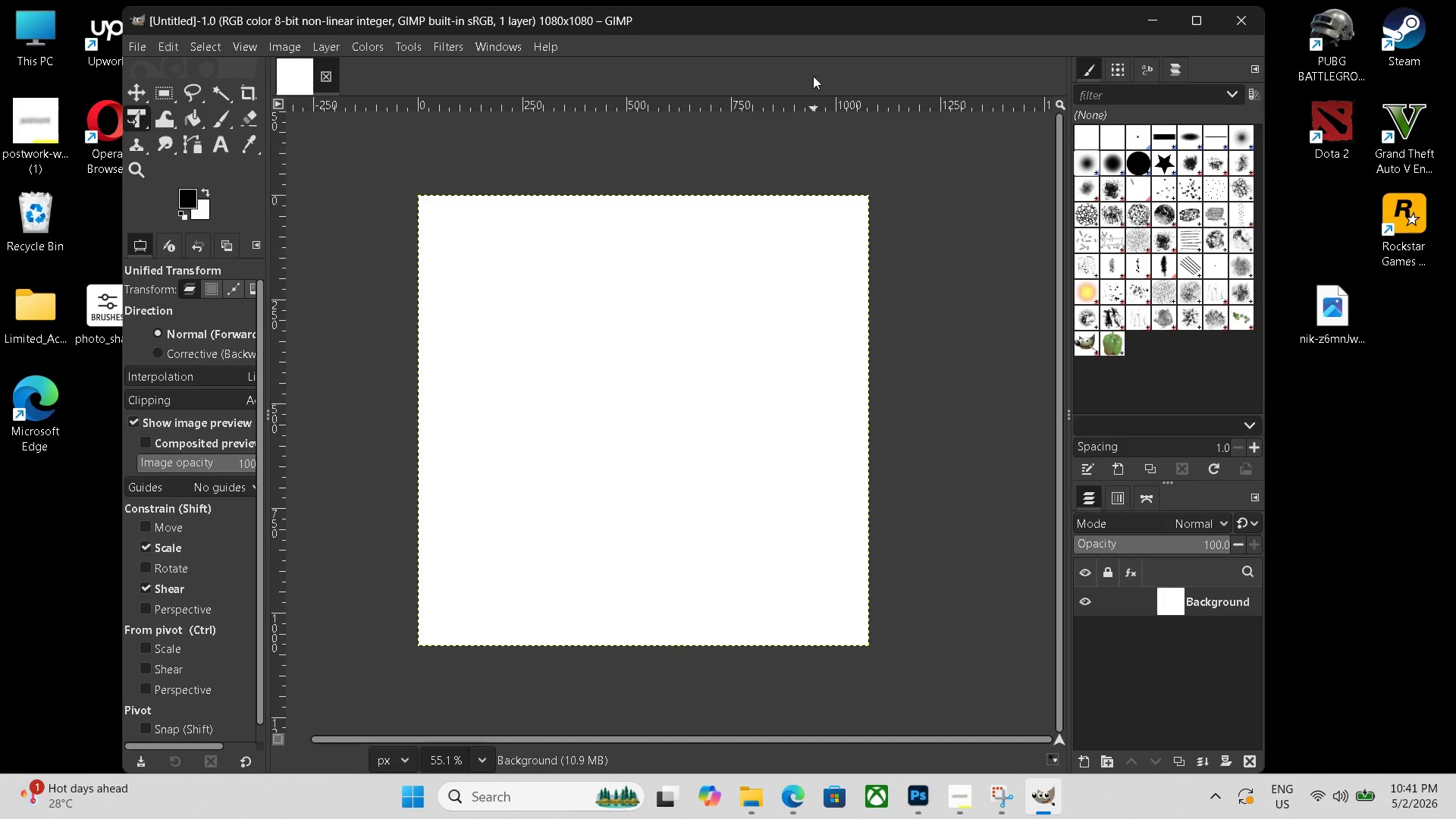 
left_click_drag(start_coordinate=[808, 20], to_coordinate=[896, 18])
 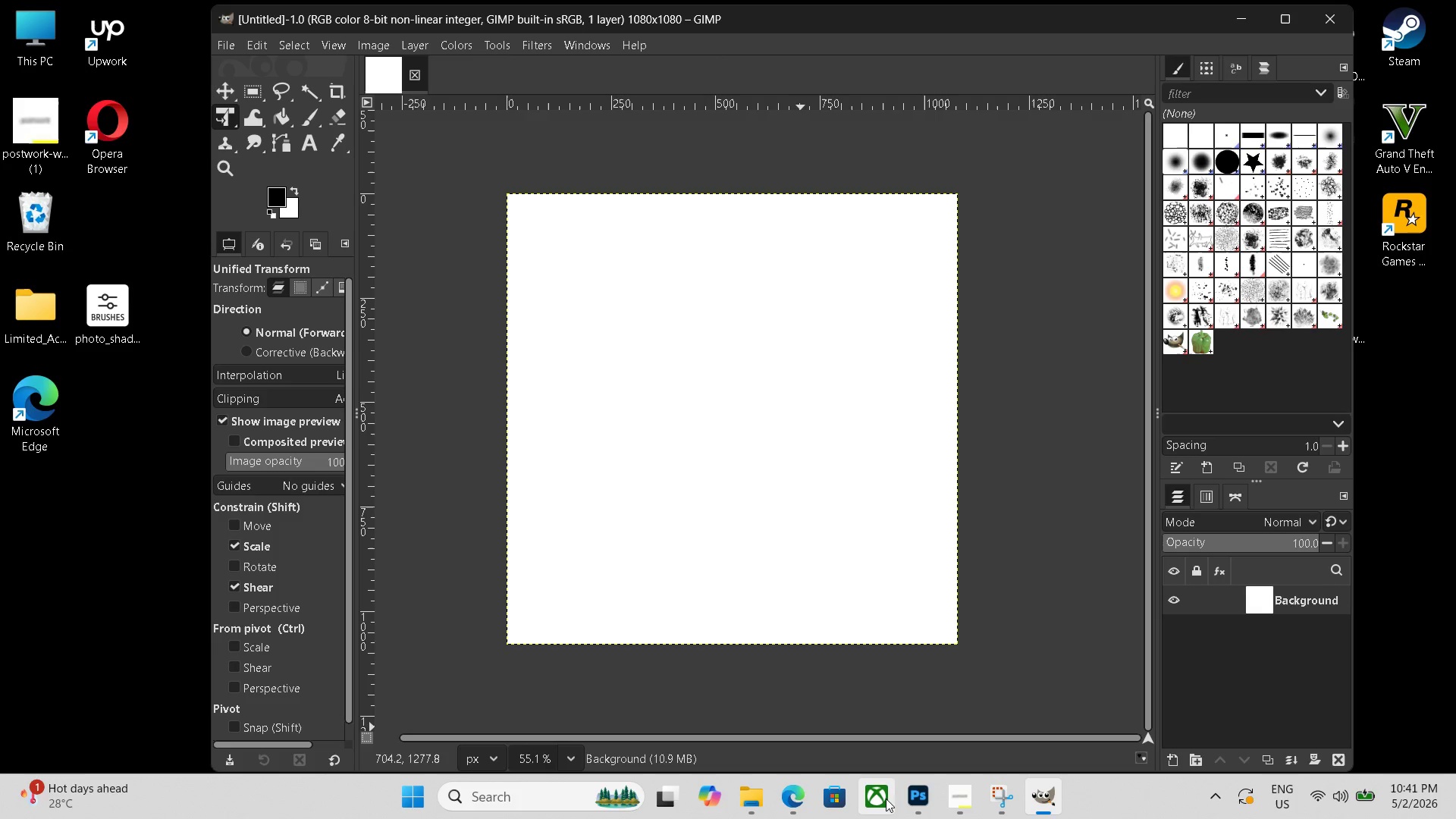 
left_click([905, 797])
 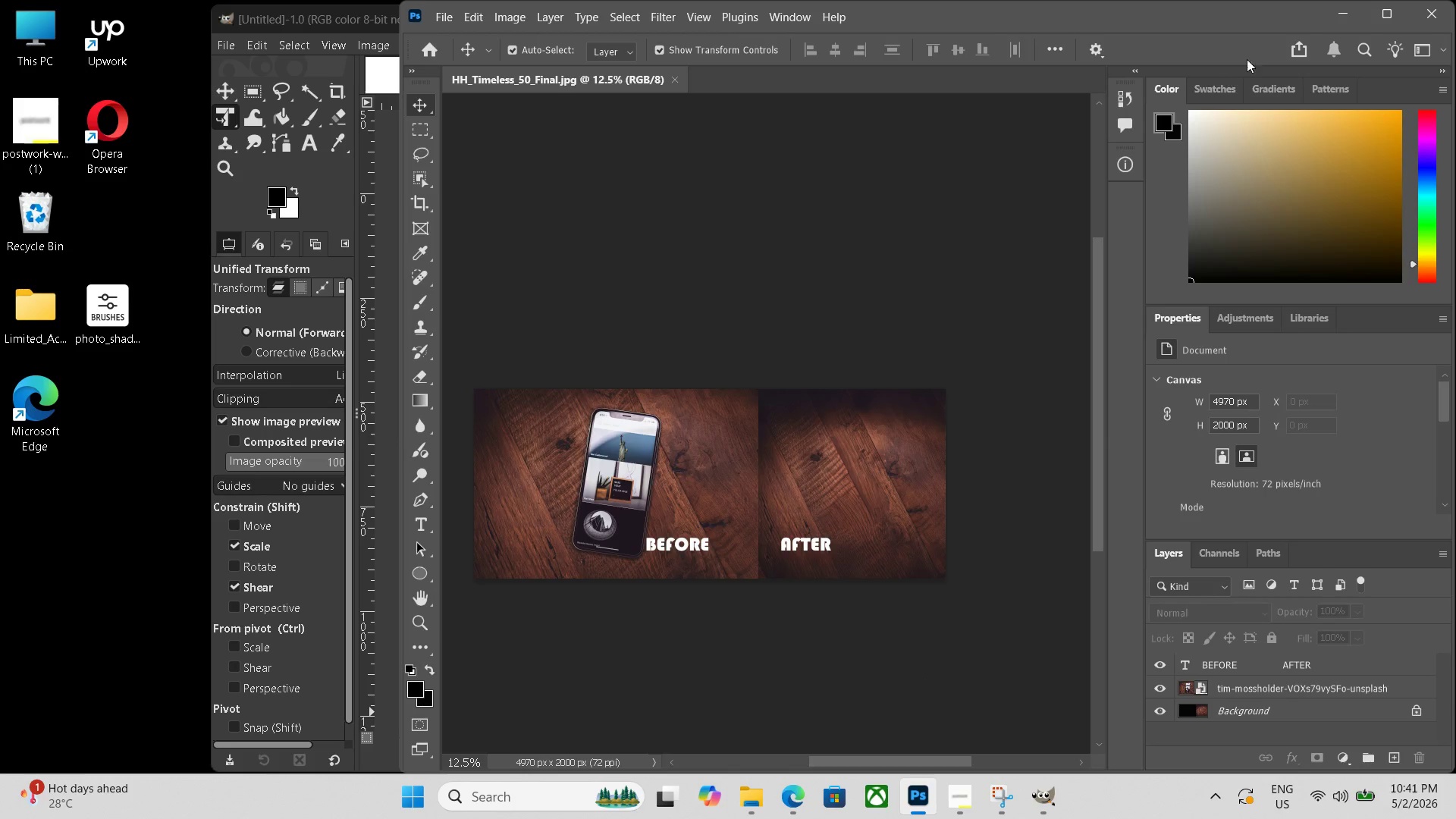 
left_click([1426, 10])
 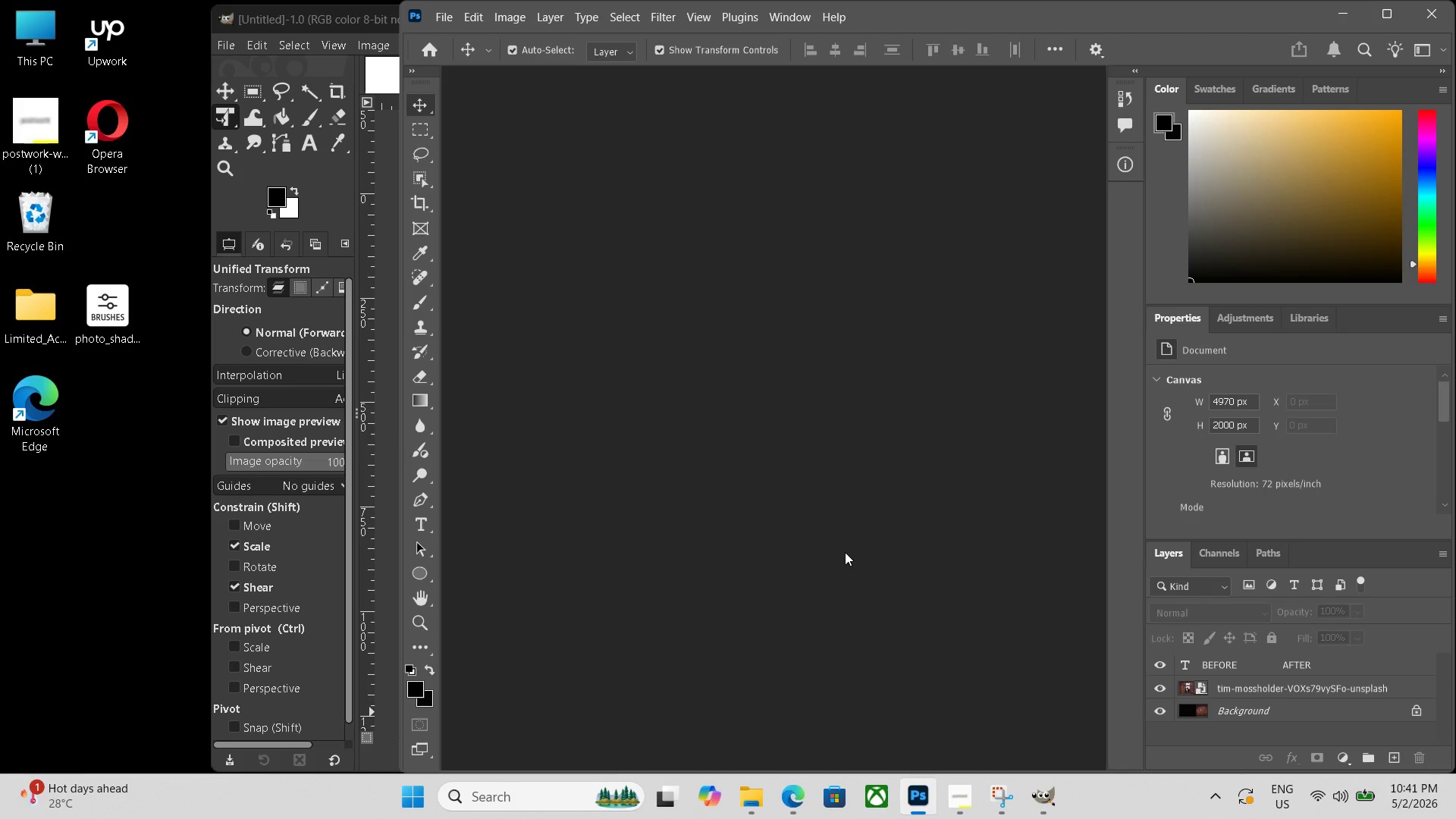 
left_click([793, 805])
 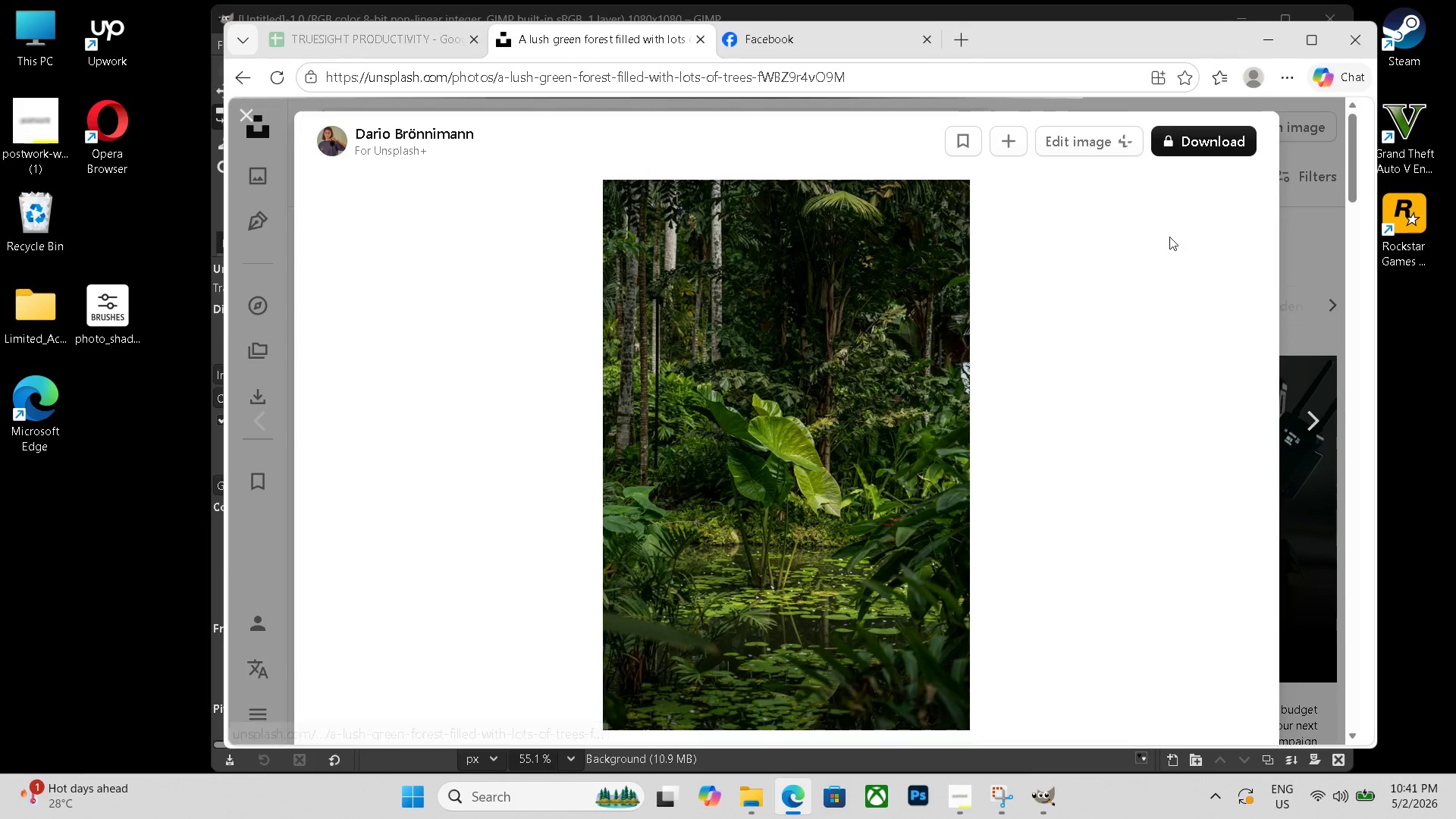 
key(ArrowRight)
 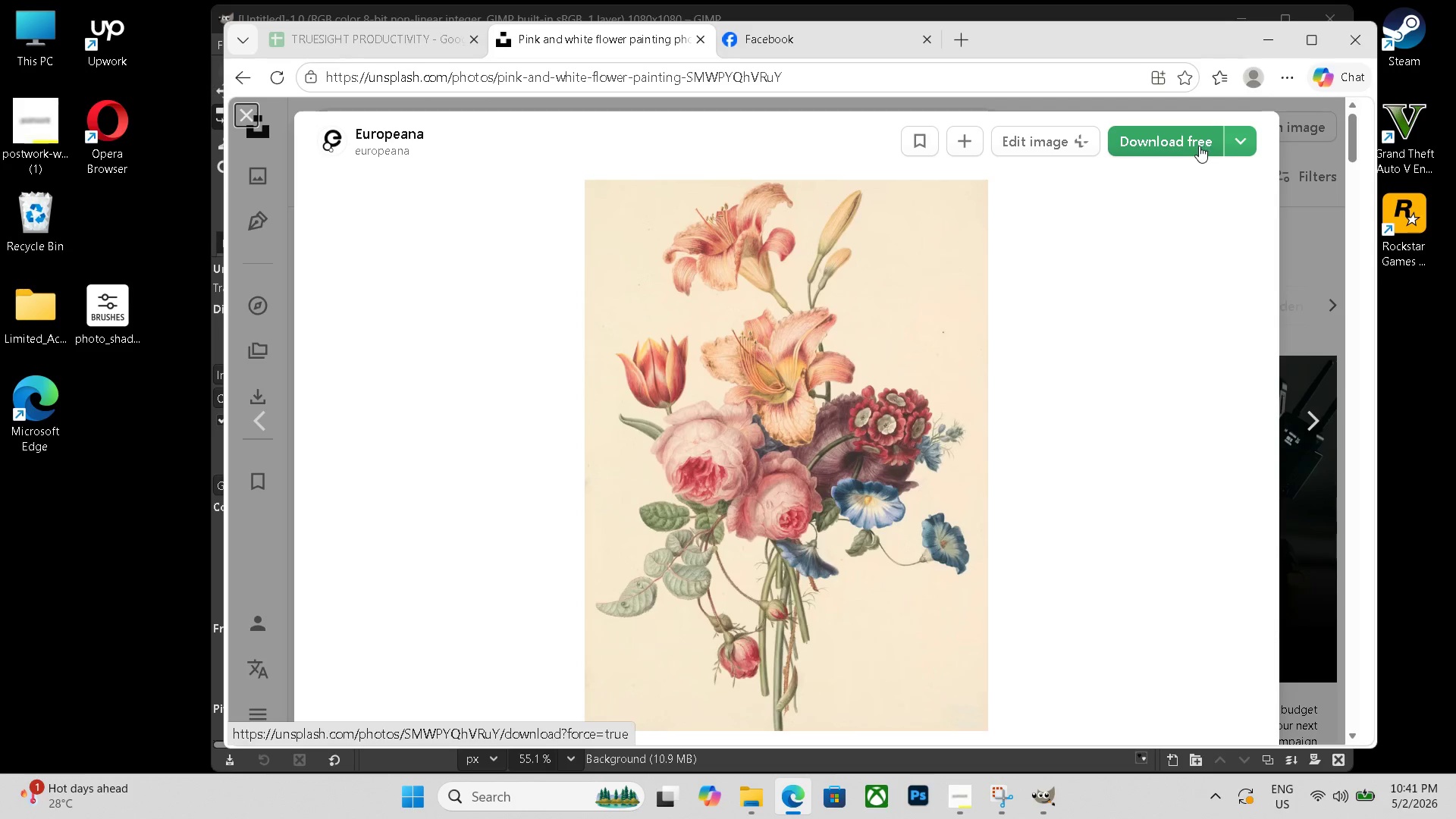 
left_click([1194, 146])
 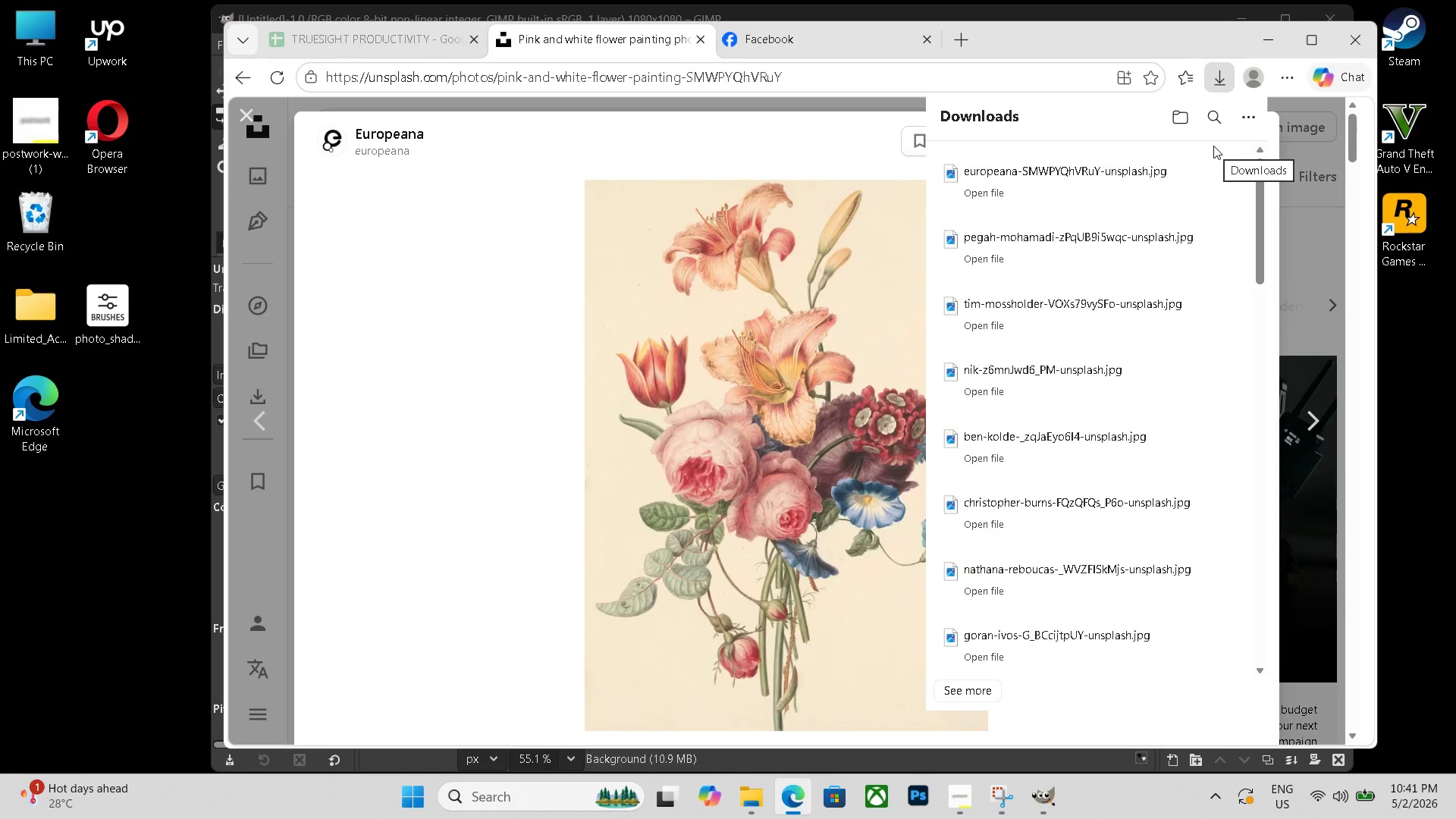 
left_click_drag(start_coordinate=[1129, 185], to_coordinate=[69, 508])
 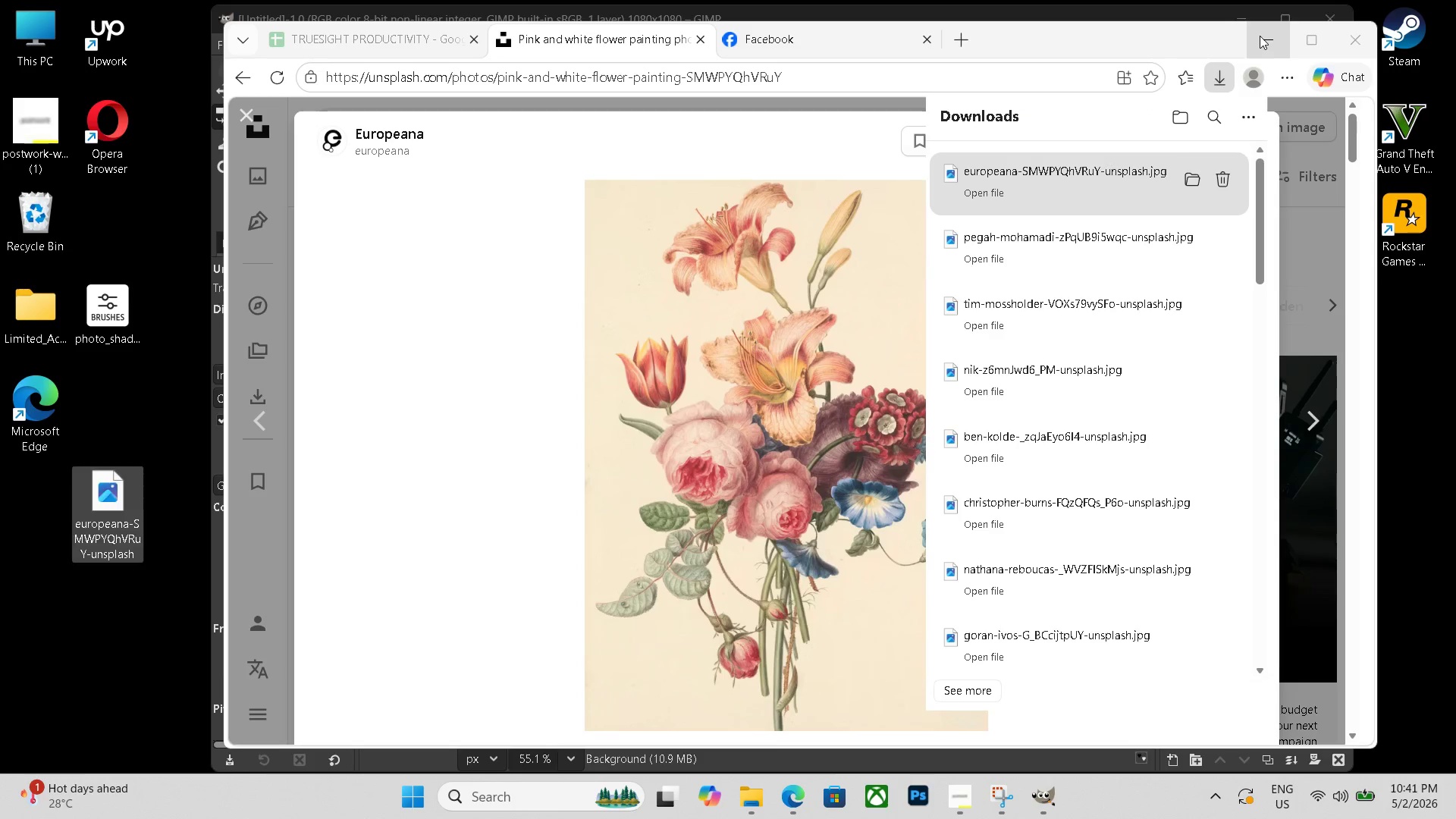 
left_click([1260, 36])
 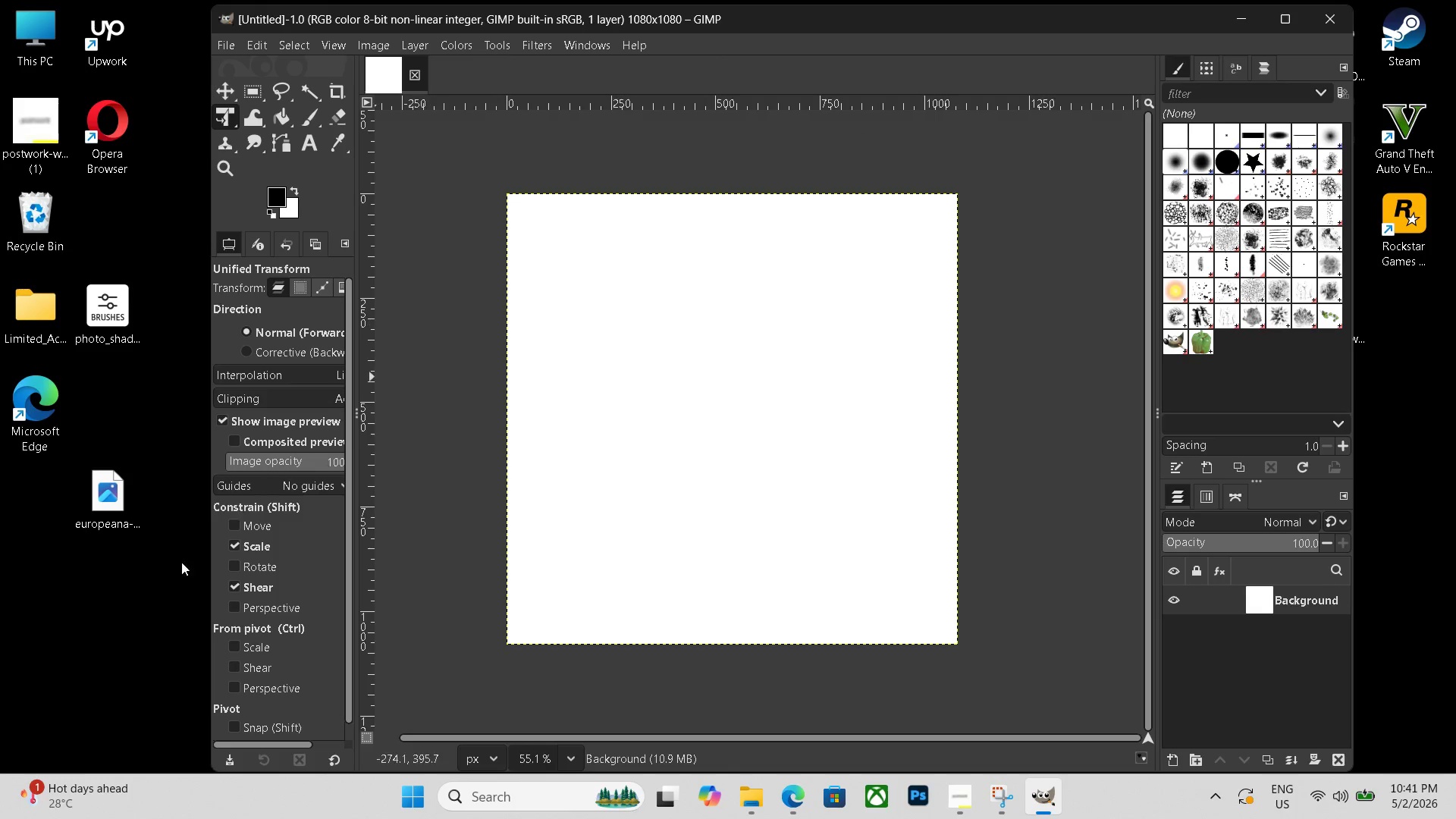 
left_click_drag(start_coordinate=[119, 502], to_coordinate=[766, 403])
 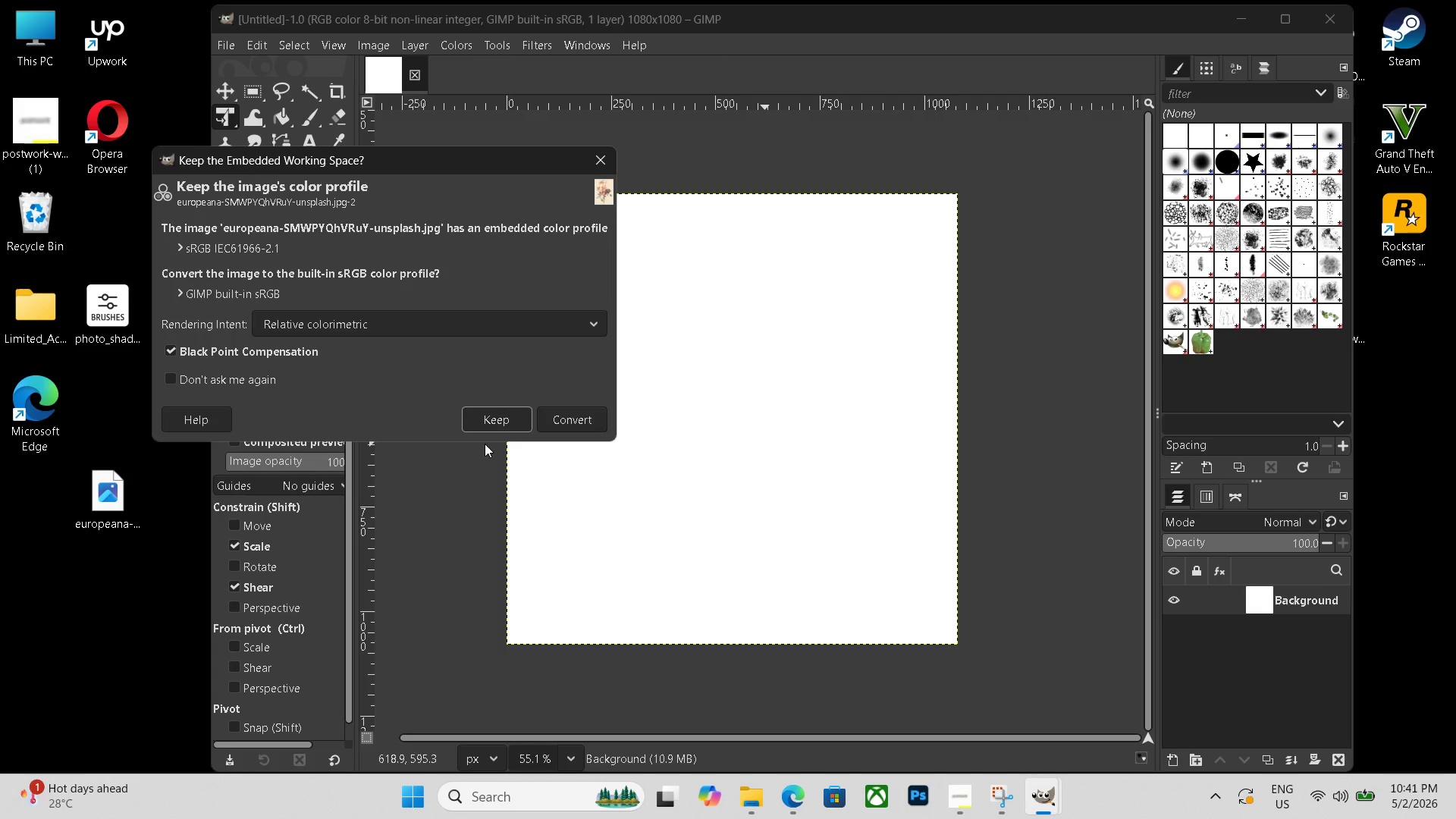 
left_click([170, 377])
 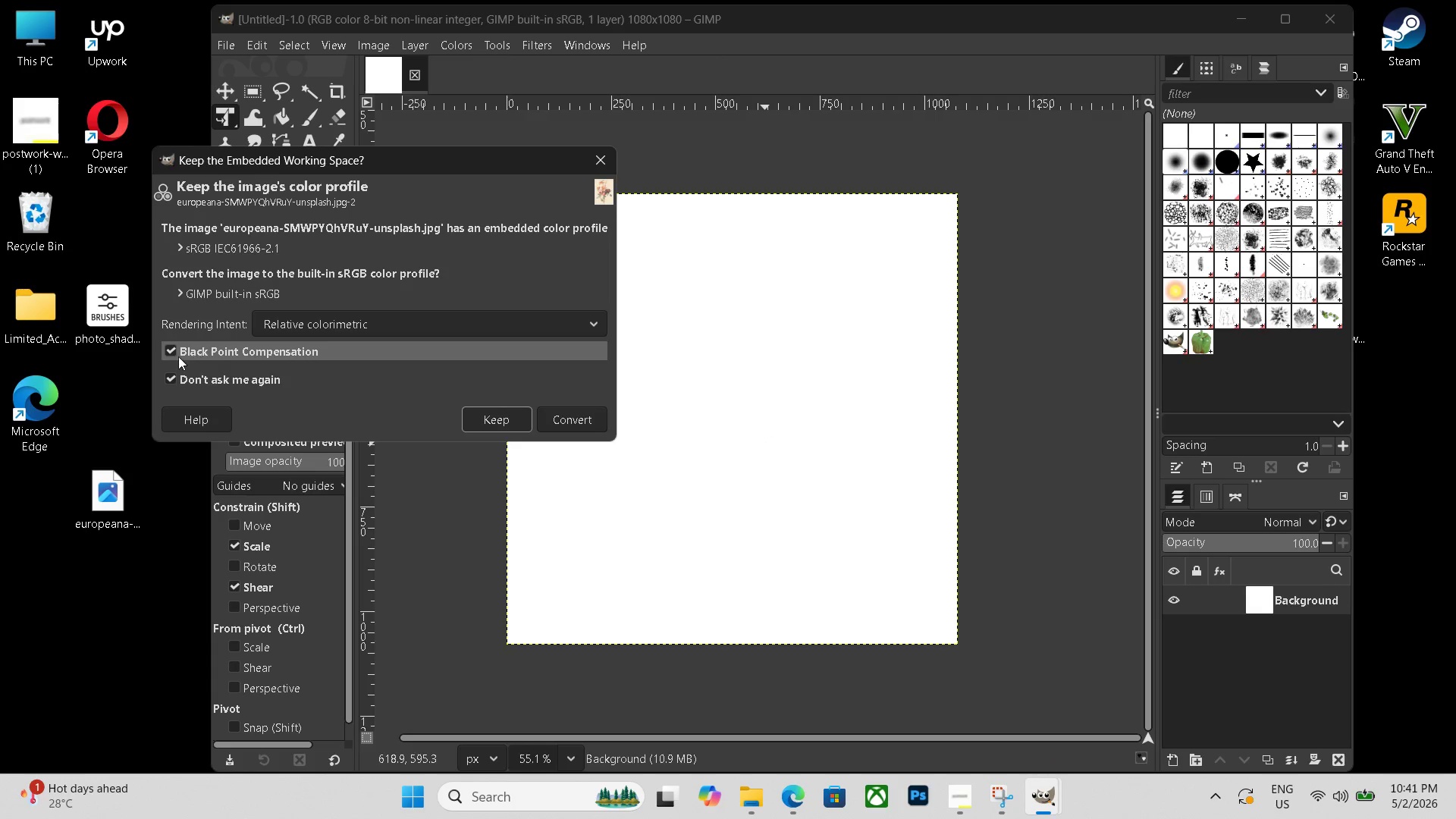 
left_click([168, 353])
 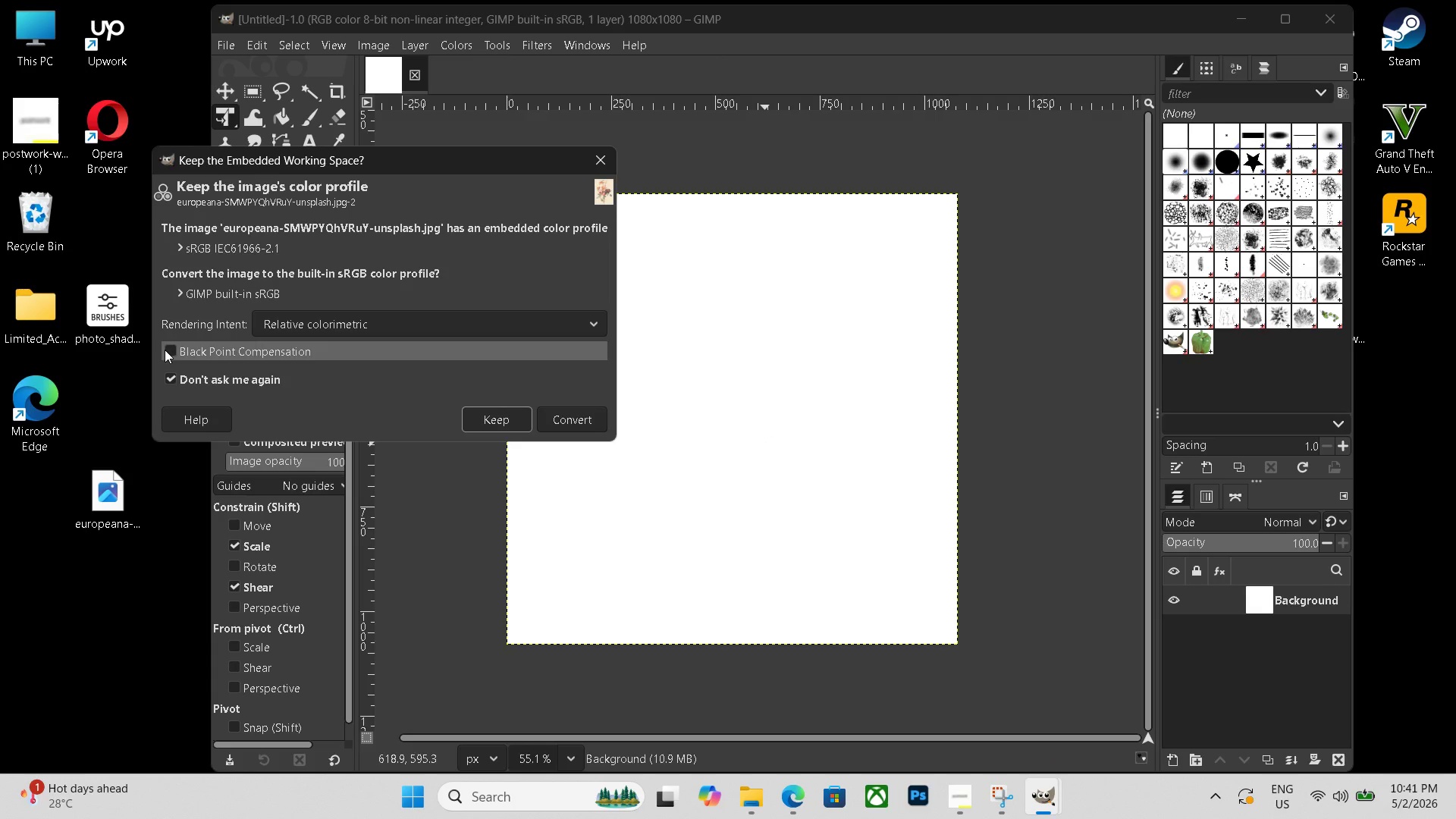 
left_click([165, 350])
 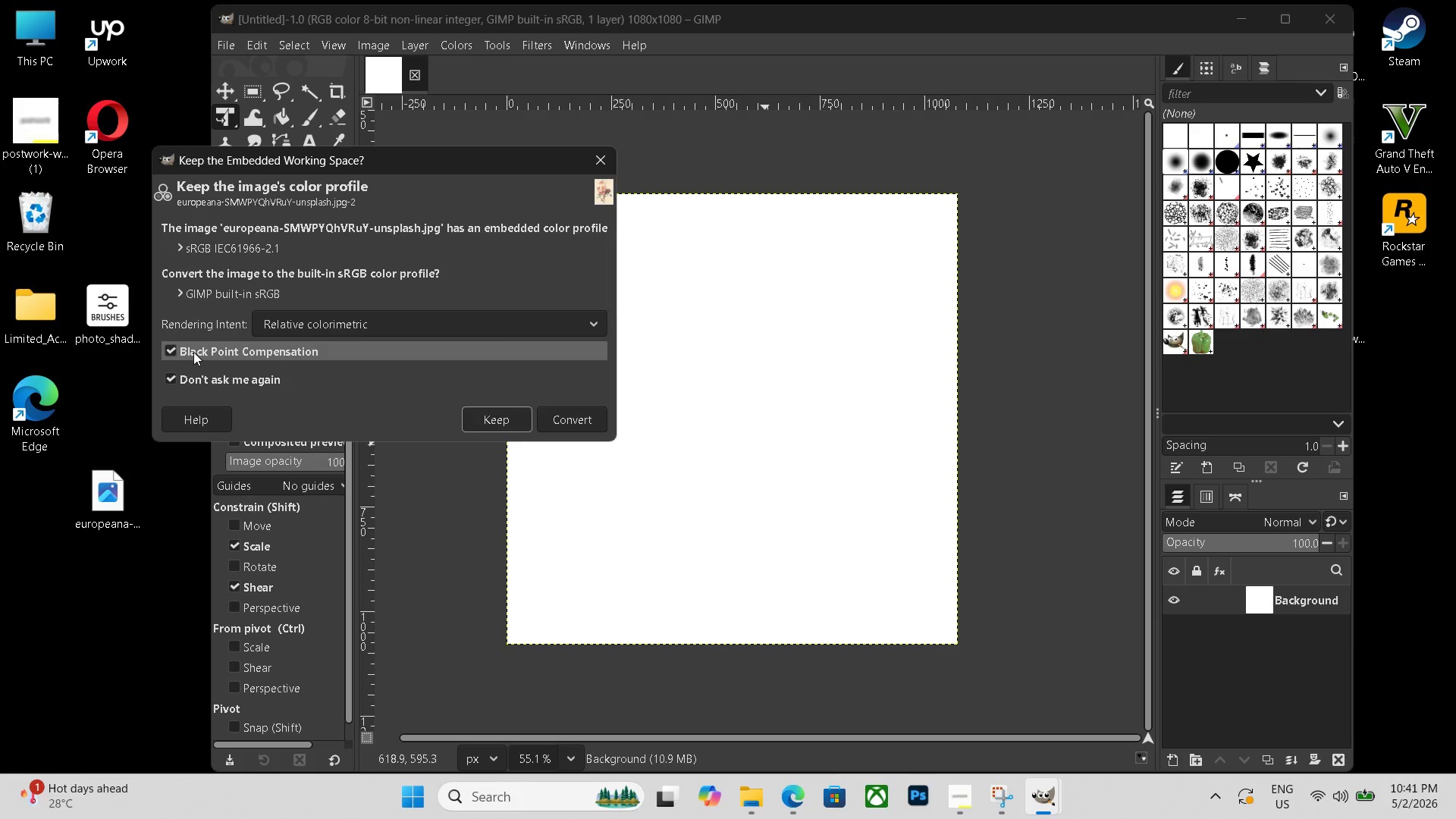 
left_click([484, 419])
 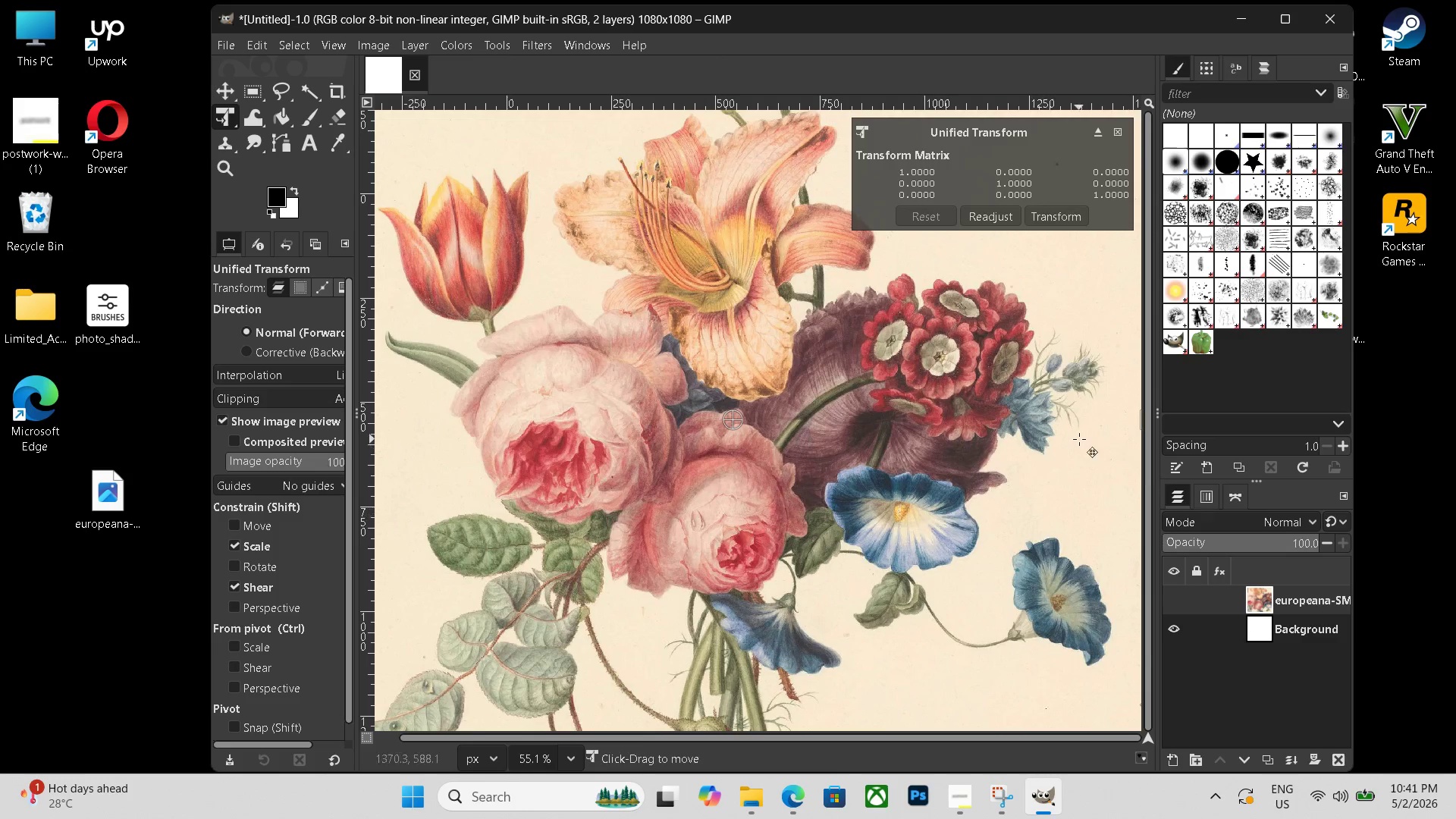 
key(Control+Minus)
 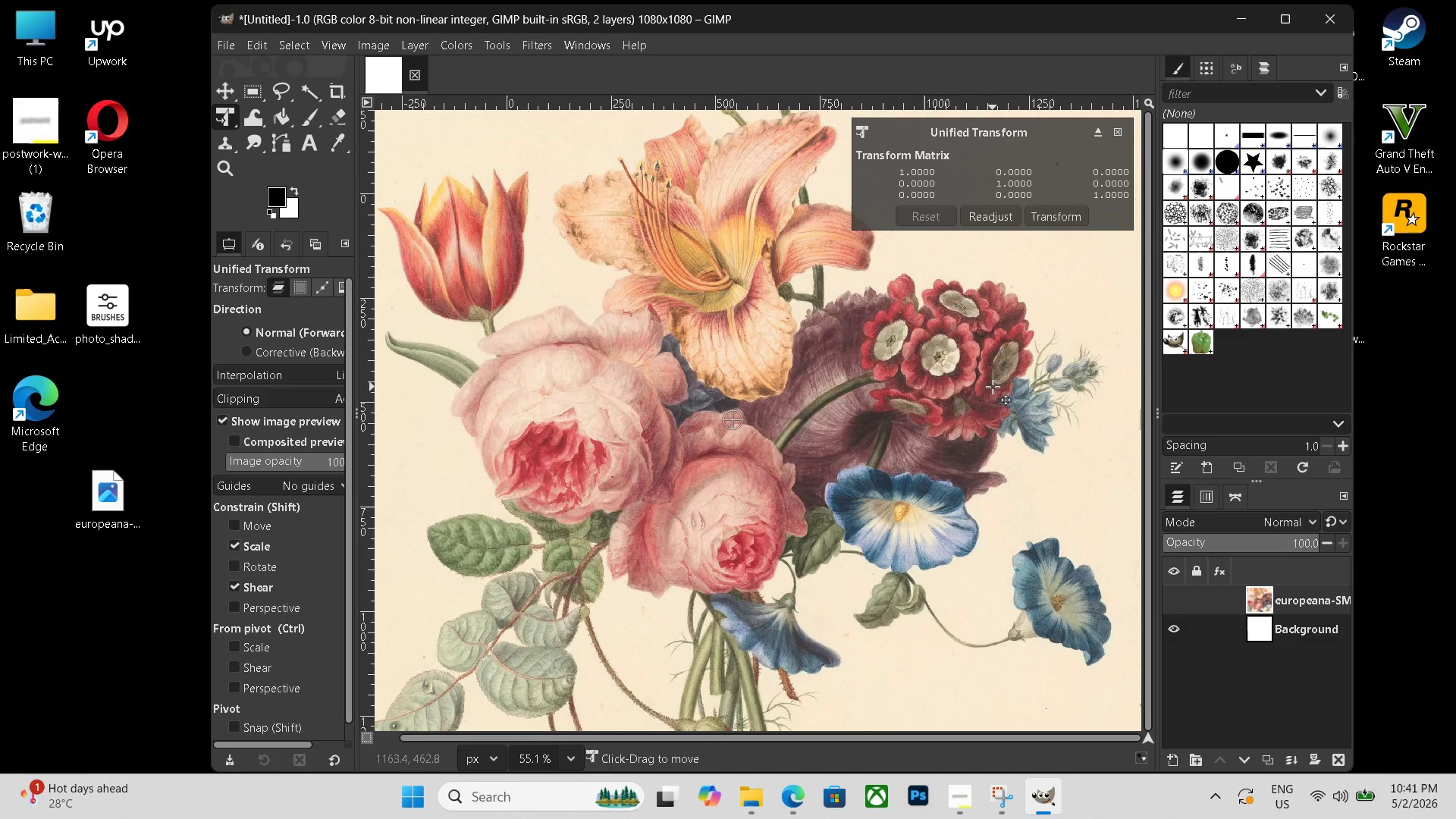 
hold_key(key=ControlLeft, duration=1.34)
scroll: coordinate [992, 387], scroll_direction: down, amount: 7.0
 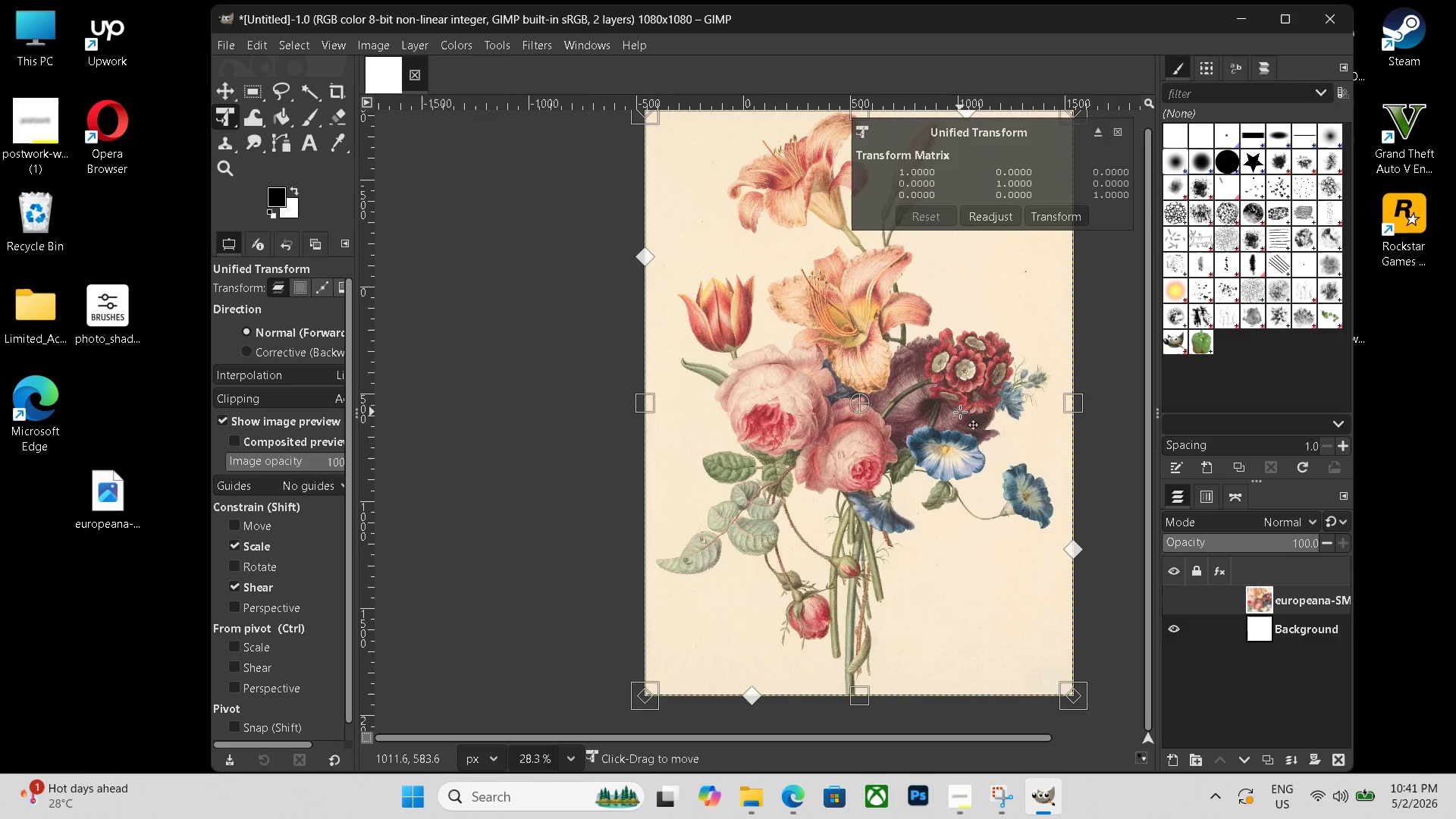 
left_click_drag(start_coordinate=[937, 419], to_coordinate=[884, 432])
 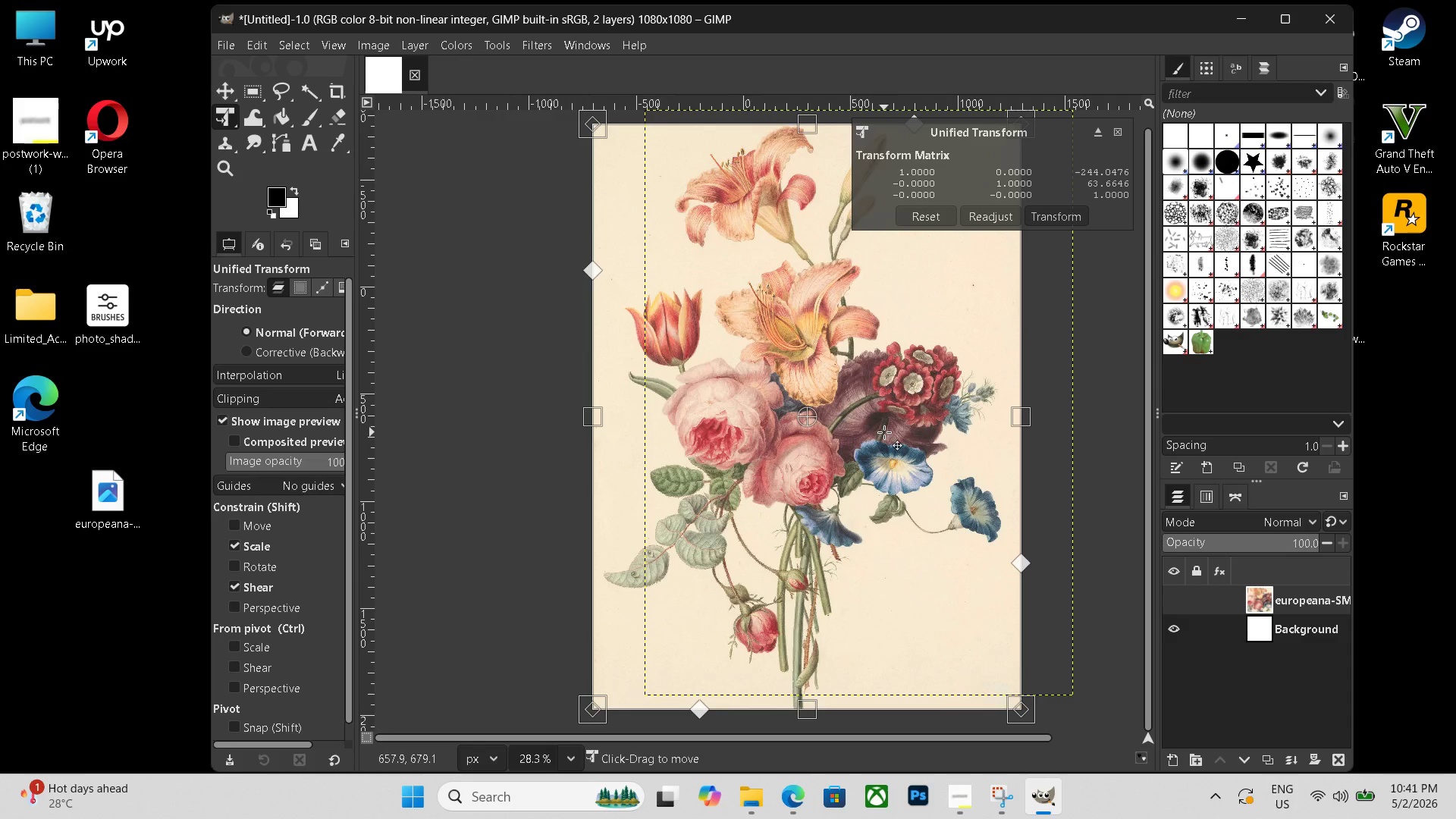 
hold_key(key=Space, duration=1.31)
 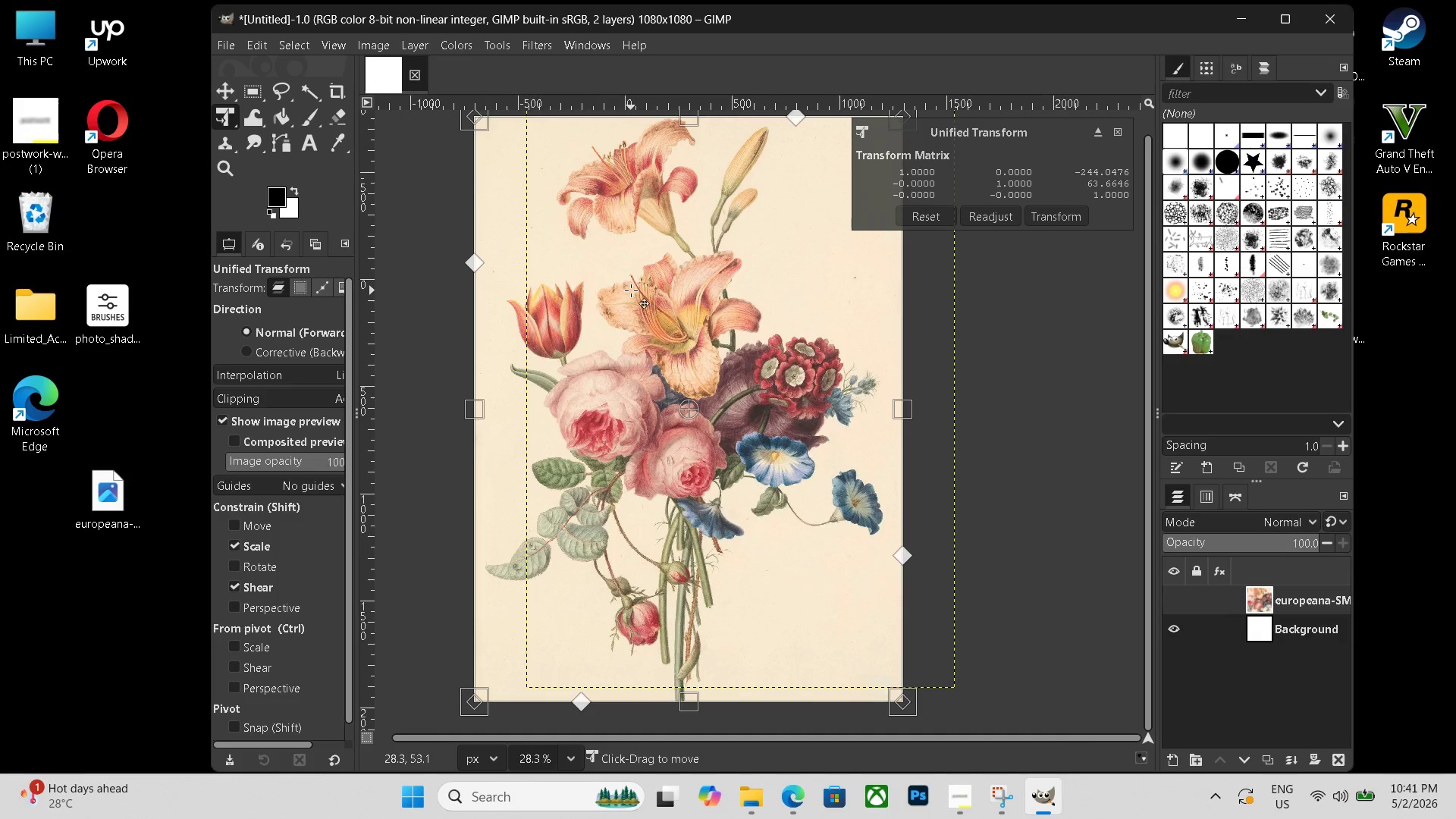 
left_click_drag(start_coordinate=[884, 432], to_coordinate=[766, 425])
 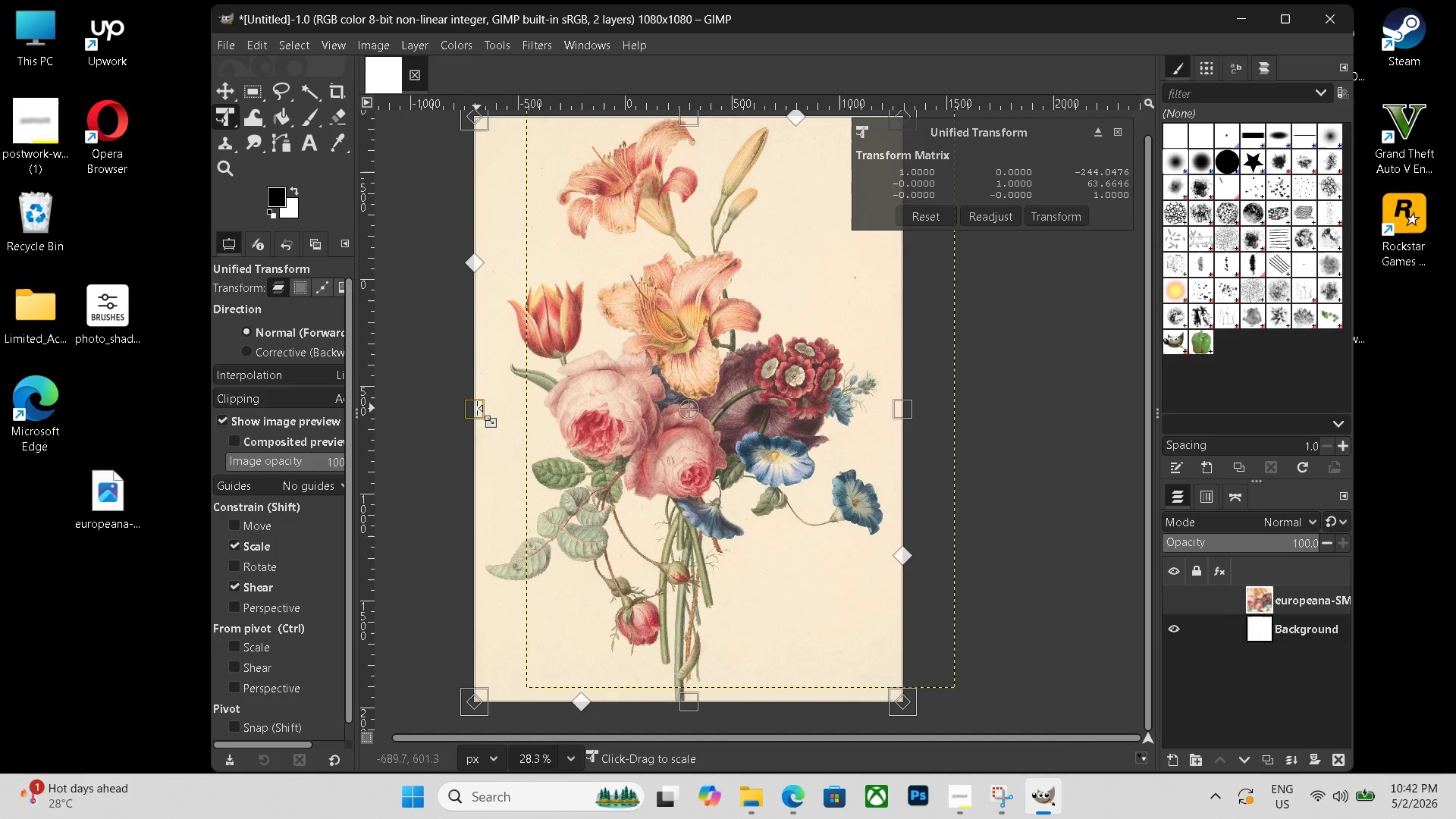 
left_click_drag(start_coordinate=[689, 704], to_coordinate=[720, 391])
 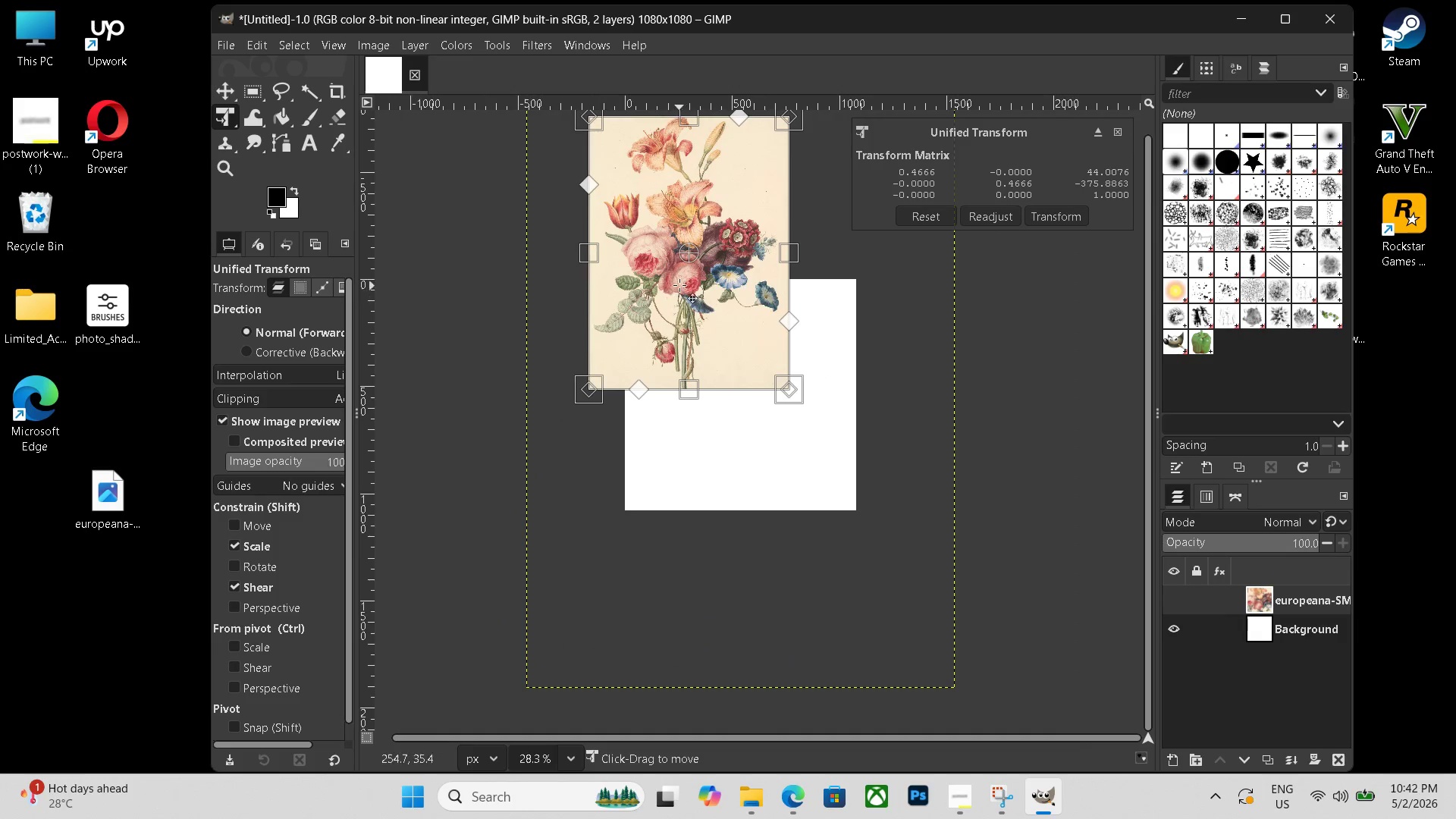 
left_click_drag(start_coordinate=[679, 285], to_coordinate=[736, 416])
 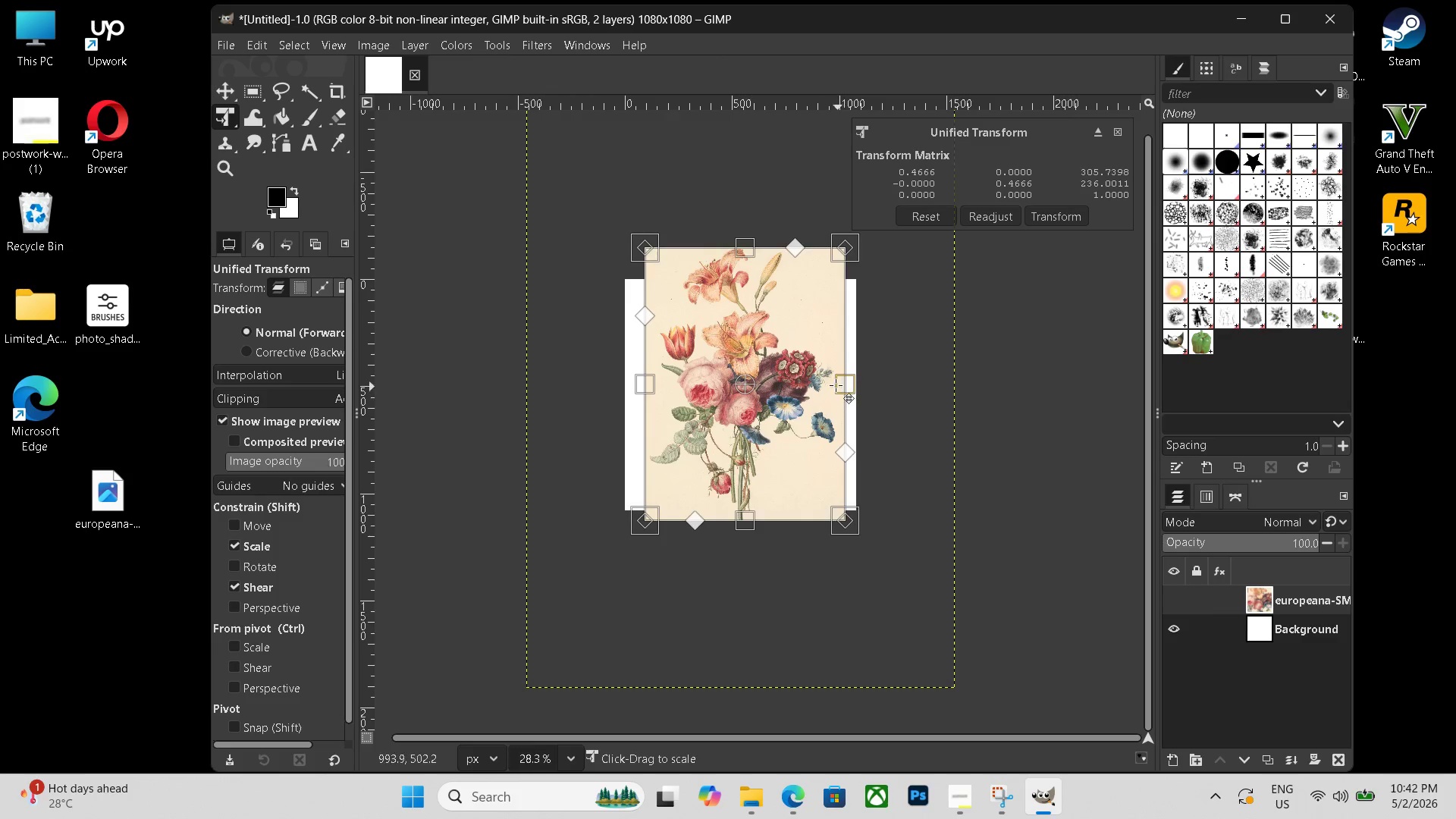 
left_click_drag(start_coordinate=[836, 385], to_coordinate=[855, 386])
 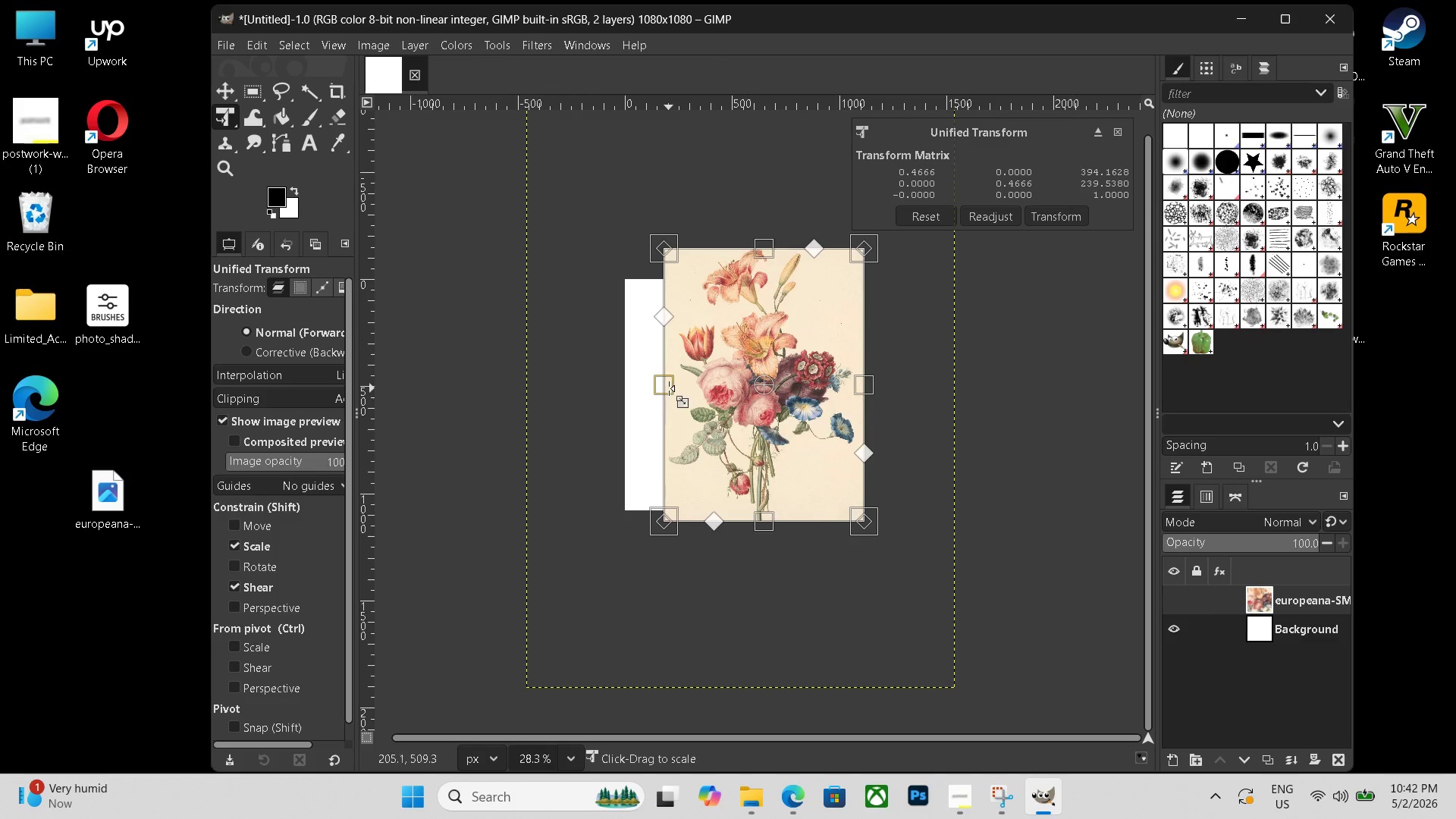 
left_click_drag(start_coordinate=[660, 388], to_coordinate=[620, 388])
 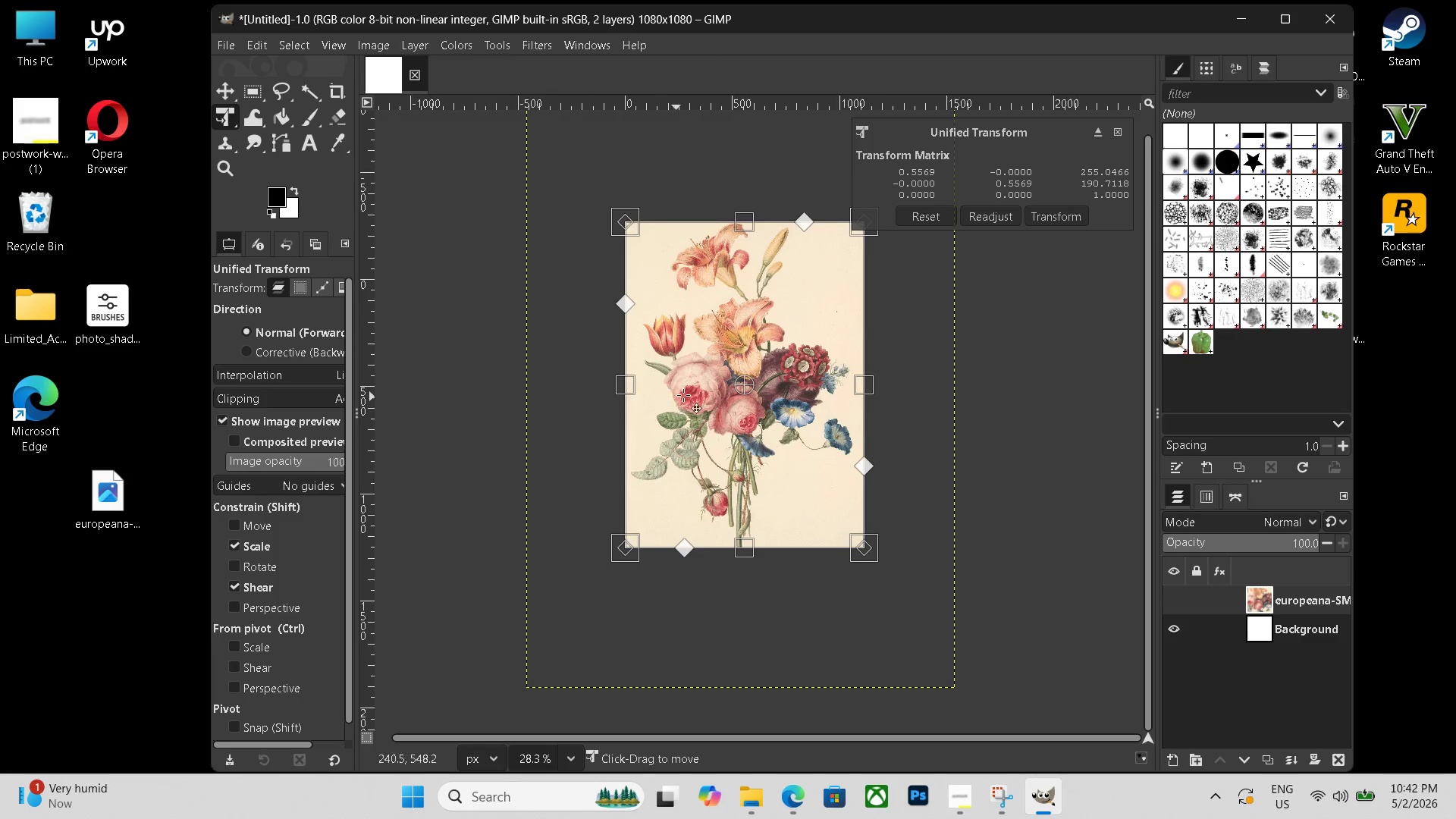 
left_click_drag(start_coordinate=[683, 395], to_coordinate=[679, 399])
 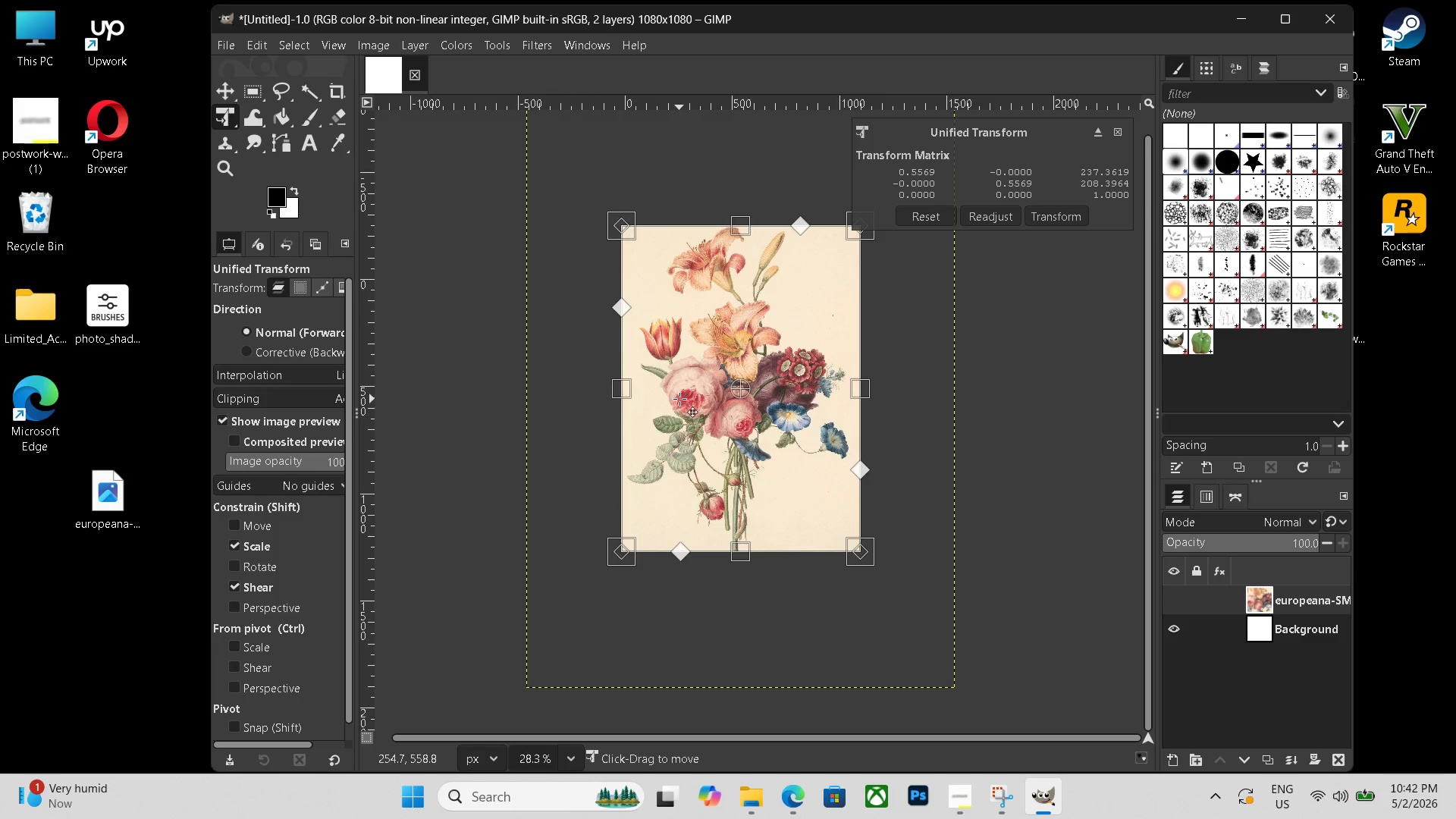 
key(Enter)
 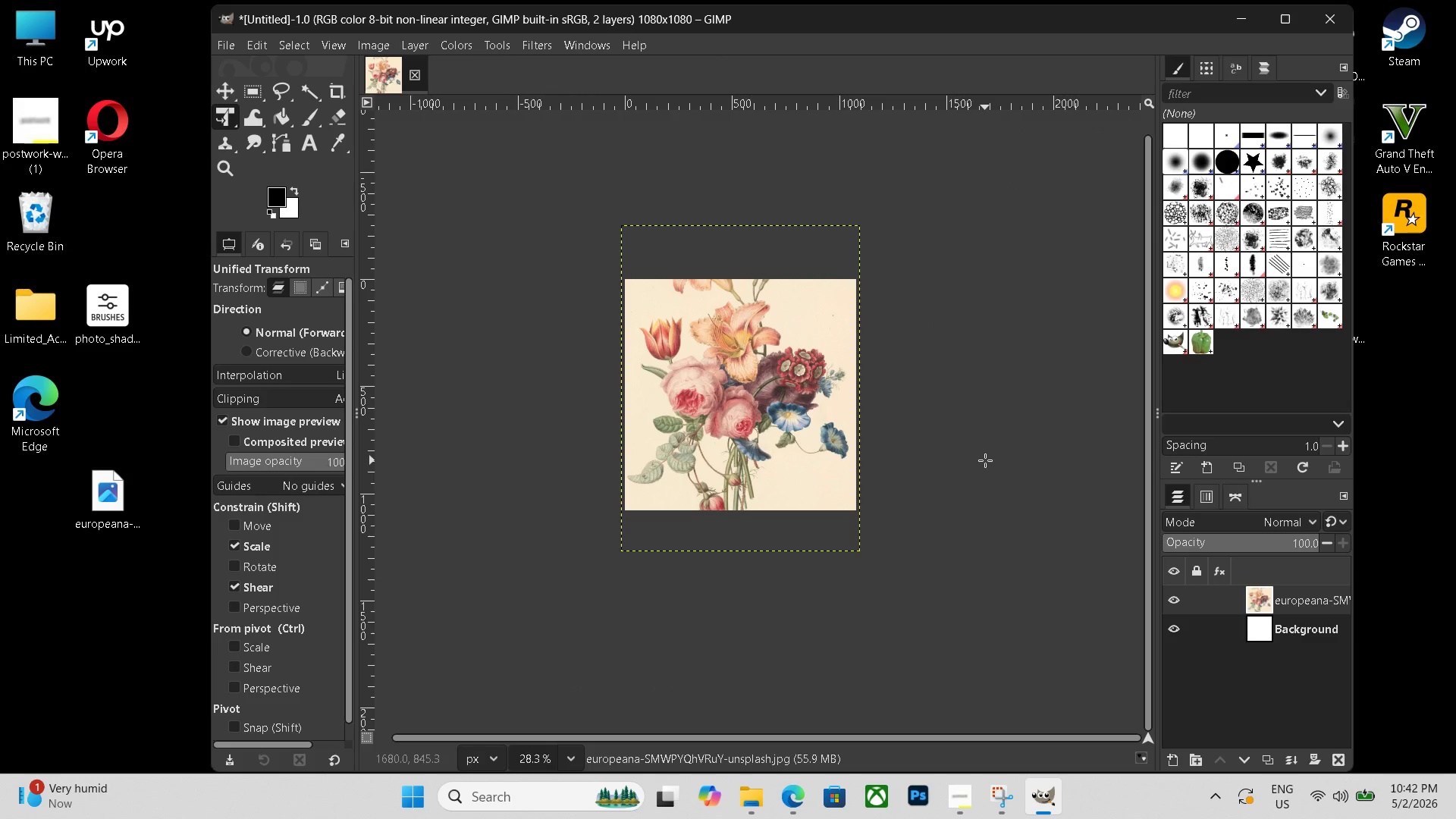 
wait(6.16)
 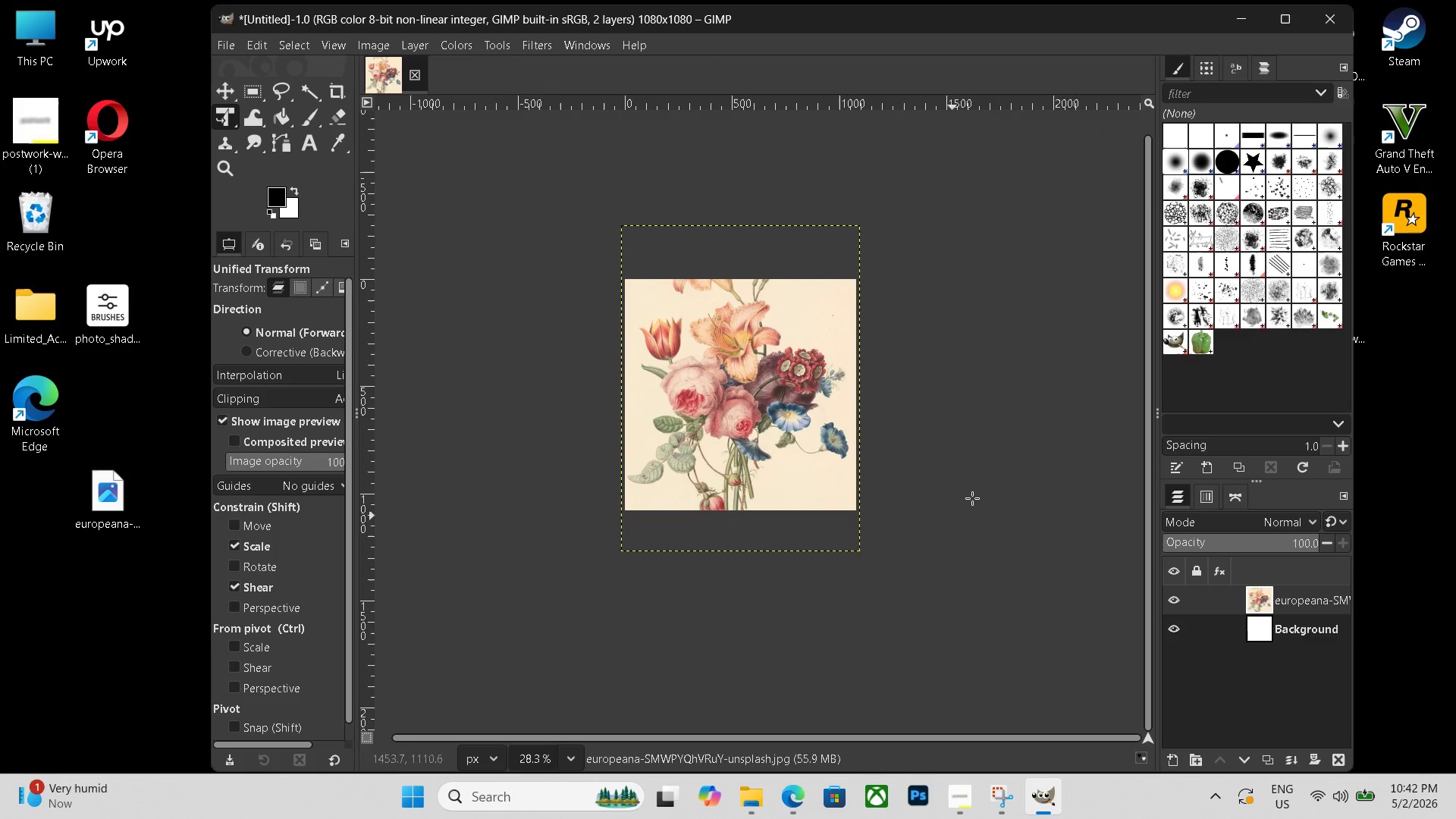 
left_click([1035, 642])
 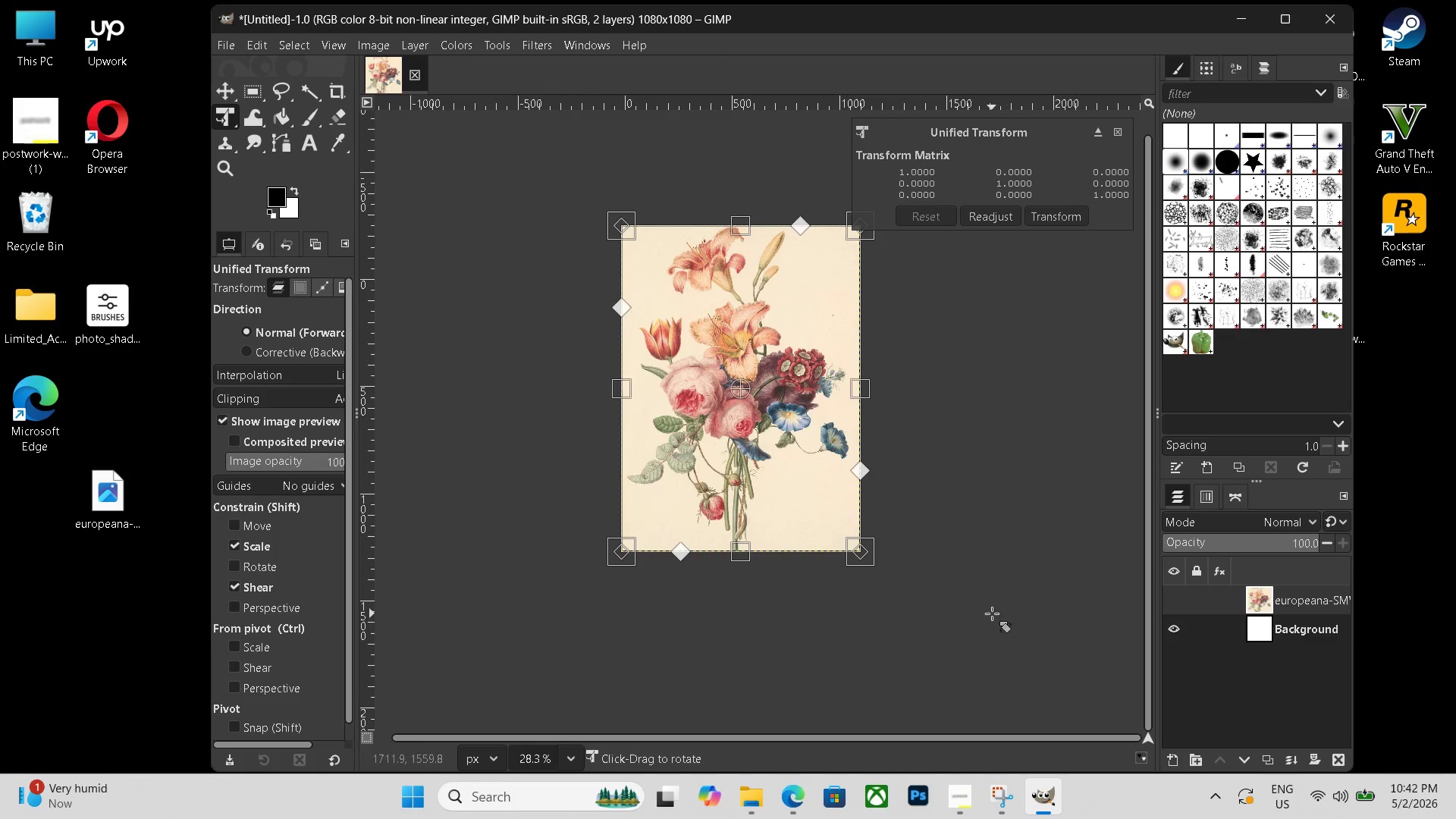 
key(Enter)
 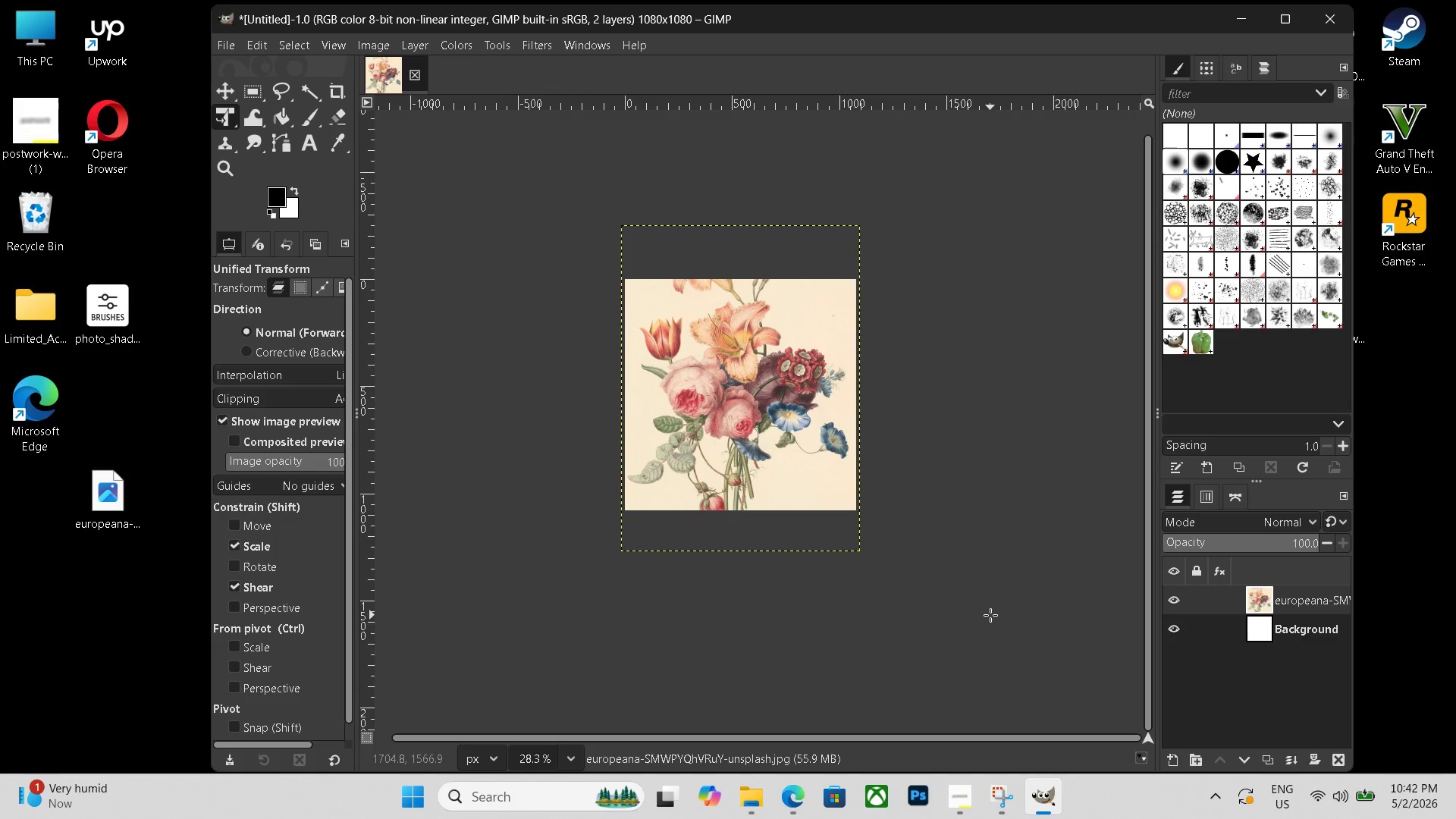 
key(Control+Shift+E)
 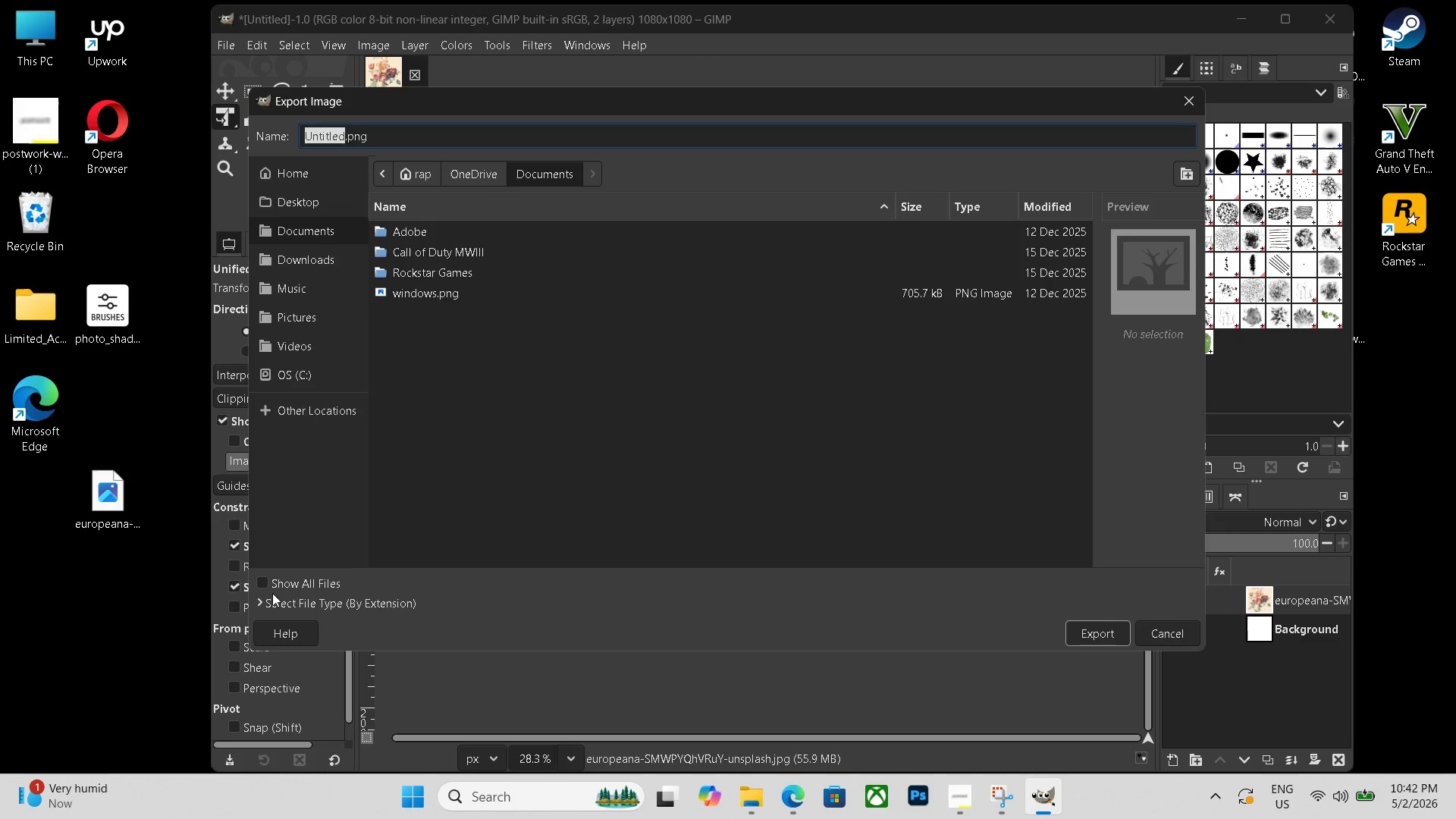 
left_click([267, 588])
 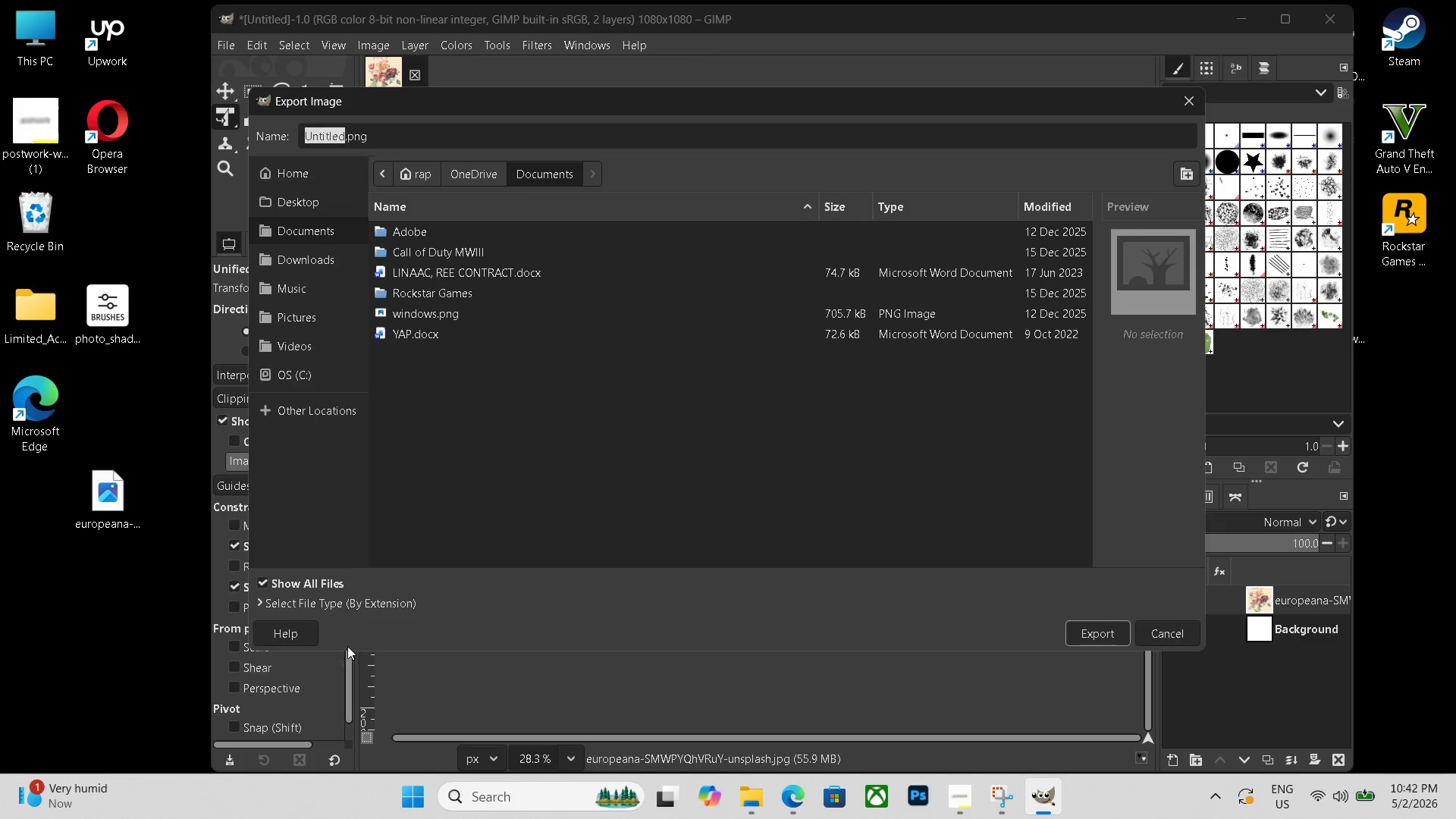 
left_click([375, 603])
 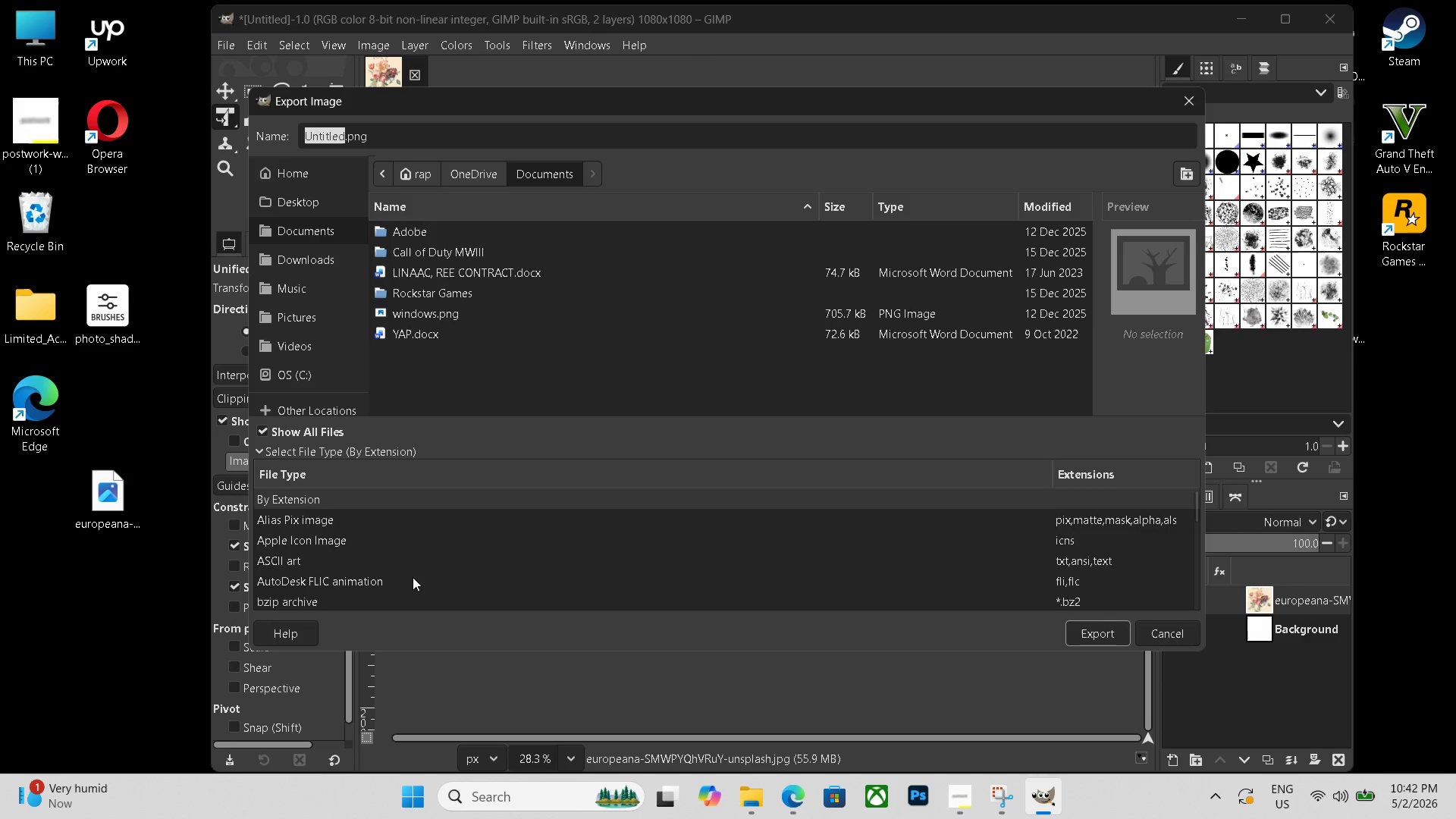 
scroll: coordinate [356, 561], scroll_direction: down, amount: 61.0
 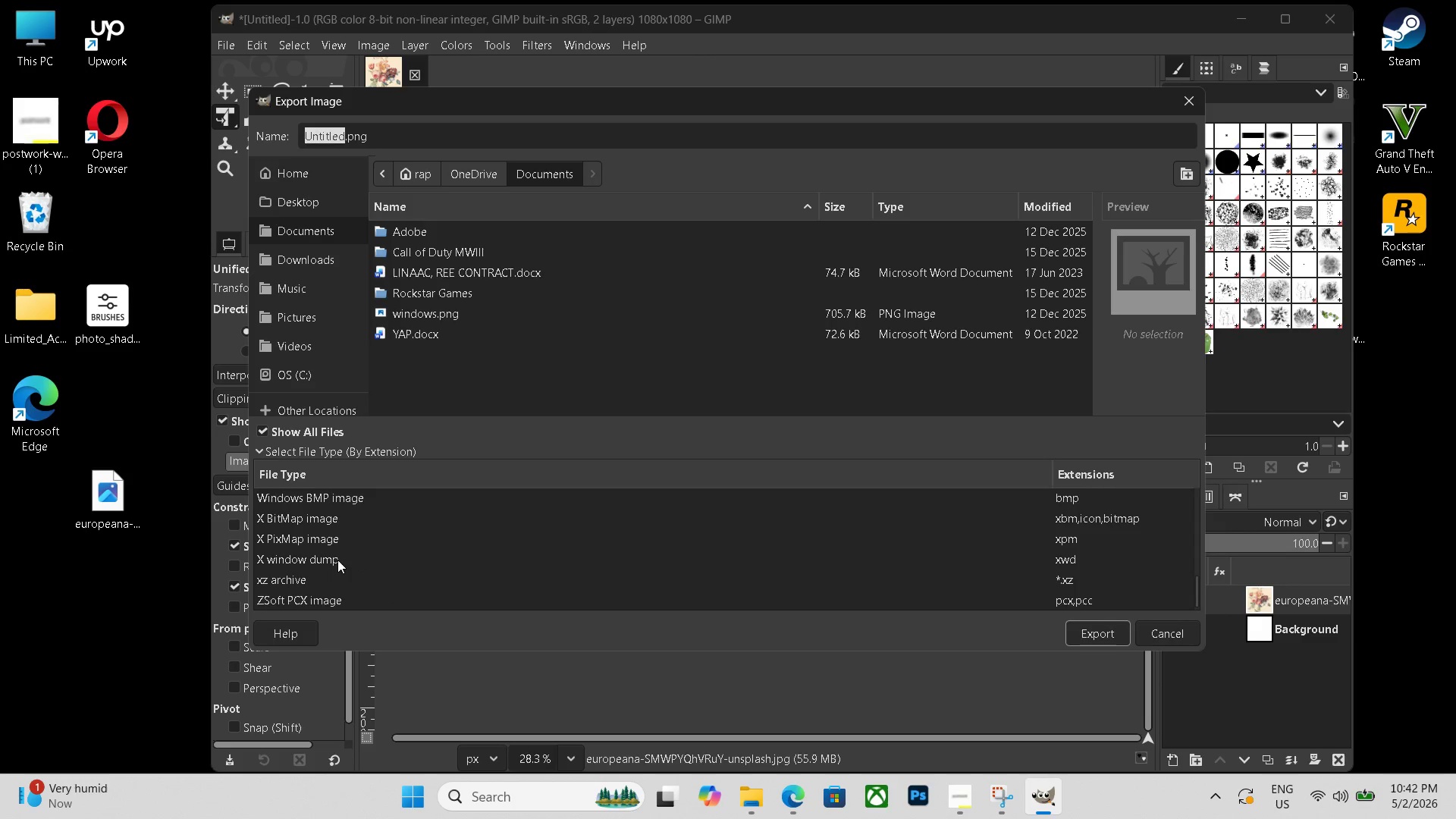 
scroll: coordinate [310, 568], scroll_direction: up, amount: 41.0
 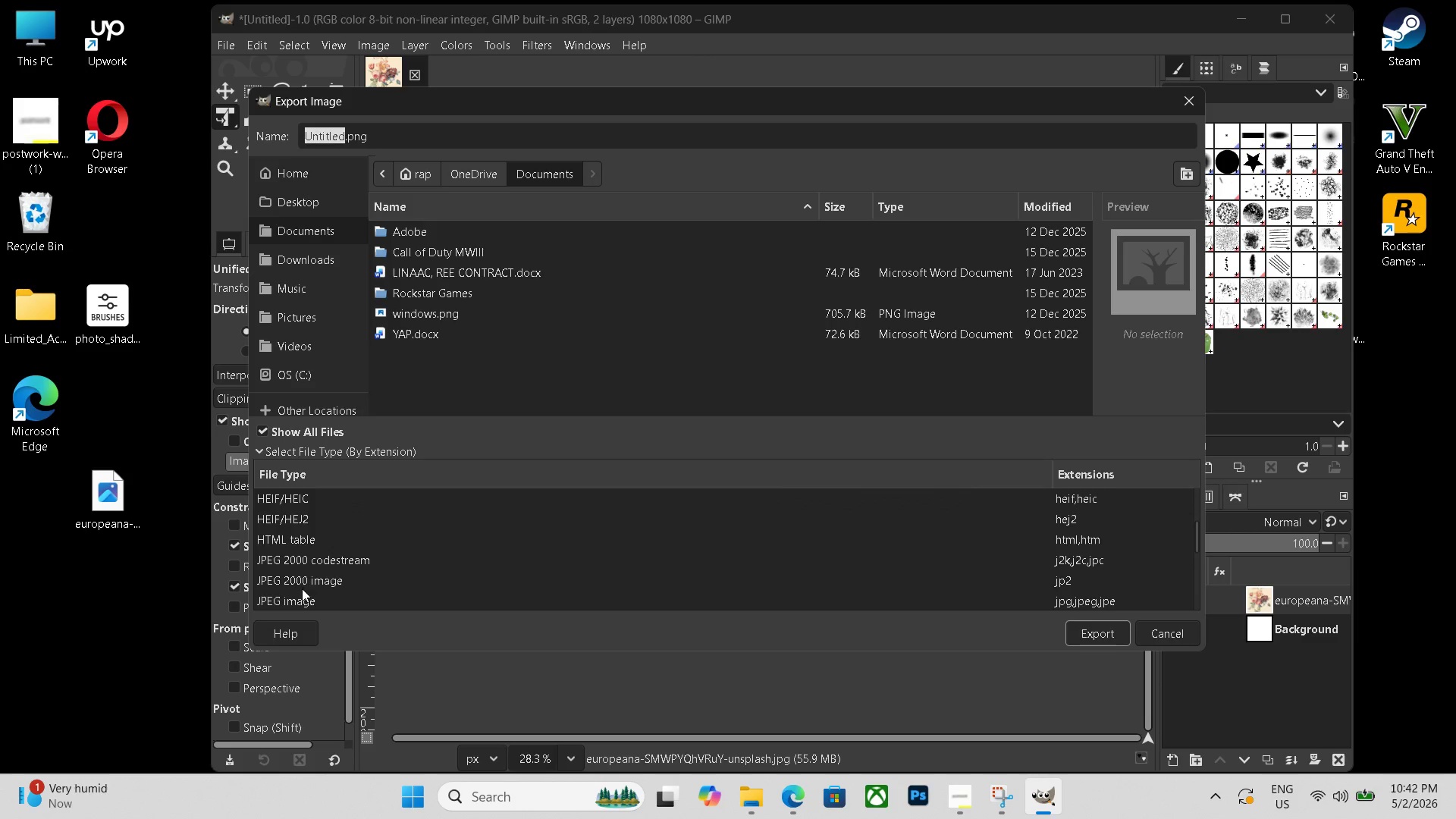 
scroll: coordinate [302, 588], scroll_direction: down, amount: 1.0
 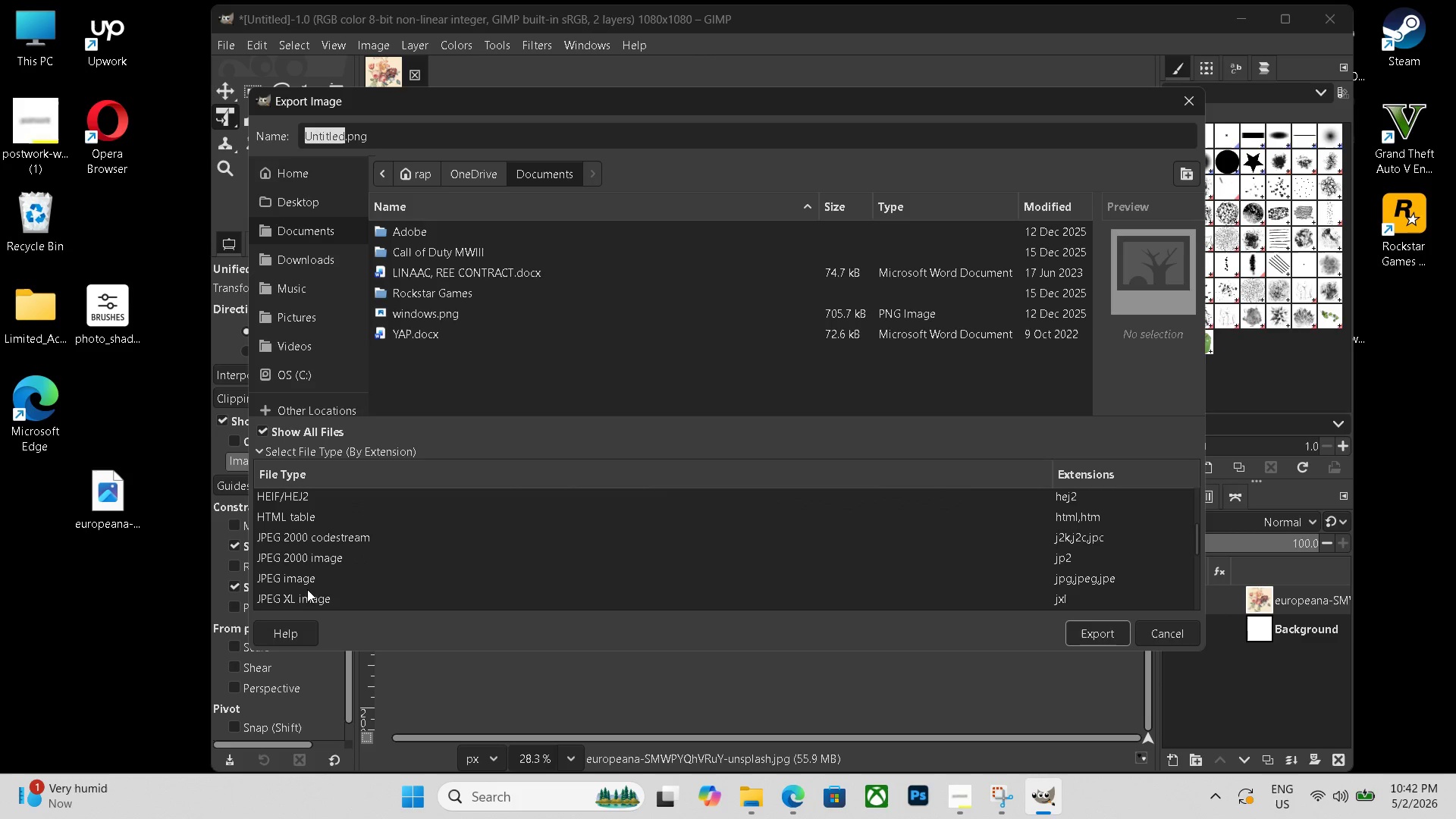 
left_click([306, 580])
 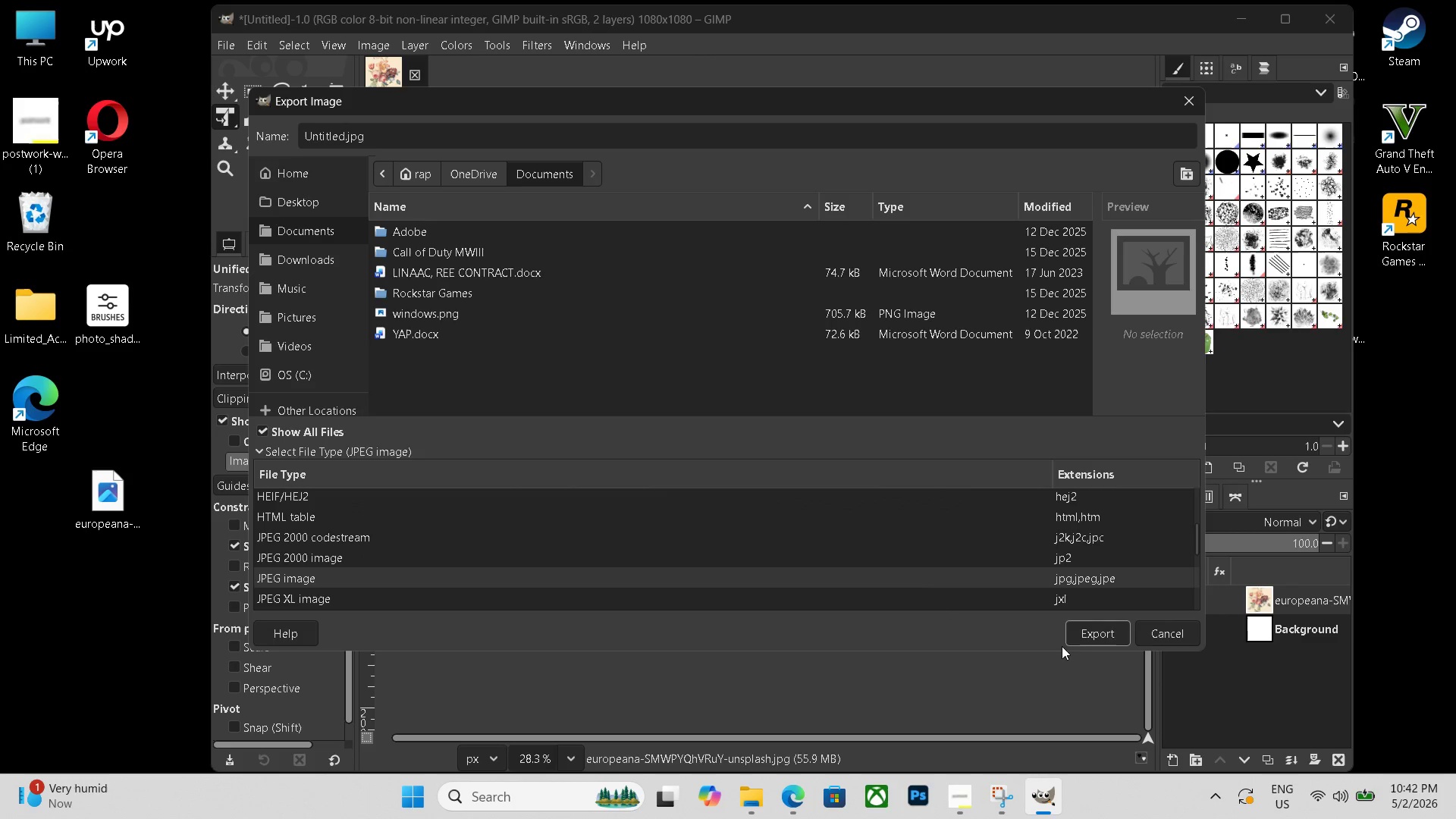 
left_click([1094, 639])
 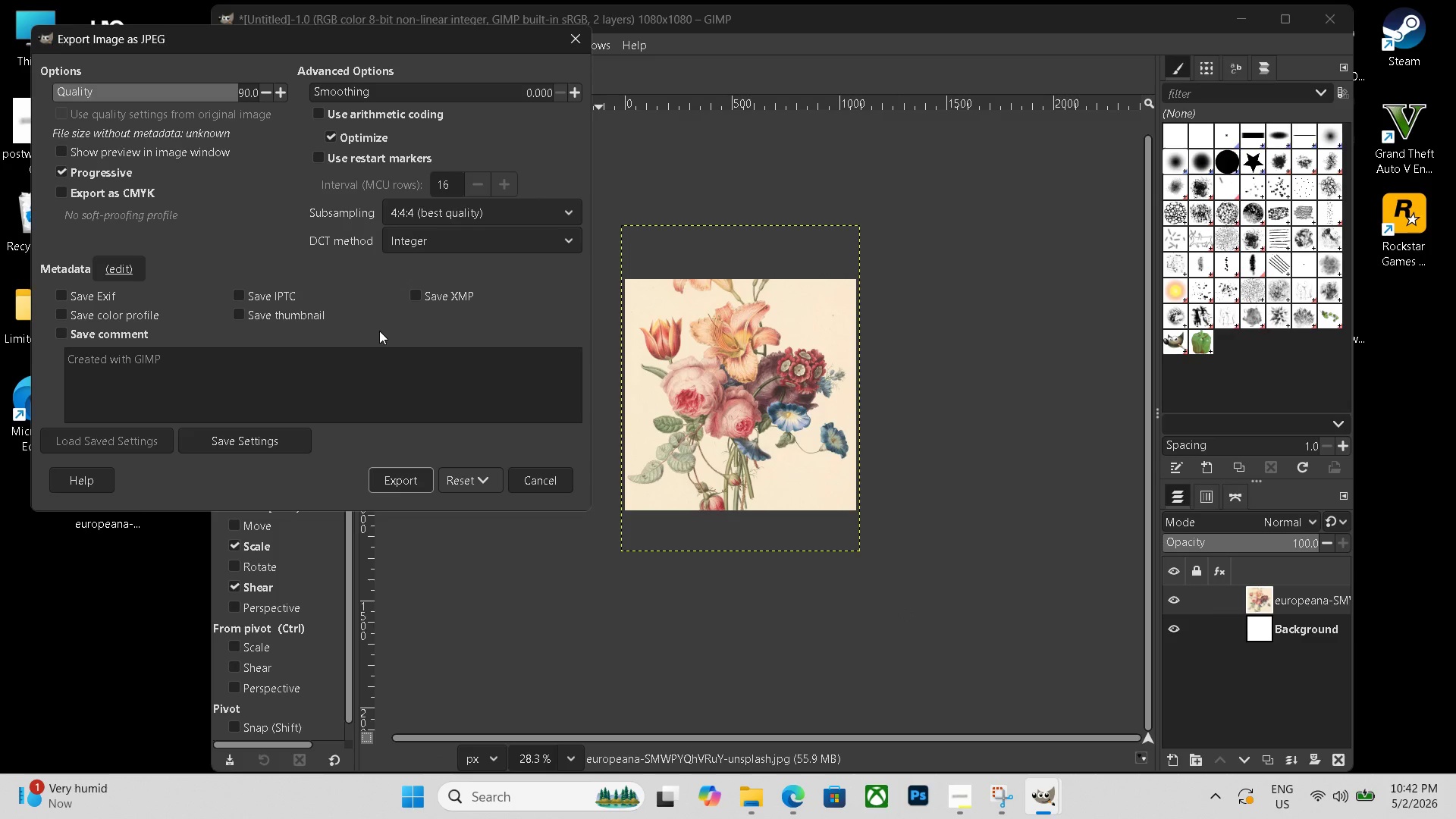 
wait(5.31)
 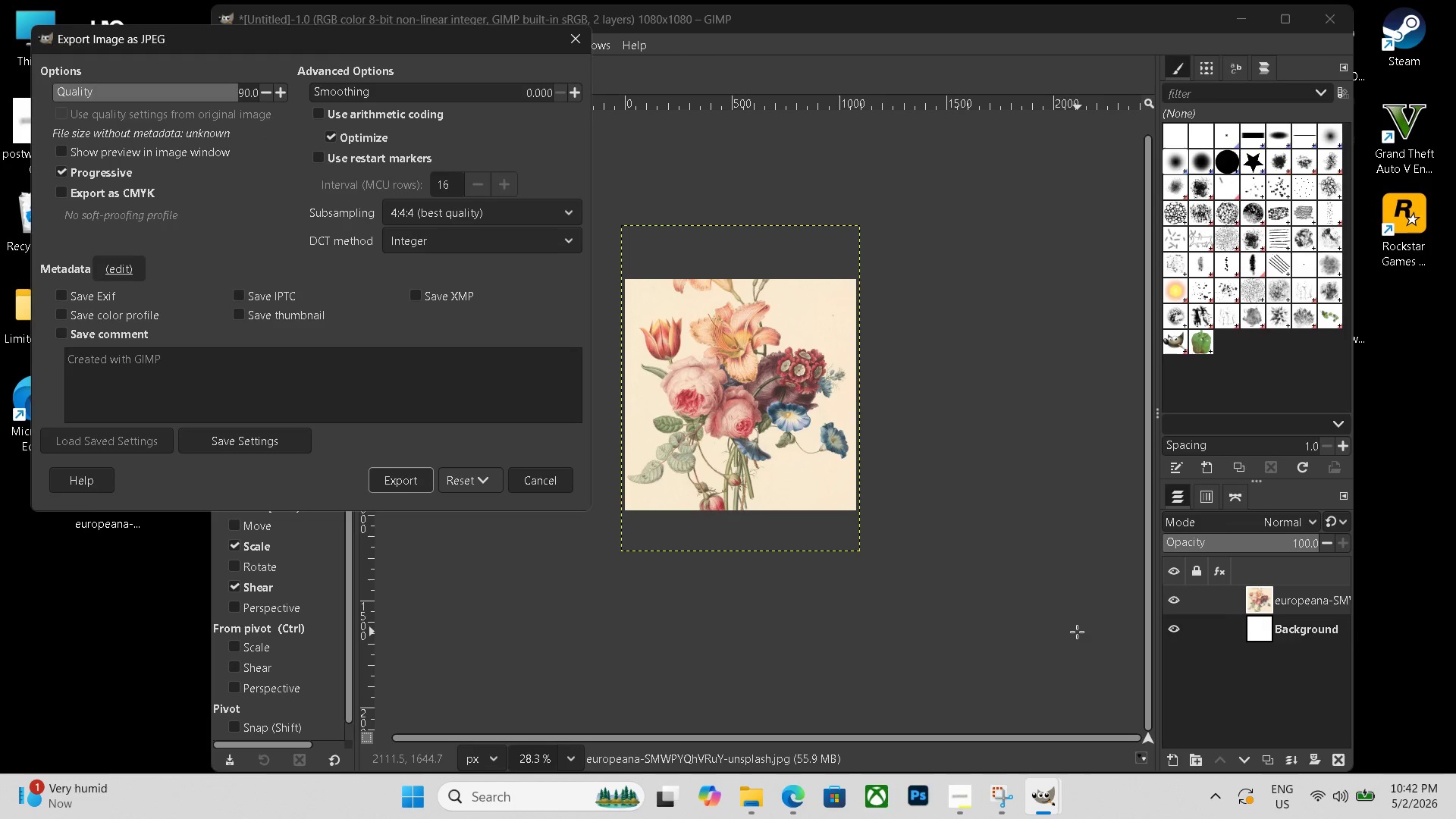 
double_click([261, 95])
 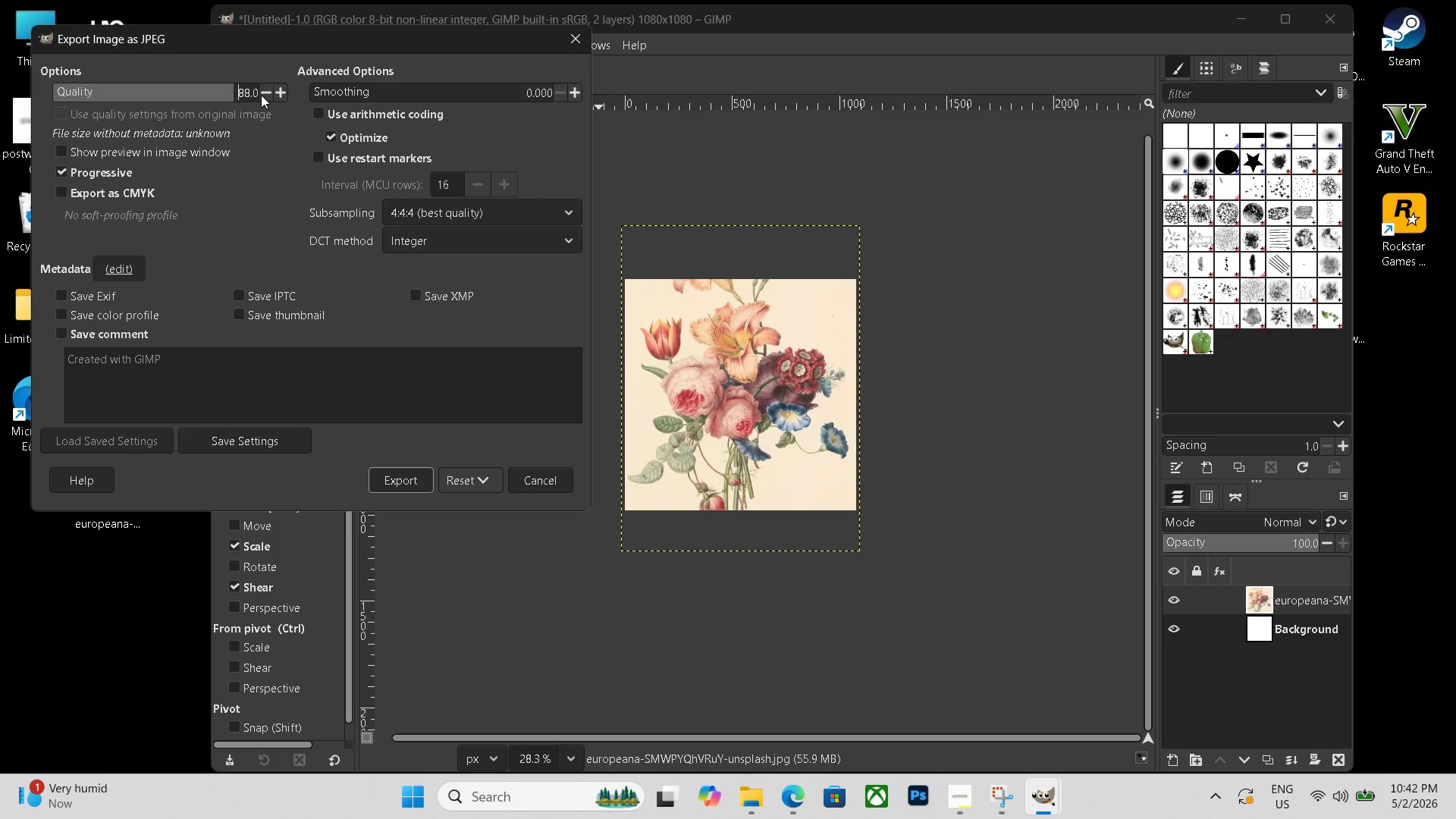 
triple_click([261, 95])
 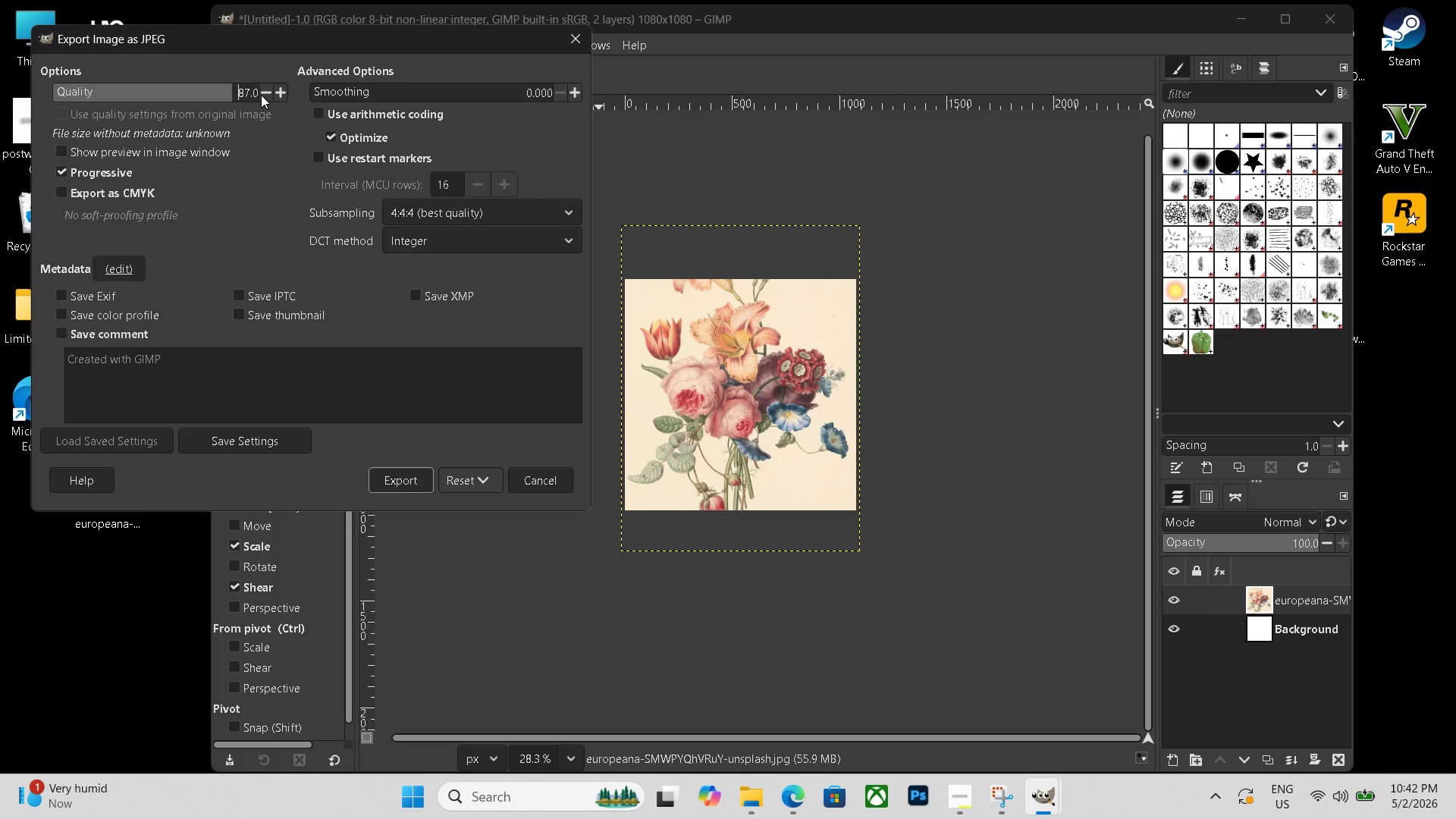 
triple_click([261, 95])
 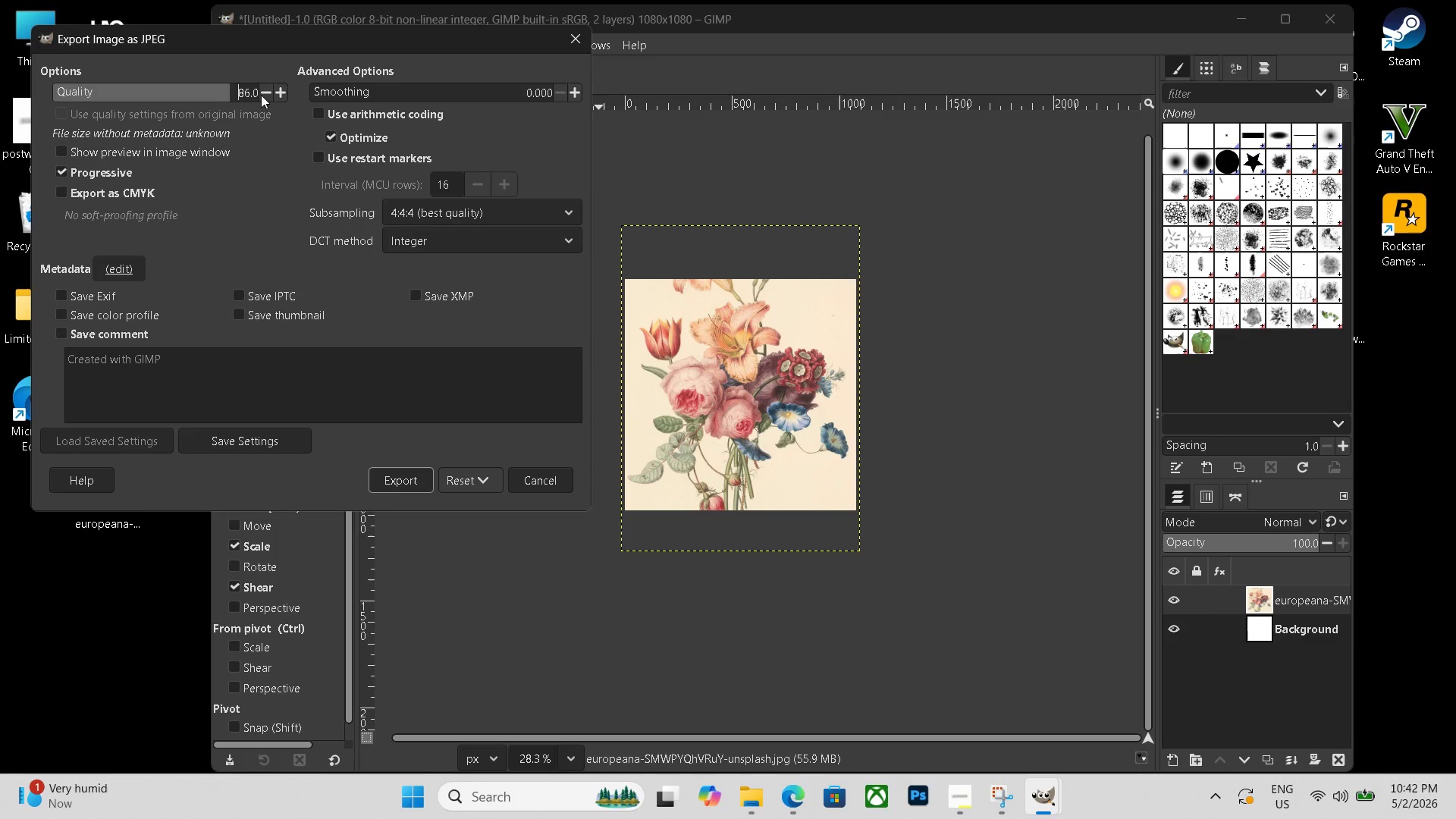 
triple_click([261, 95])
 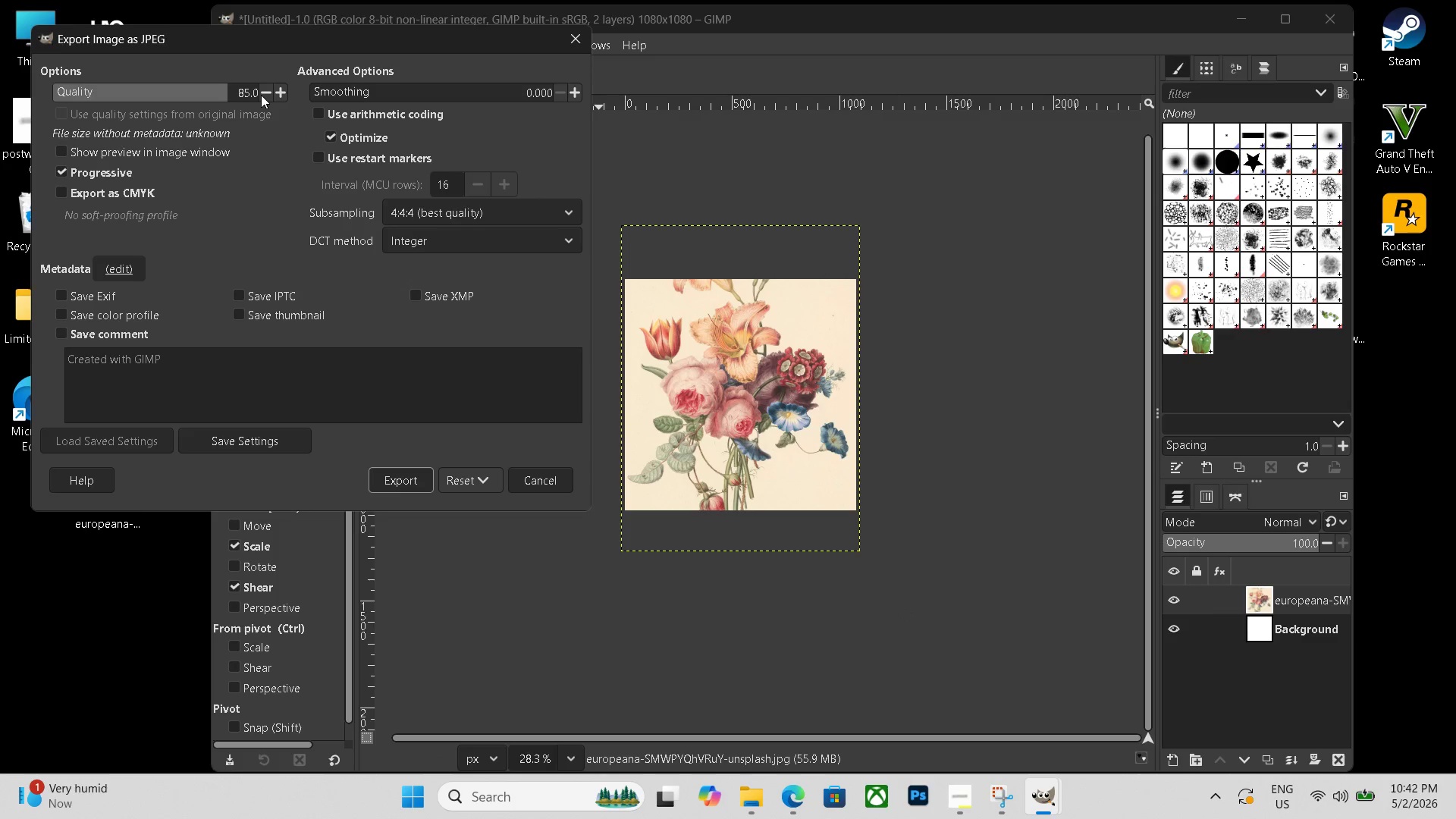 
triple_click([261, 95])
 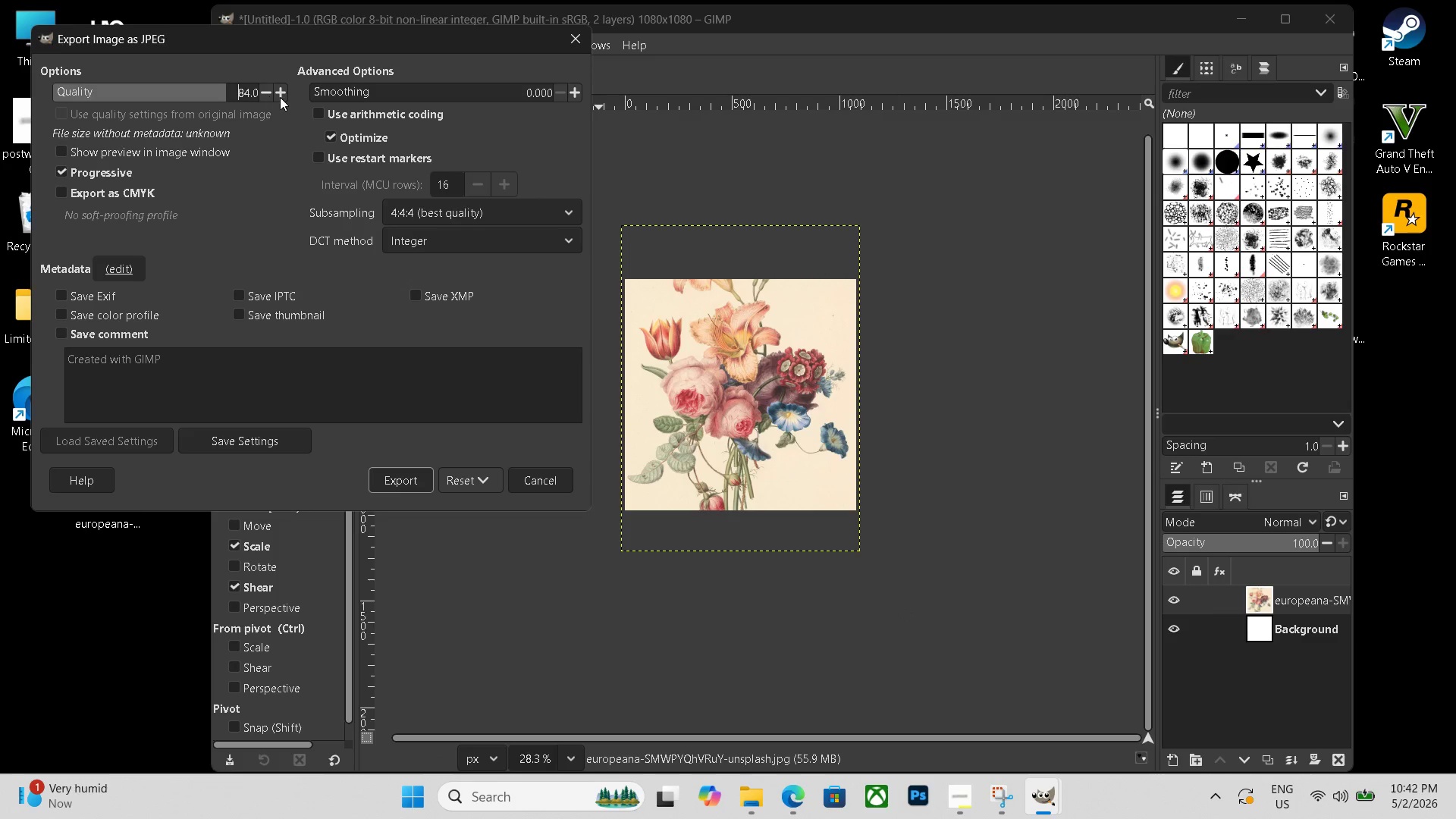 
left_click([281, 97])
 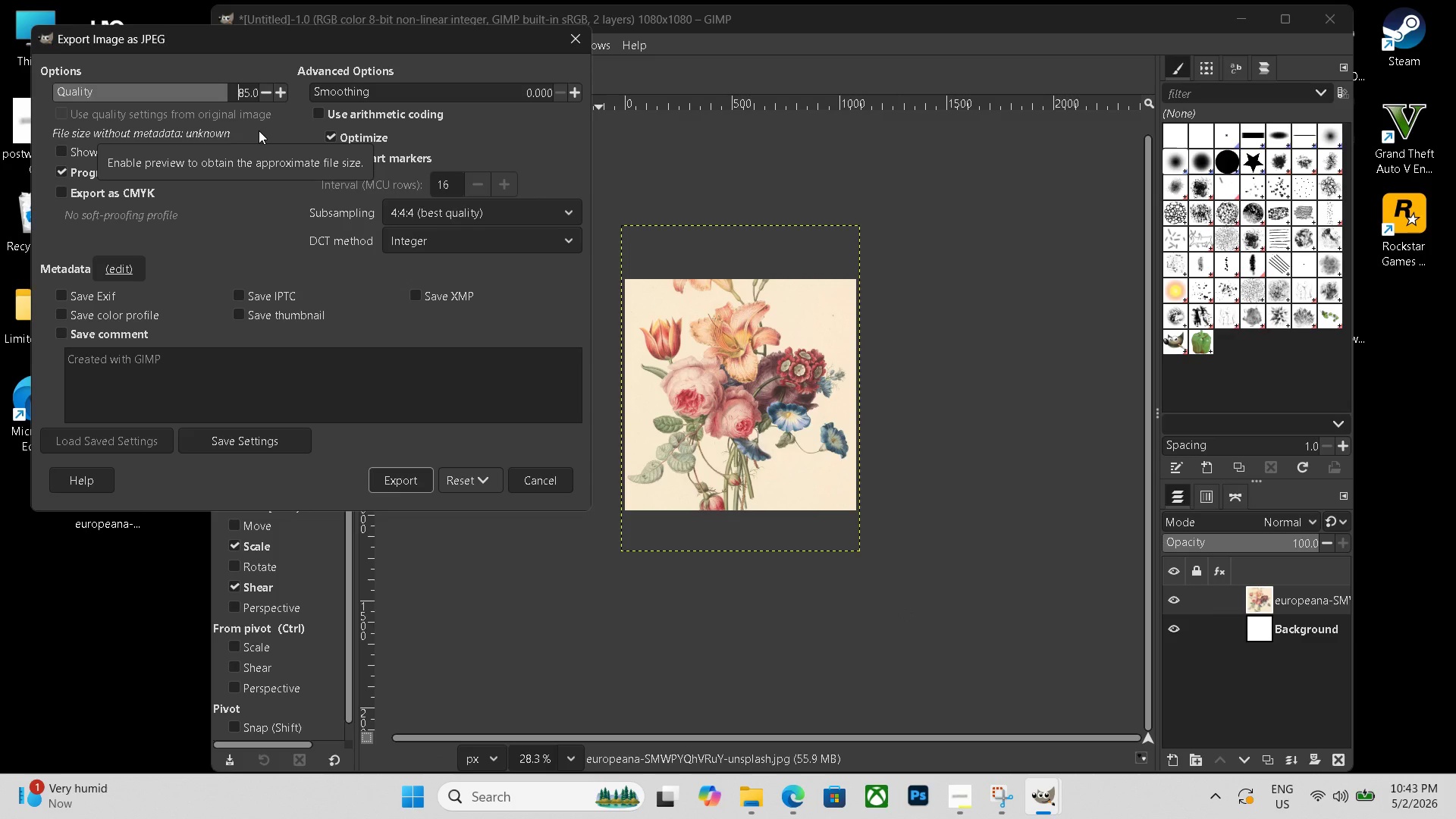 
wait(9.38)
 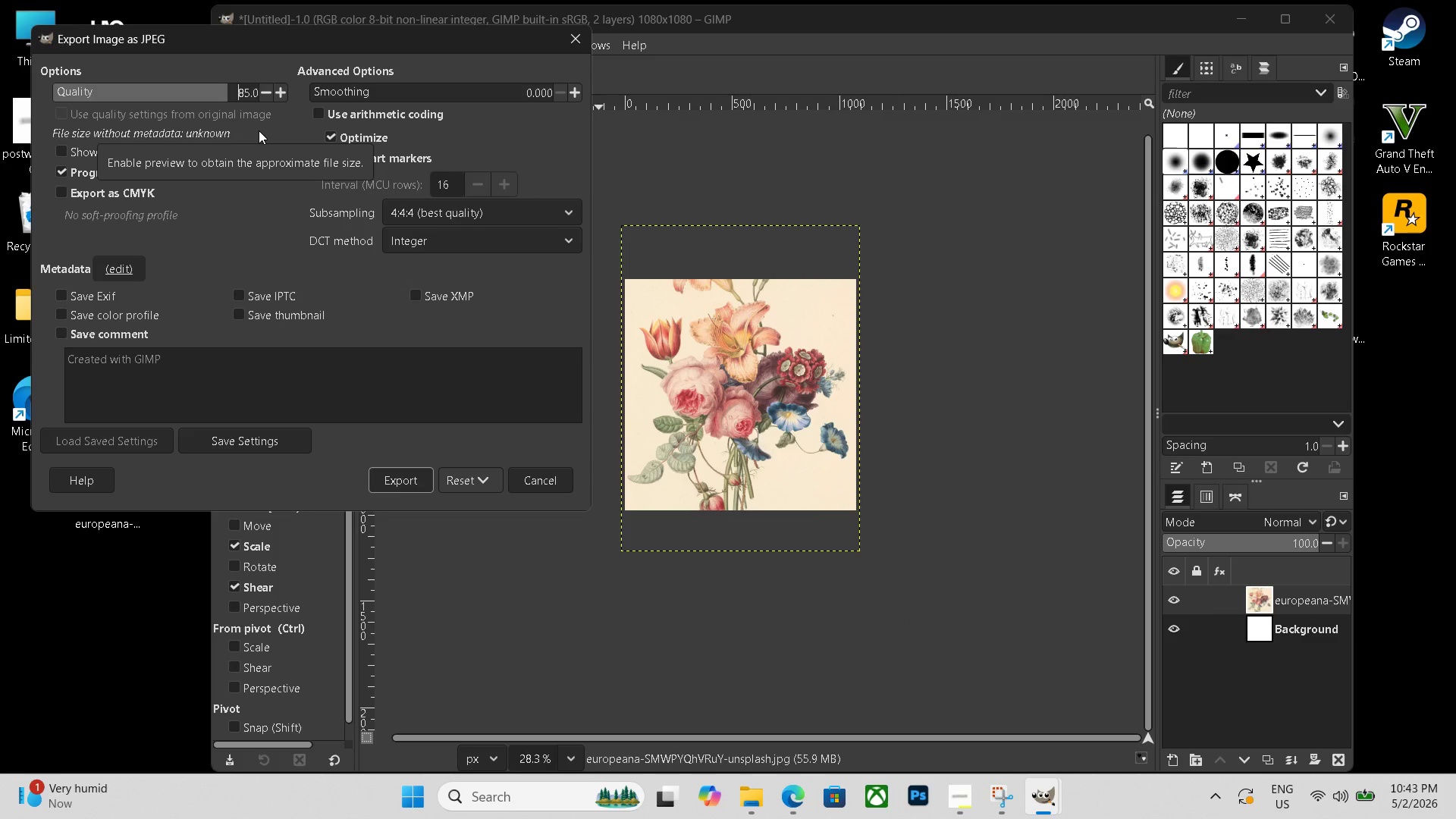 
left_click([418, 477])
 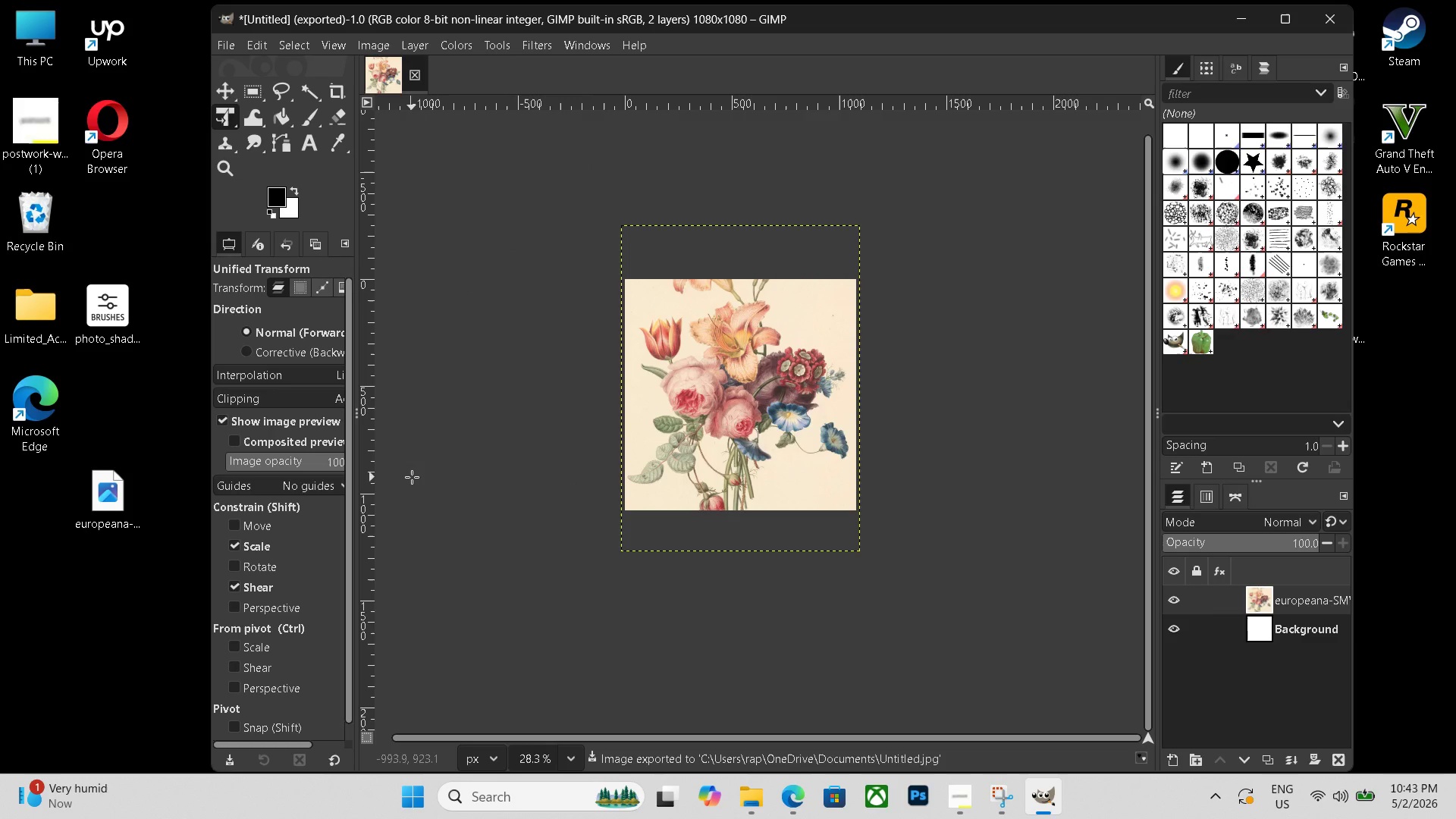 
wait(7.27)
 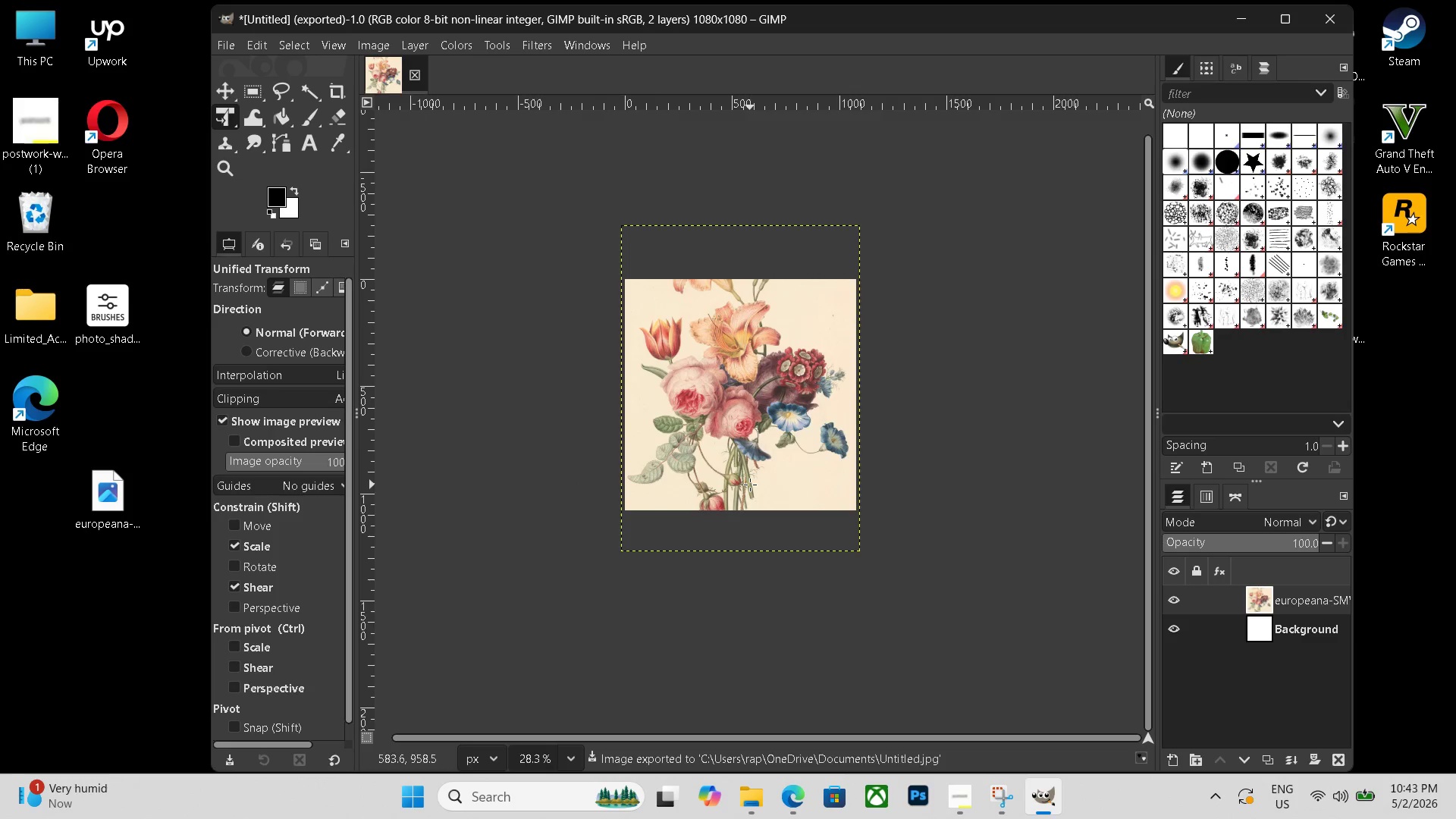 
key(Control+Shift+E)
 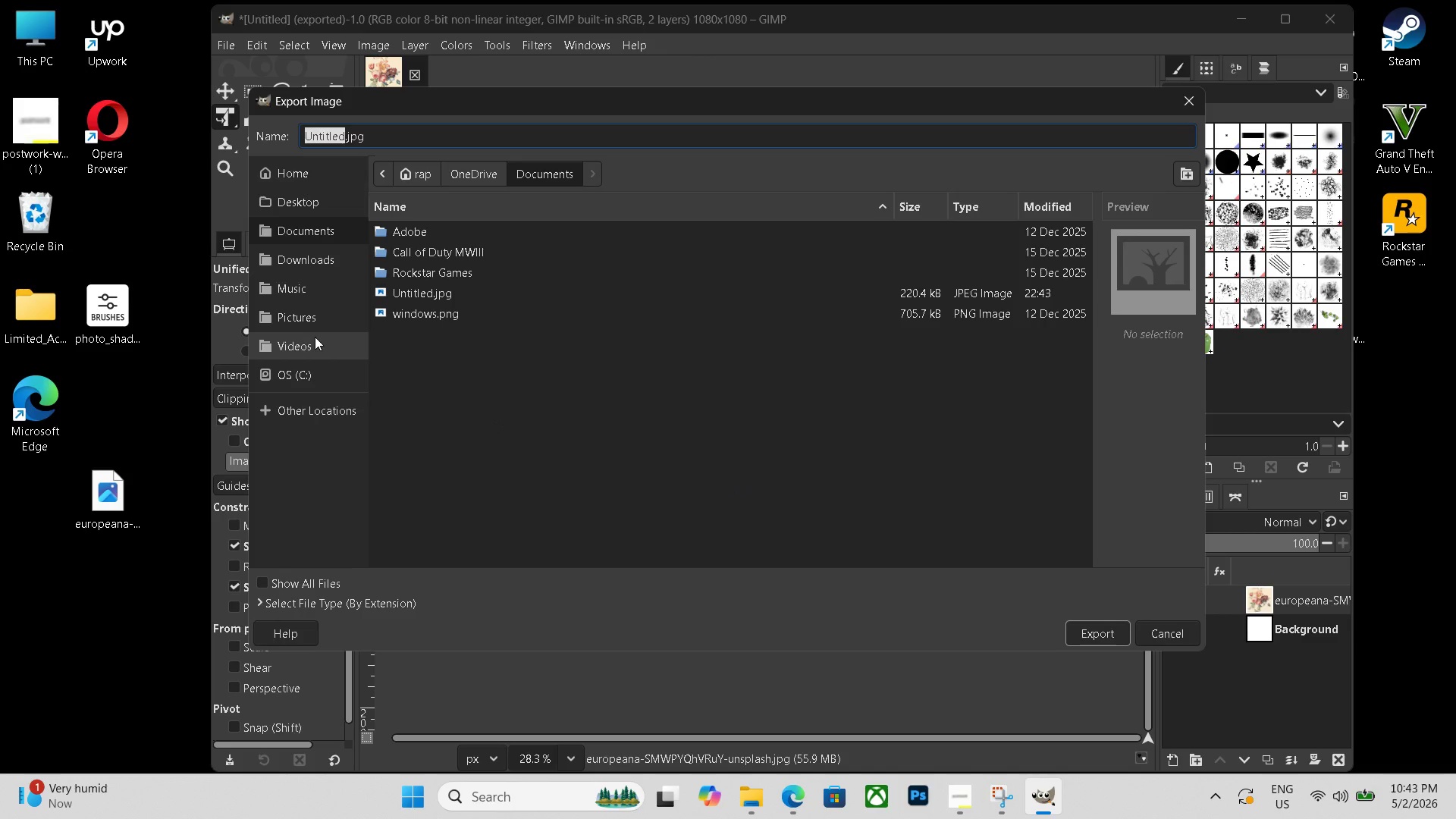 
double_click([389, 141])